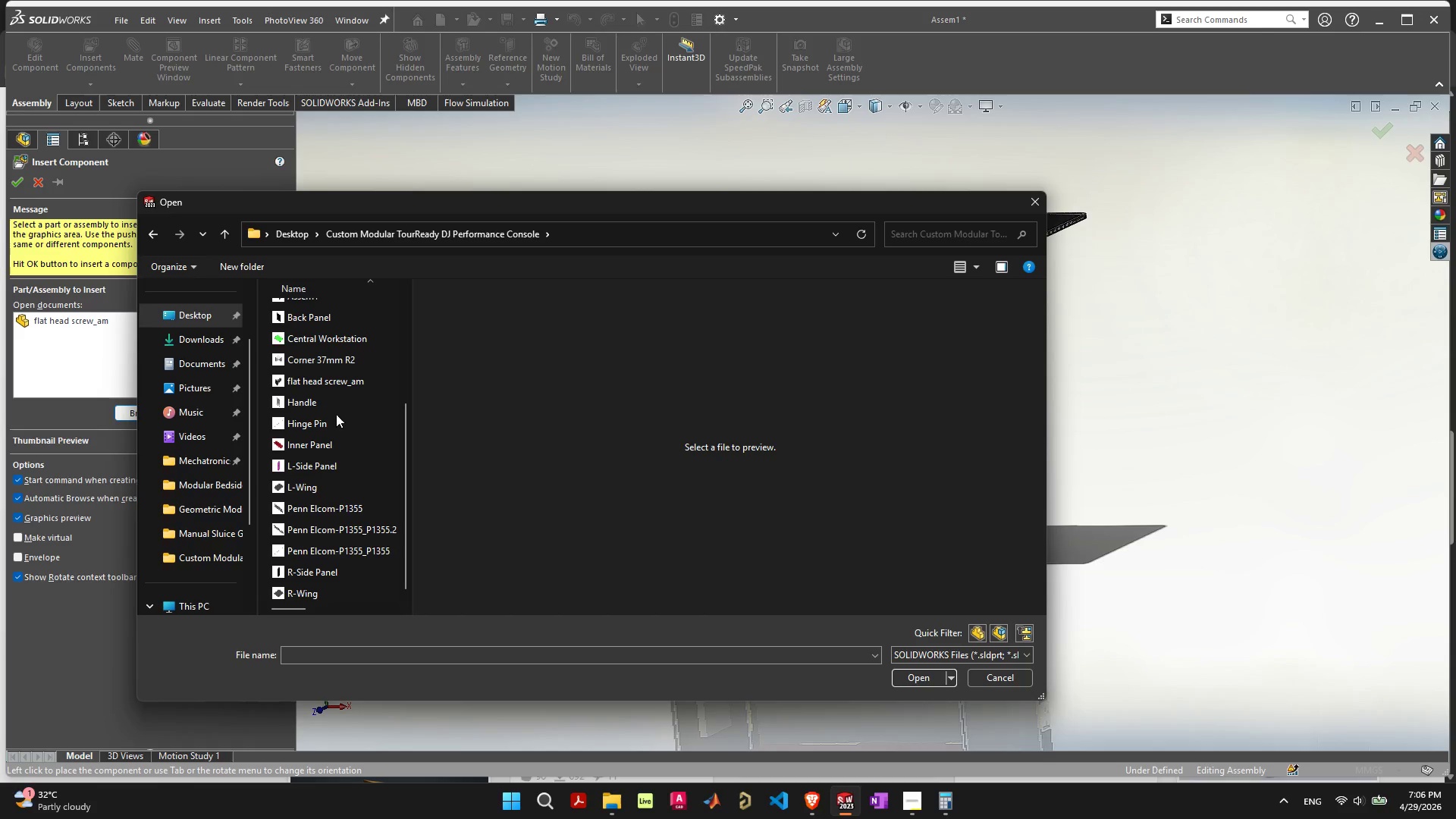 
scroll: coordinate [332, 415], scroll_direction: up, amount: 2.0
 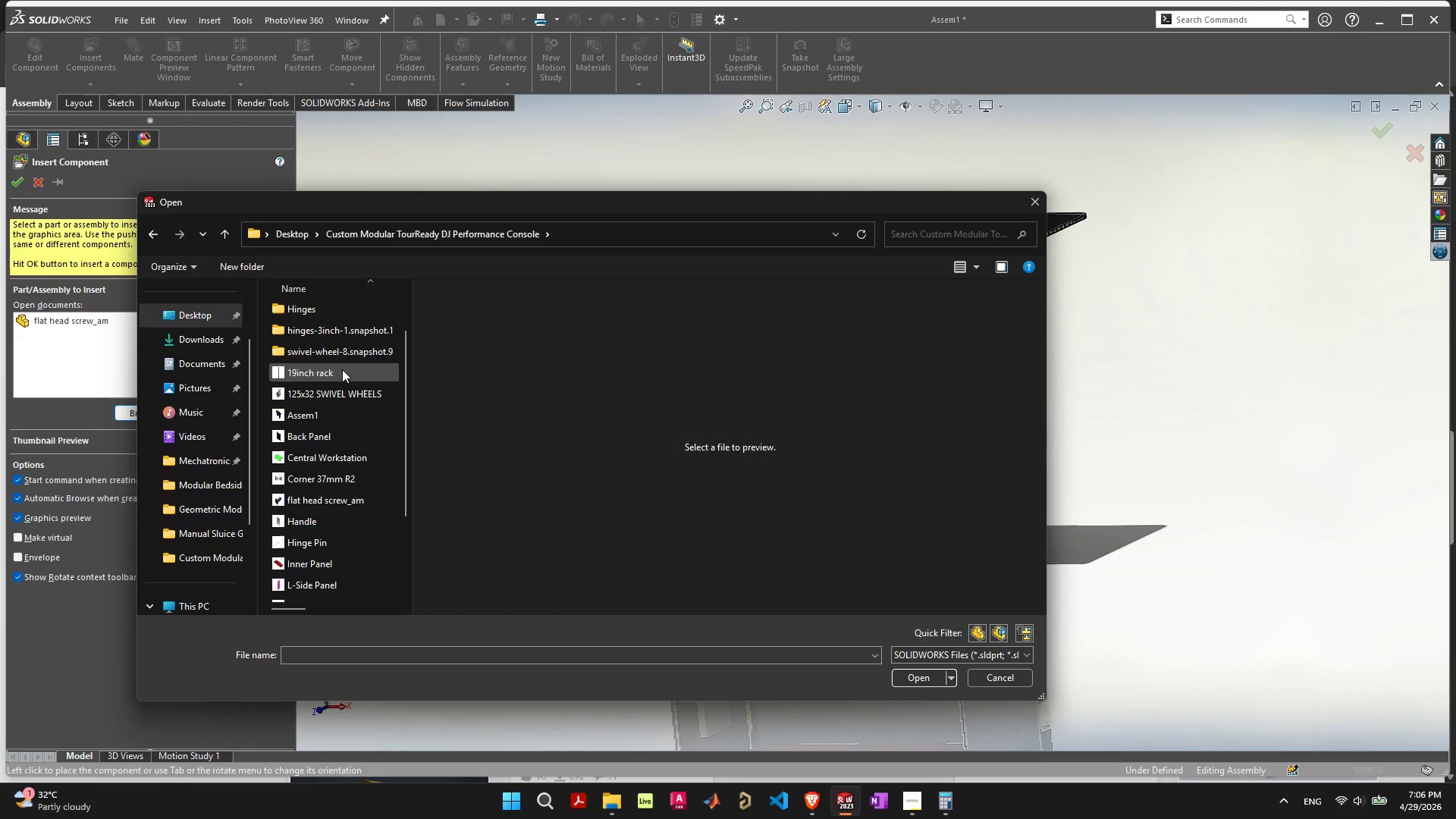 
scroll: coordinate [359, 573], scroll_direction: down, amount: 11.0
 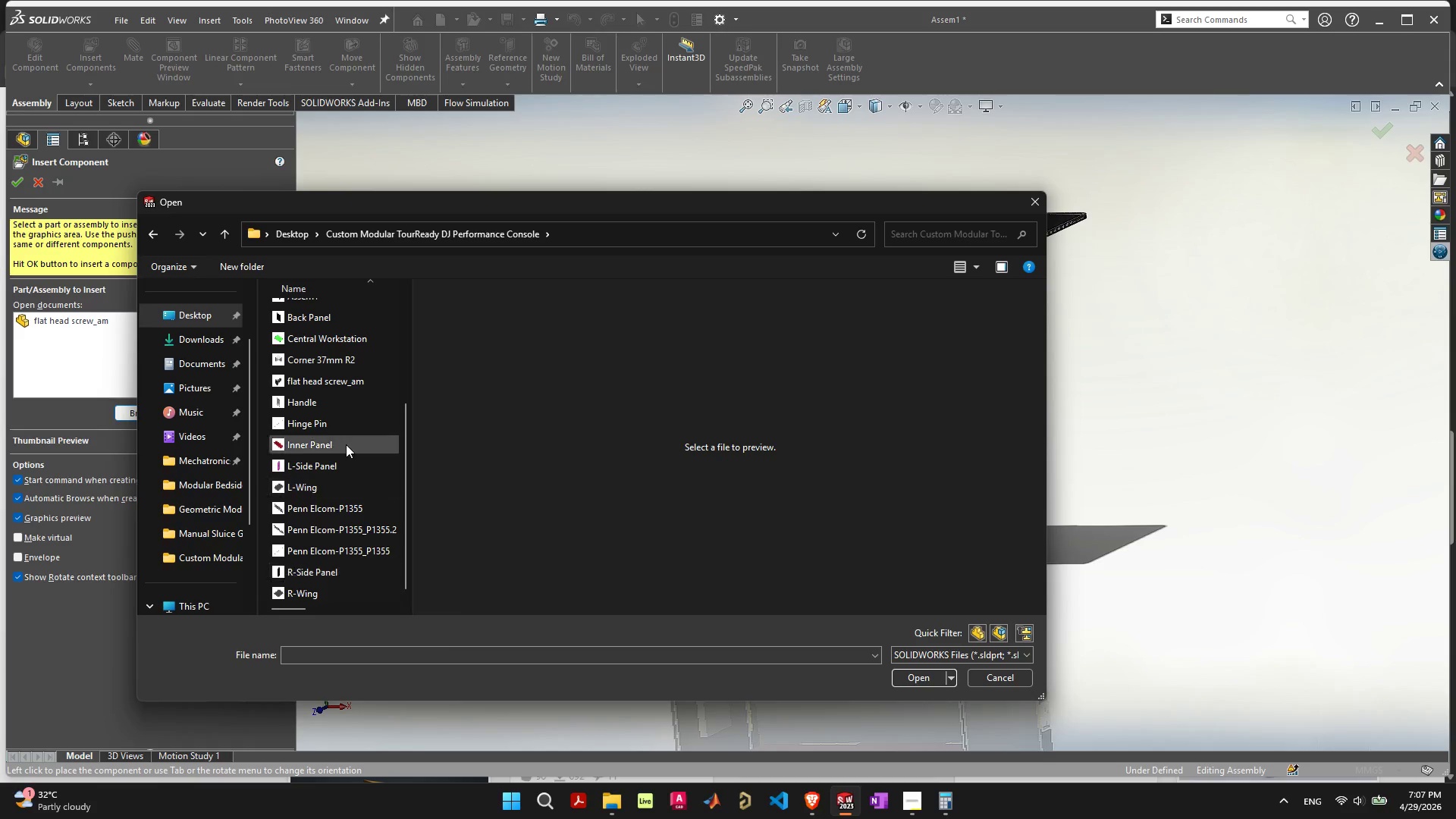 
left_click([334, 400])
 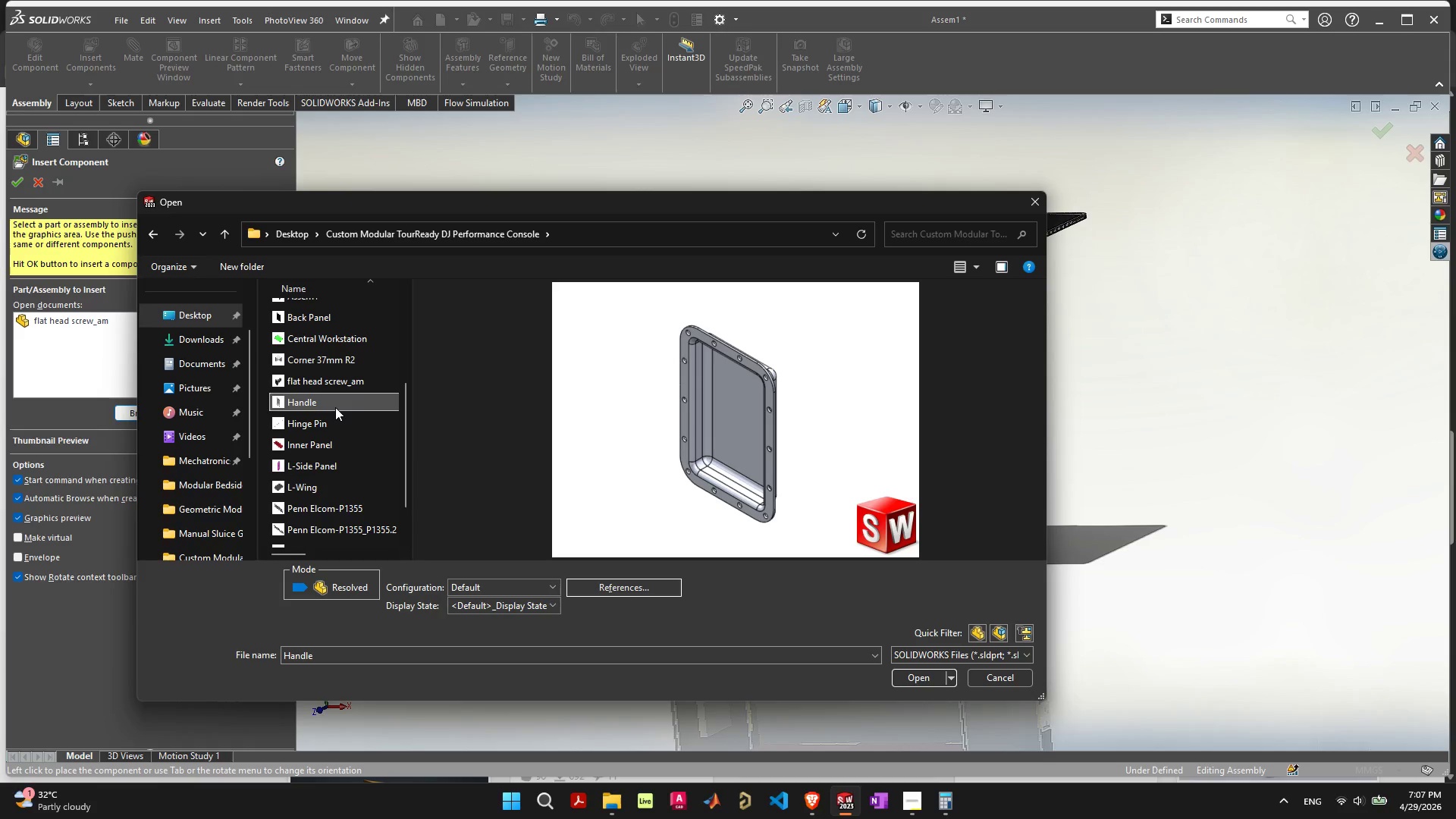 
scroll: coordinate [338, 422], scroll_direction: down, amount: 4.0
 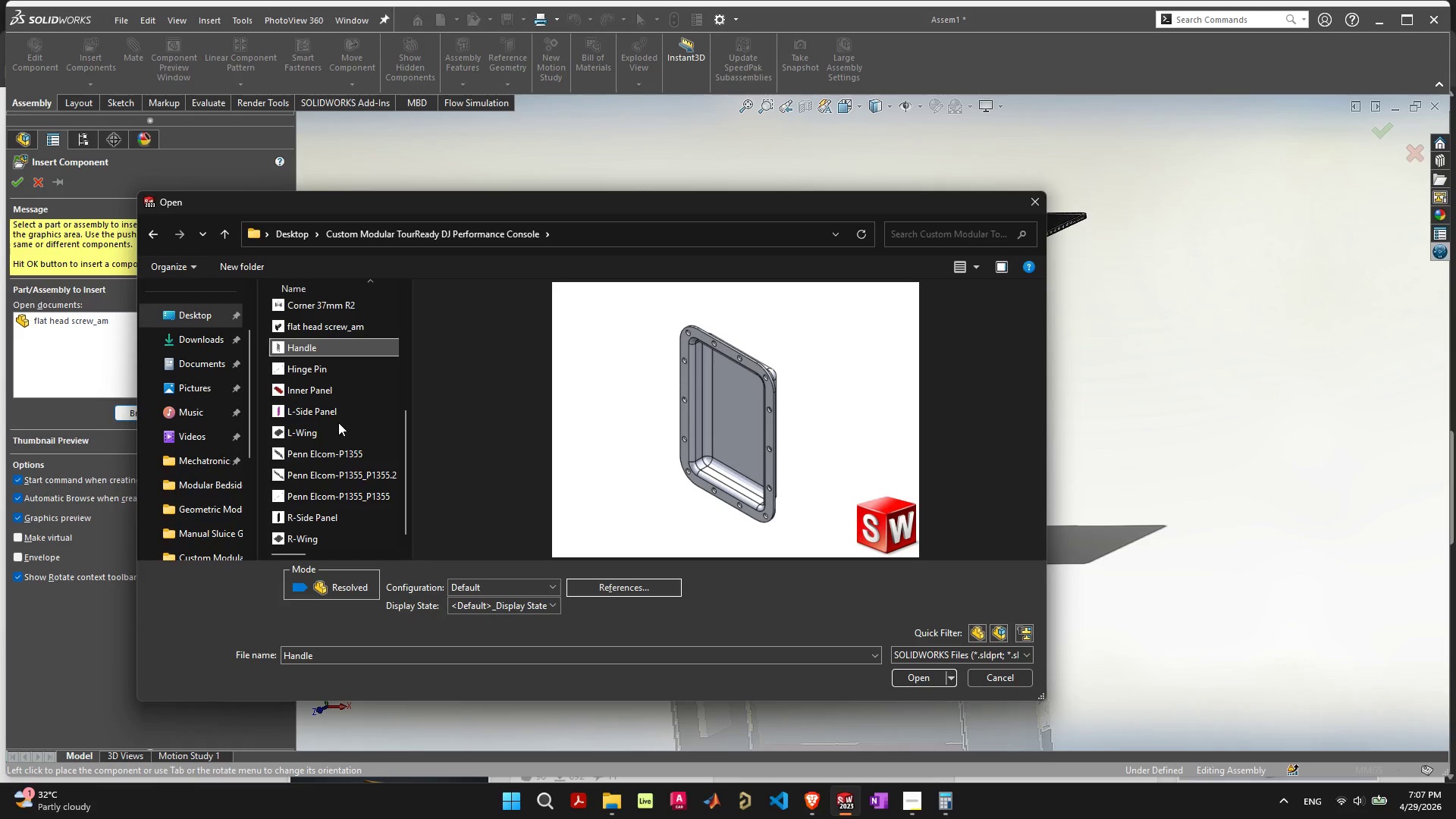 
scroll: coordinate [338, 423], scroll_direction: up, amount: 5.0
 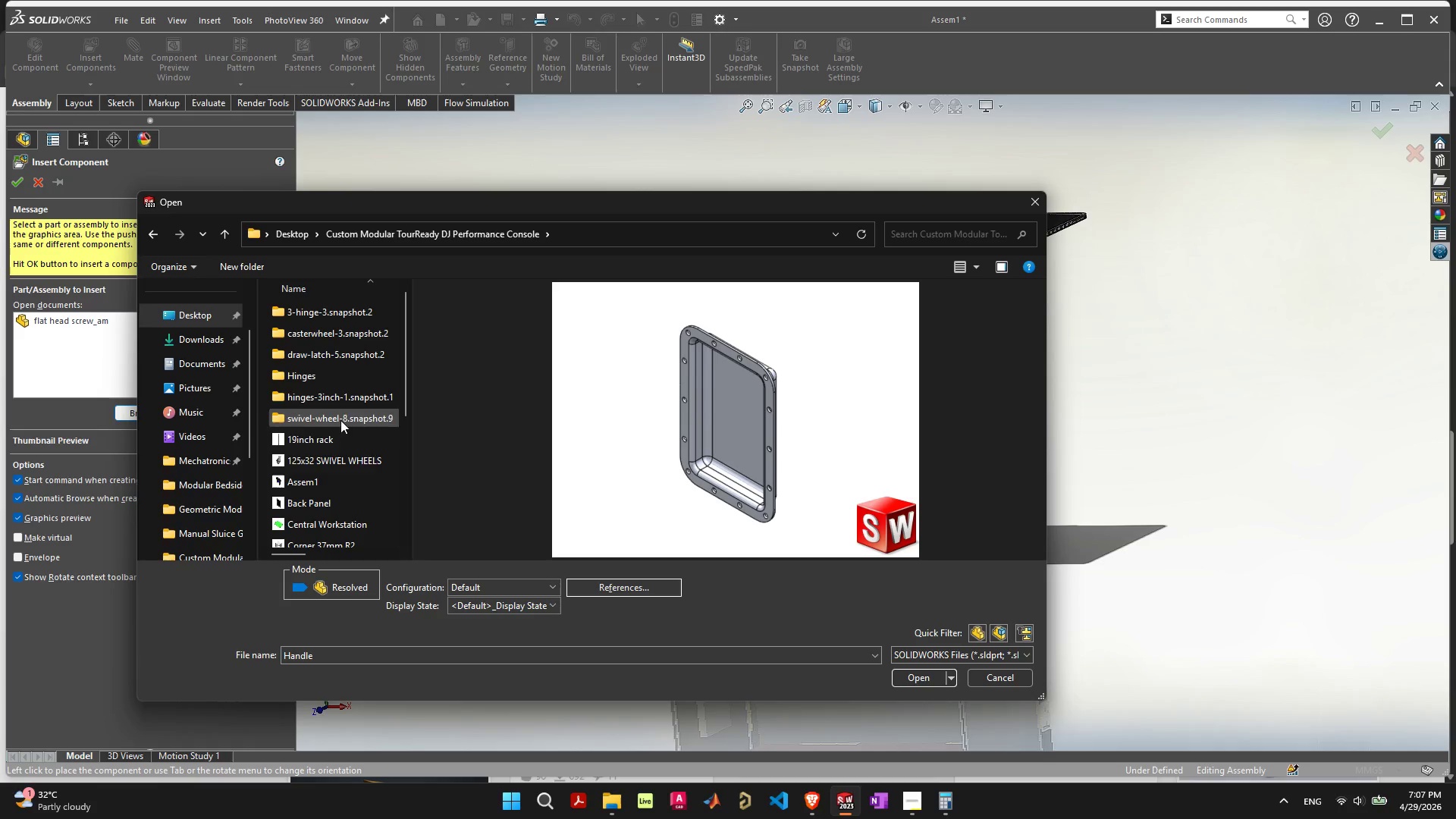 
scroll: coordinate [341, 491], scroll_direction: down, amount: 1.0
 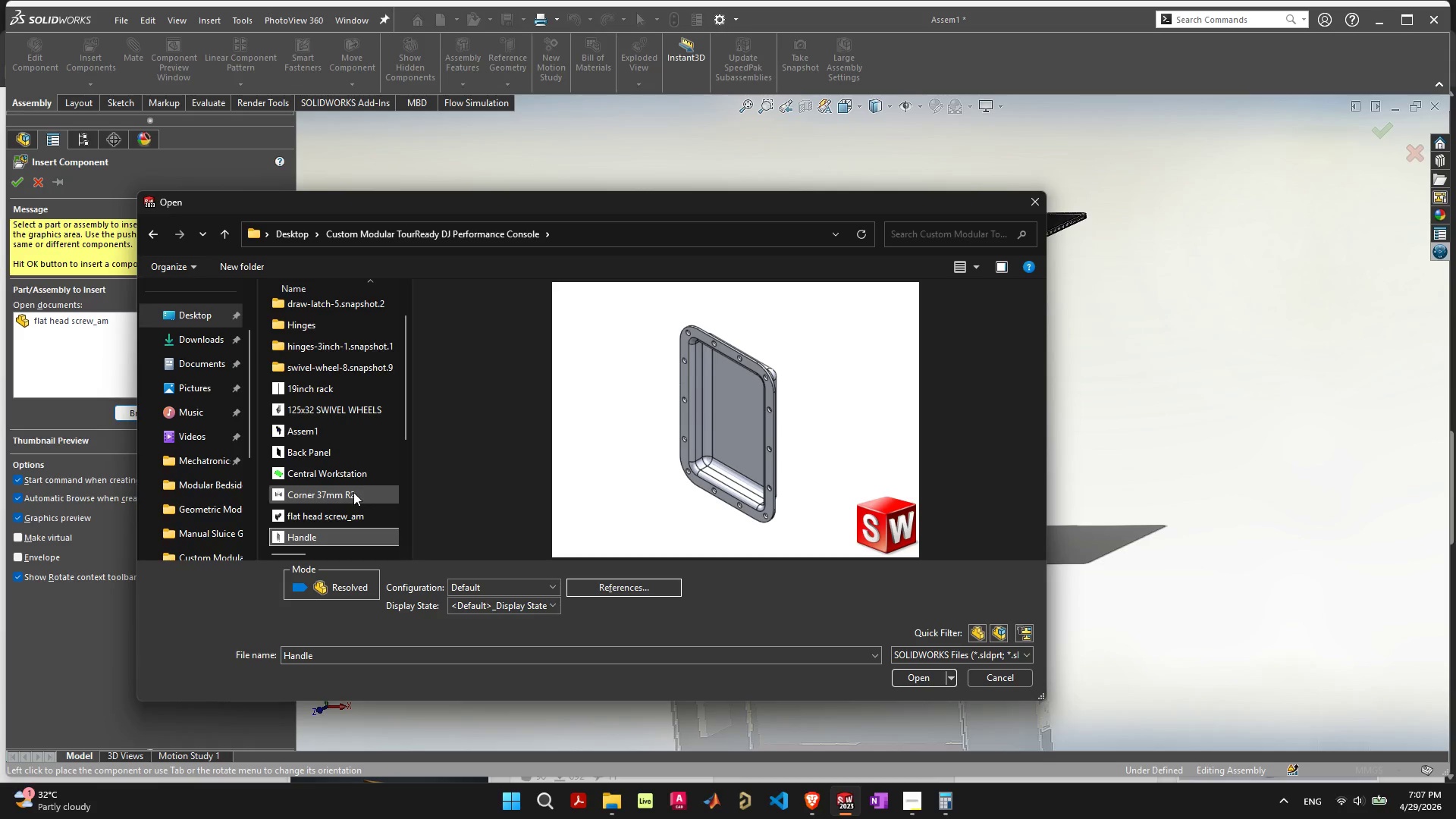 
left_click([353, 492])
 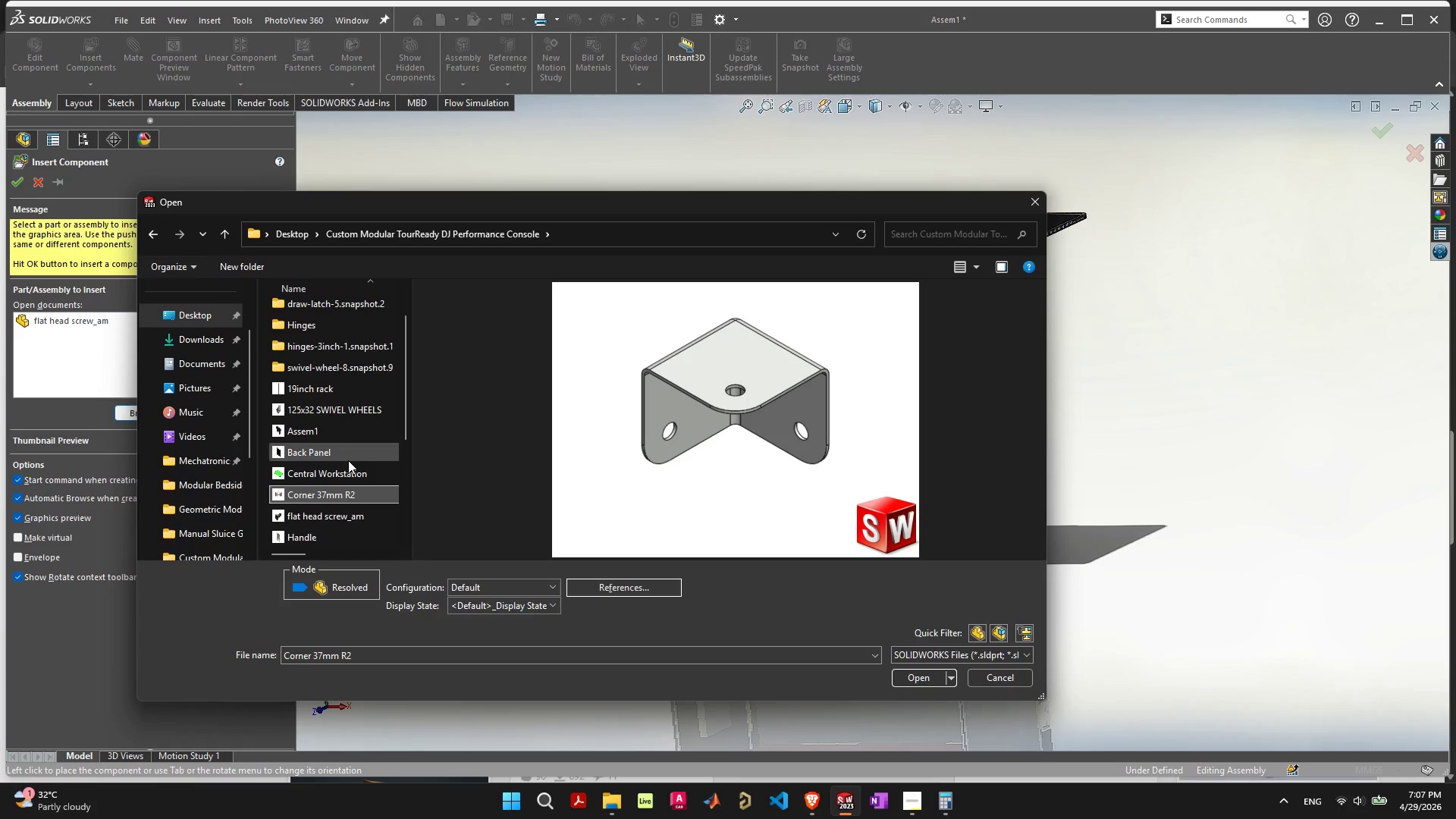 
scroll: coordinate [348, 460], scroll_direction: down, amount: 2.0
 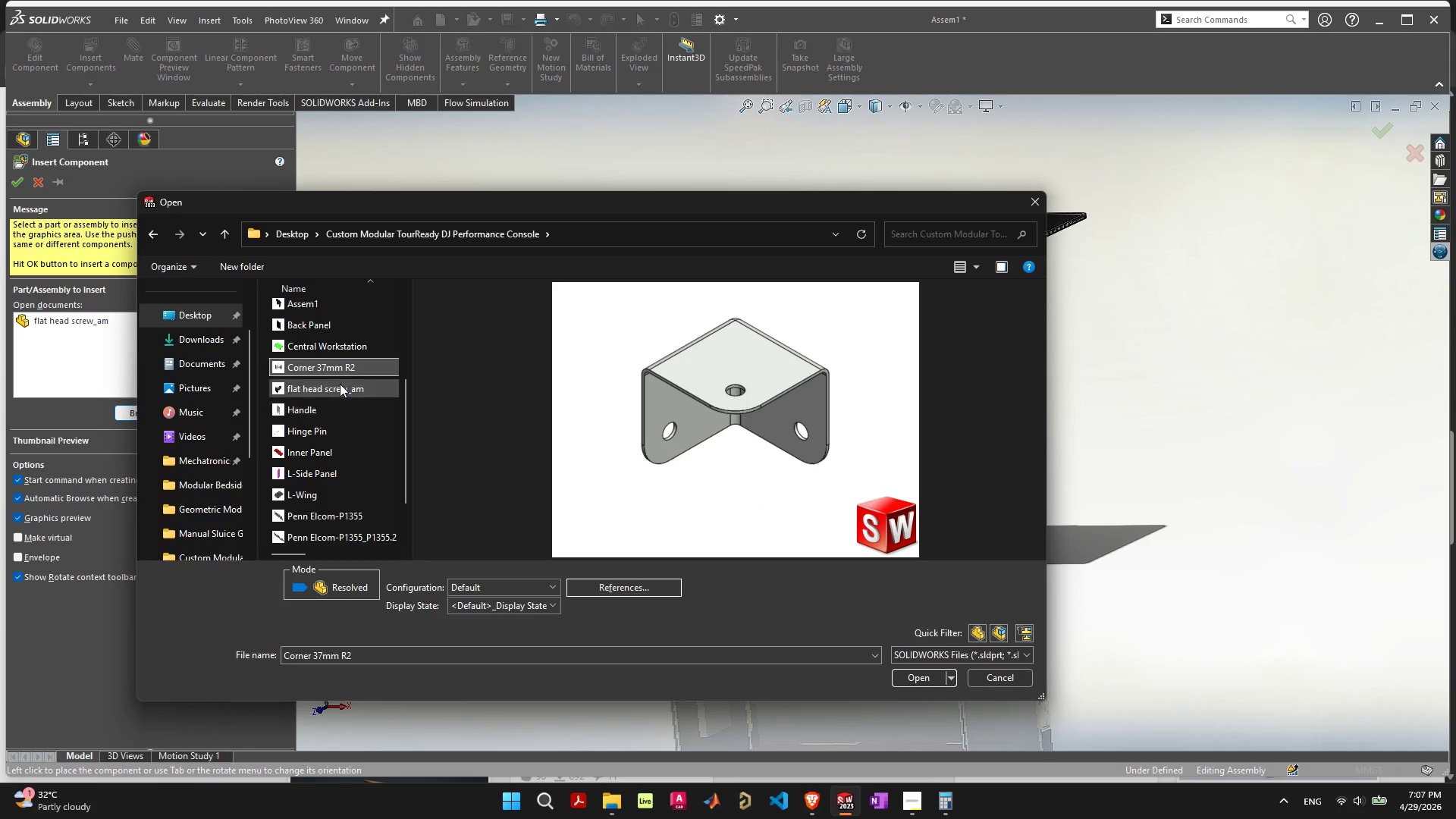 
wait(5.67)
 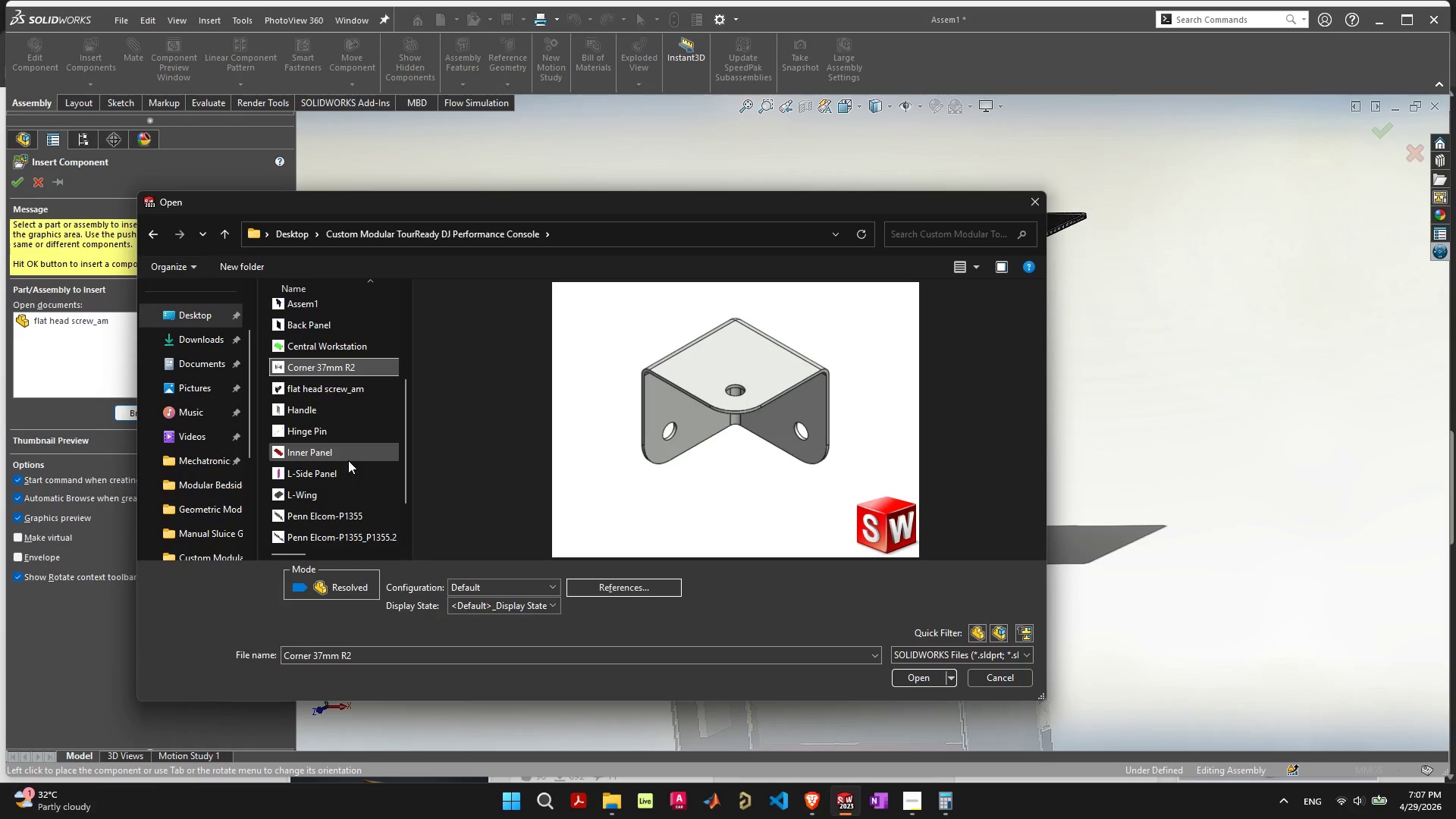 
double_click([340, 369])
 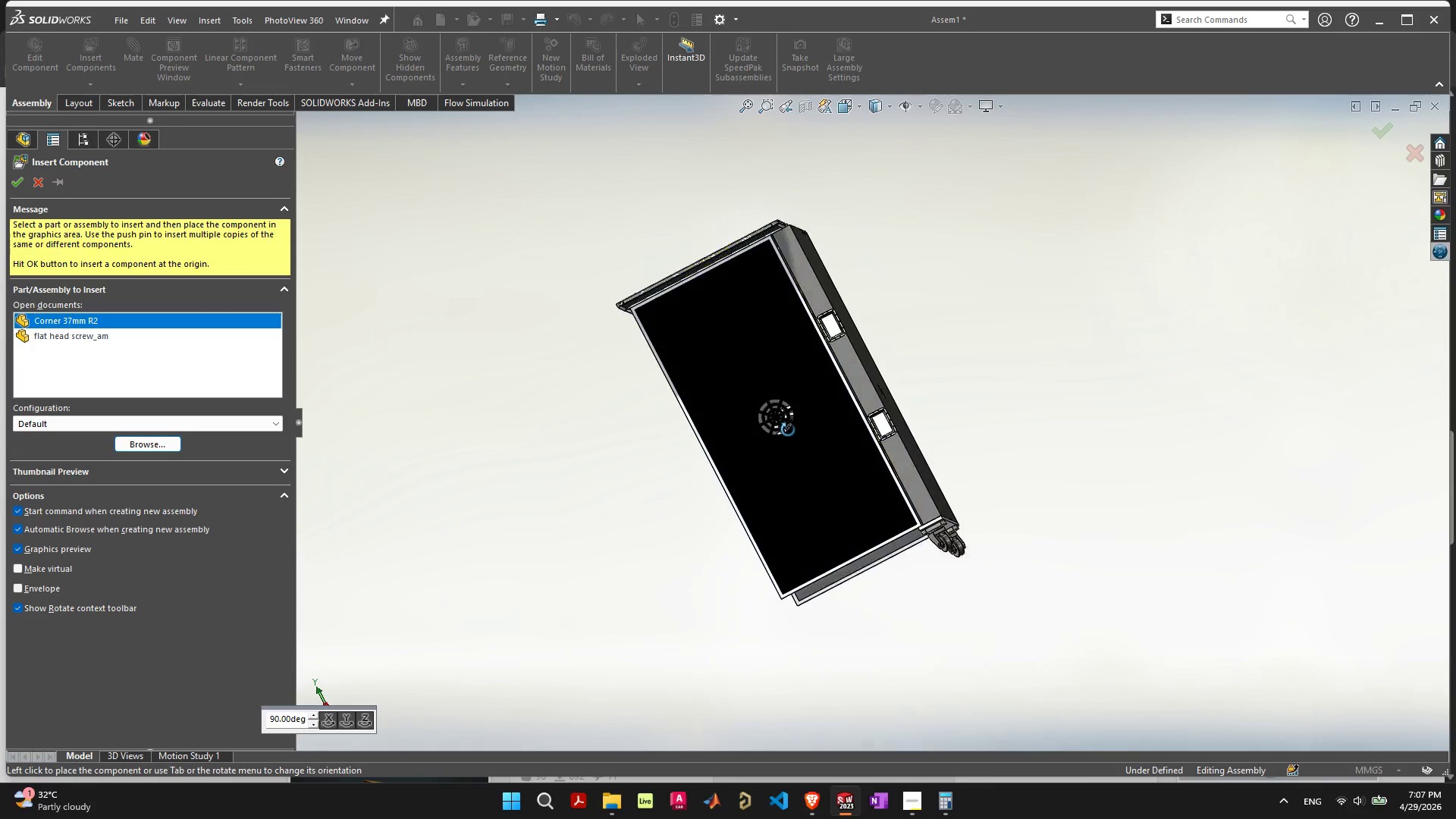 
wait(5.94)
 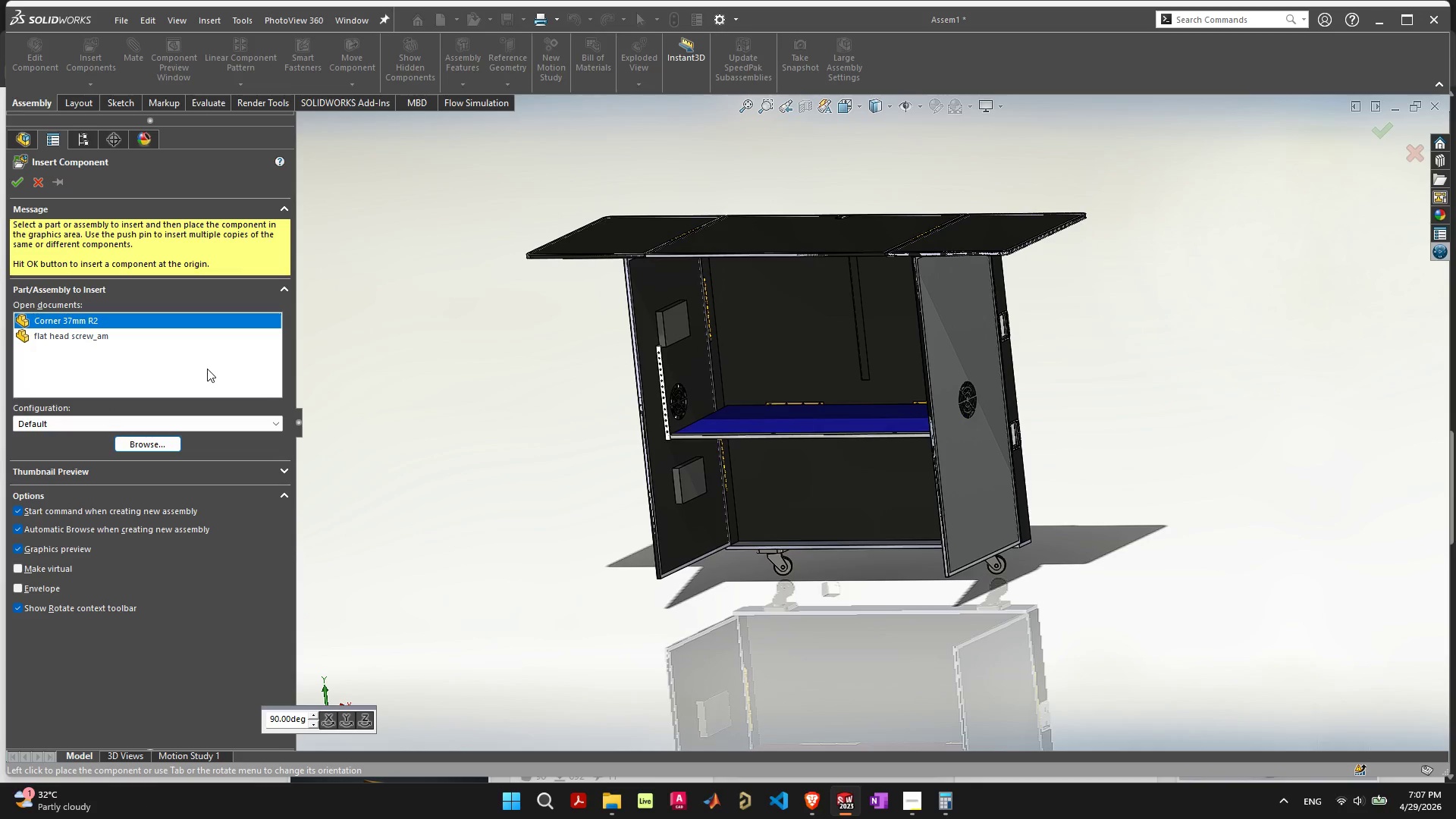 
scroll: coordinate [795, 477], scroll_direction: up, amount: 8.0
 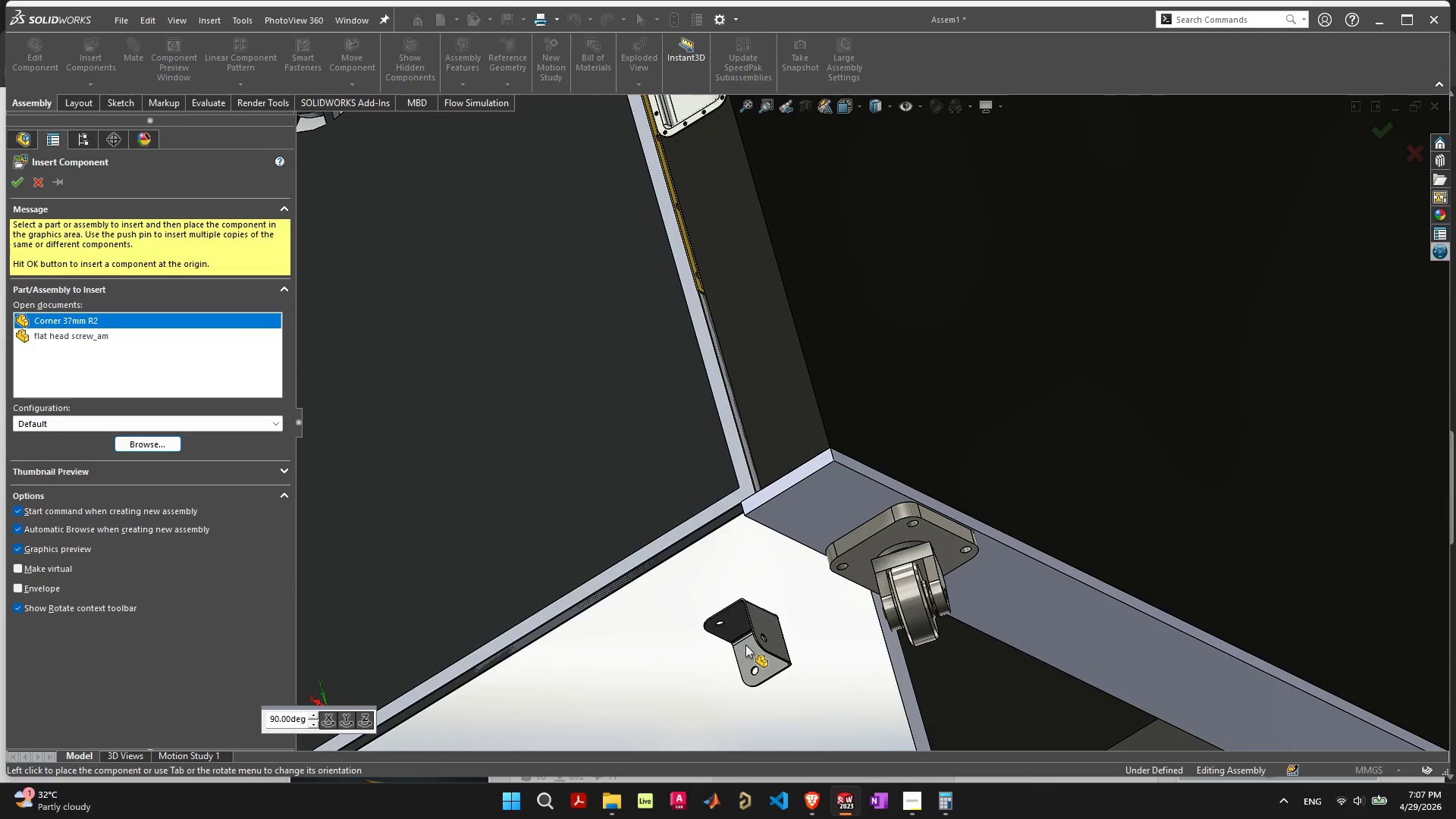 
scroll: coordinate [735, 489], scroll_direction: down, amount: 9.0
 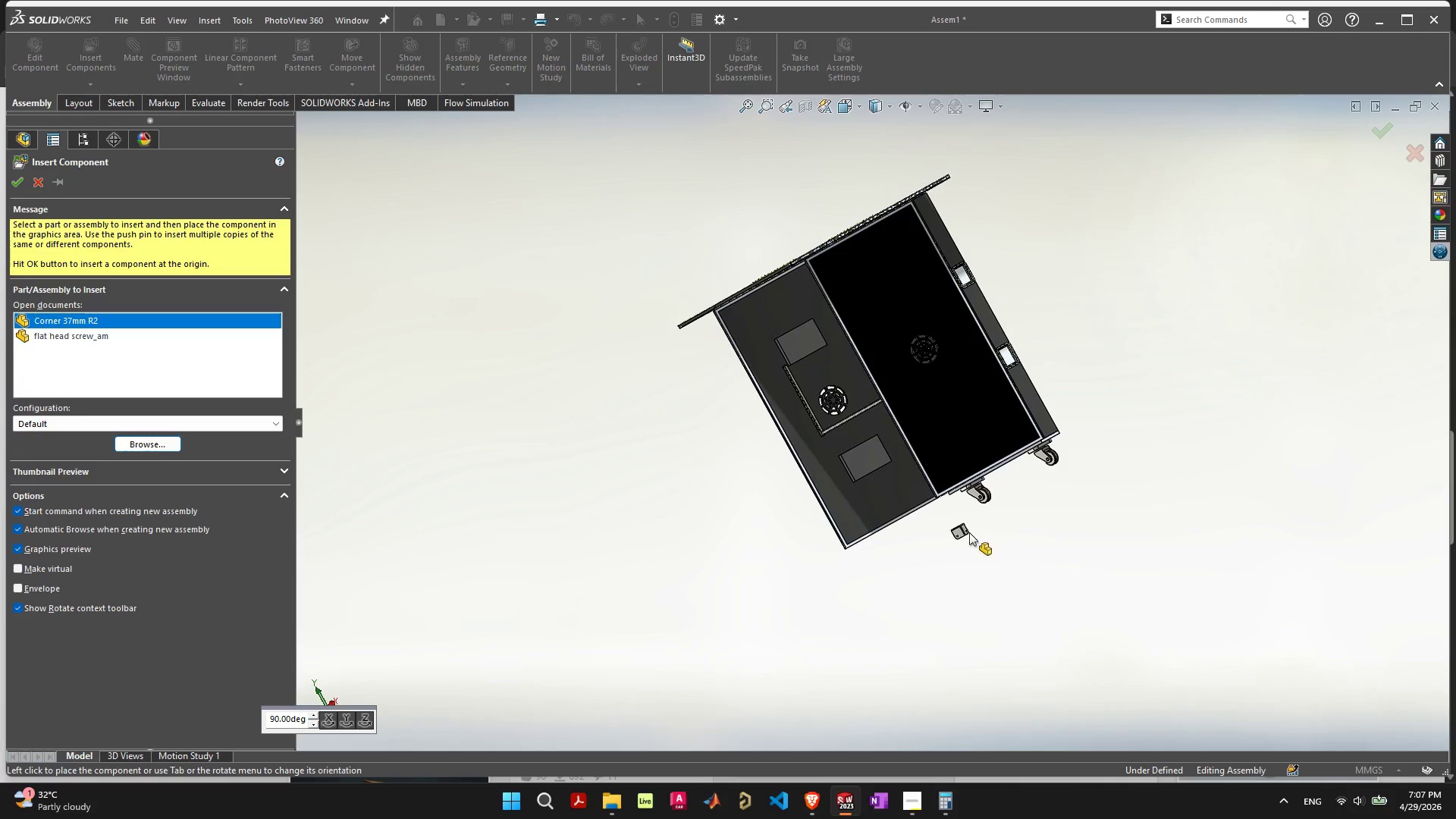 
scroll: coordinate [976, 518], scroll_direction: up, amount: 5.0
 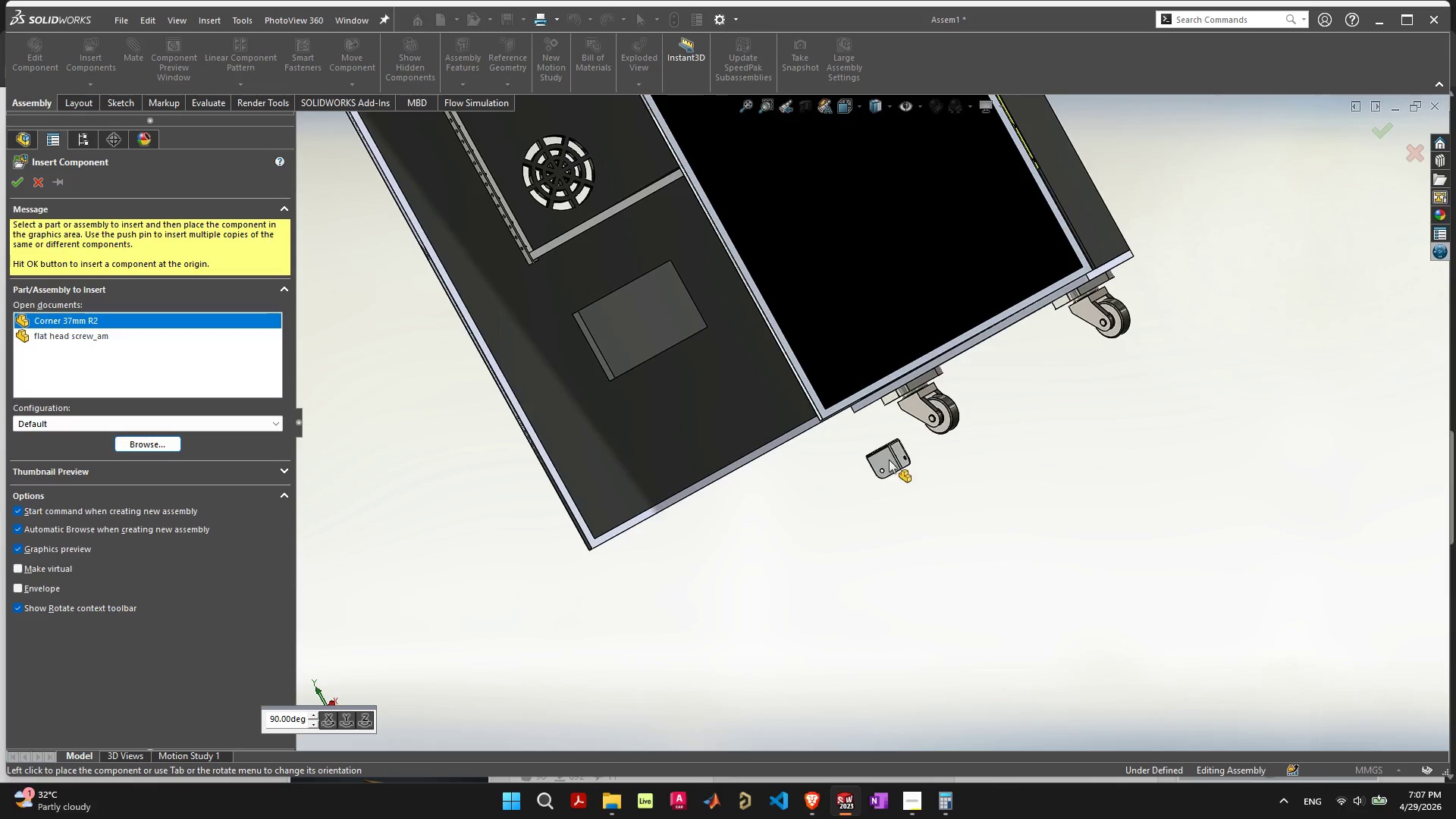 
left_click([889, 460])
 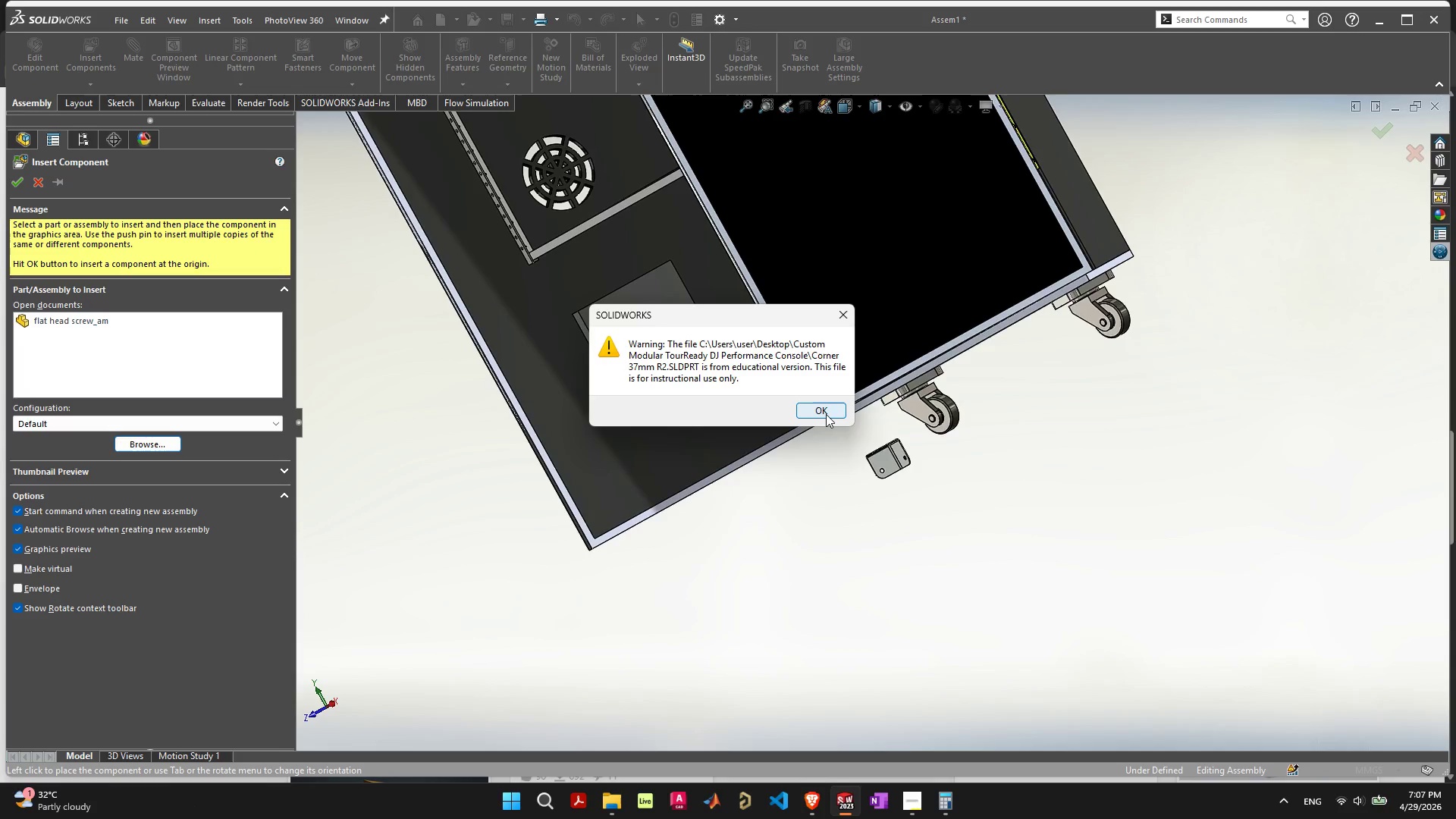 
wait(9.5)
 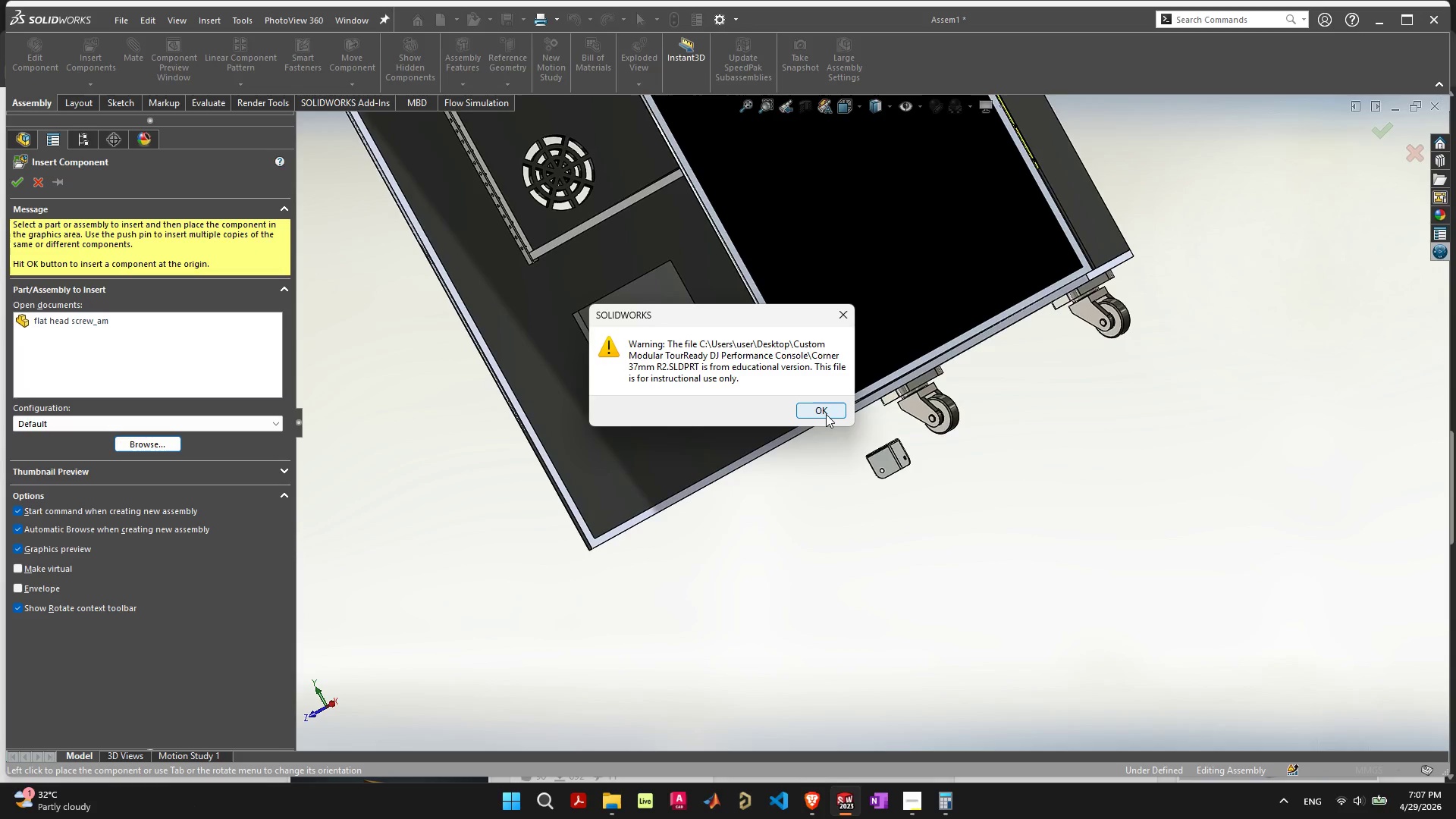 
left_click([826, 414])
 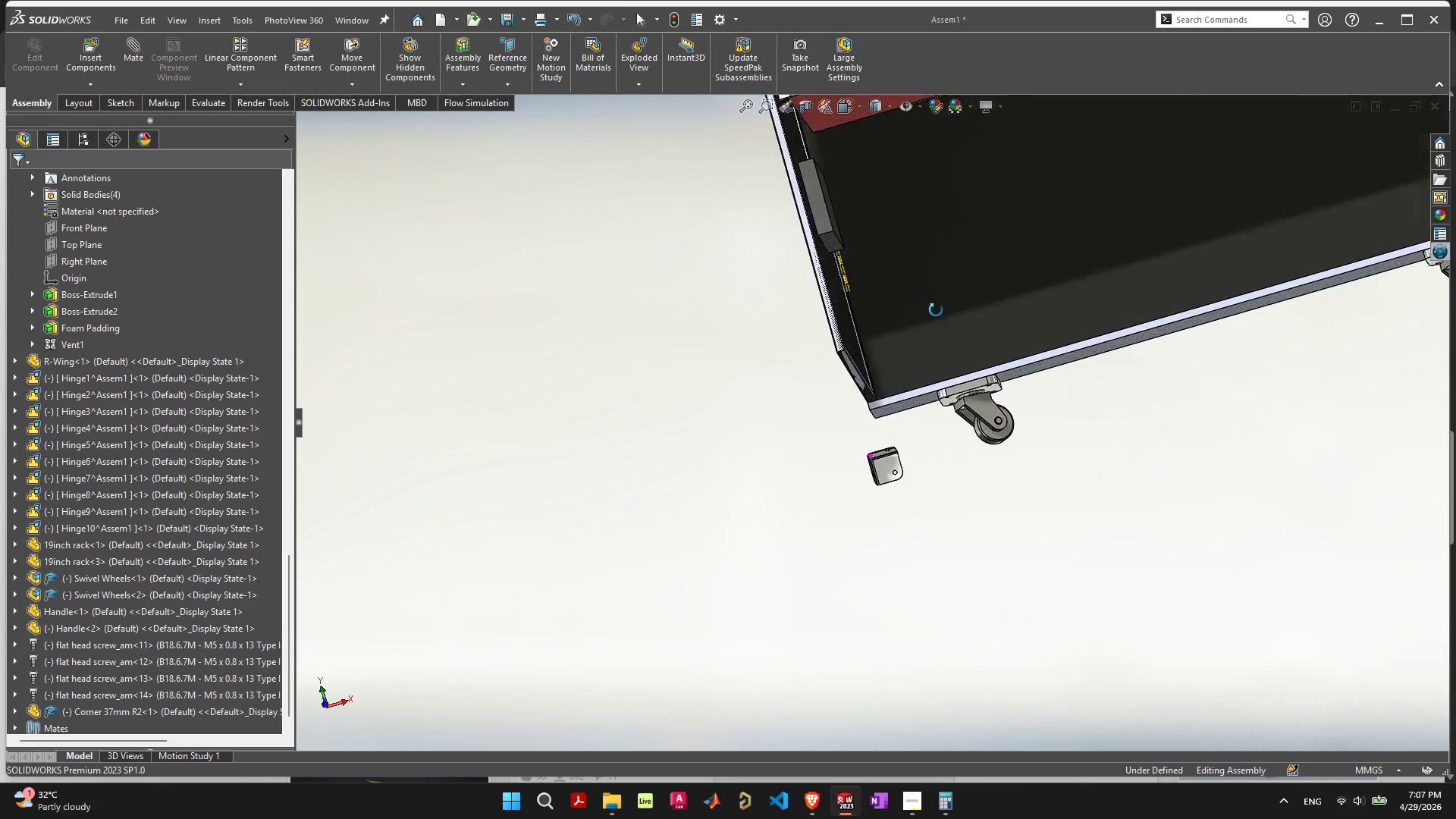 
wait(5.8)
 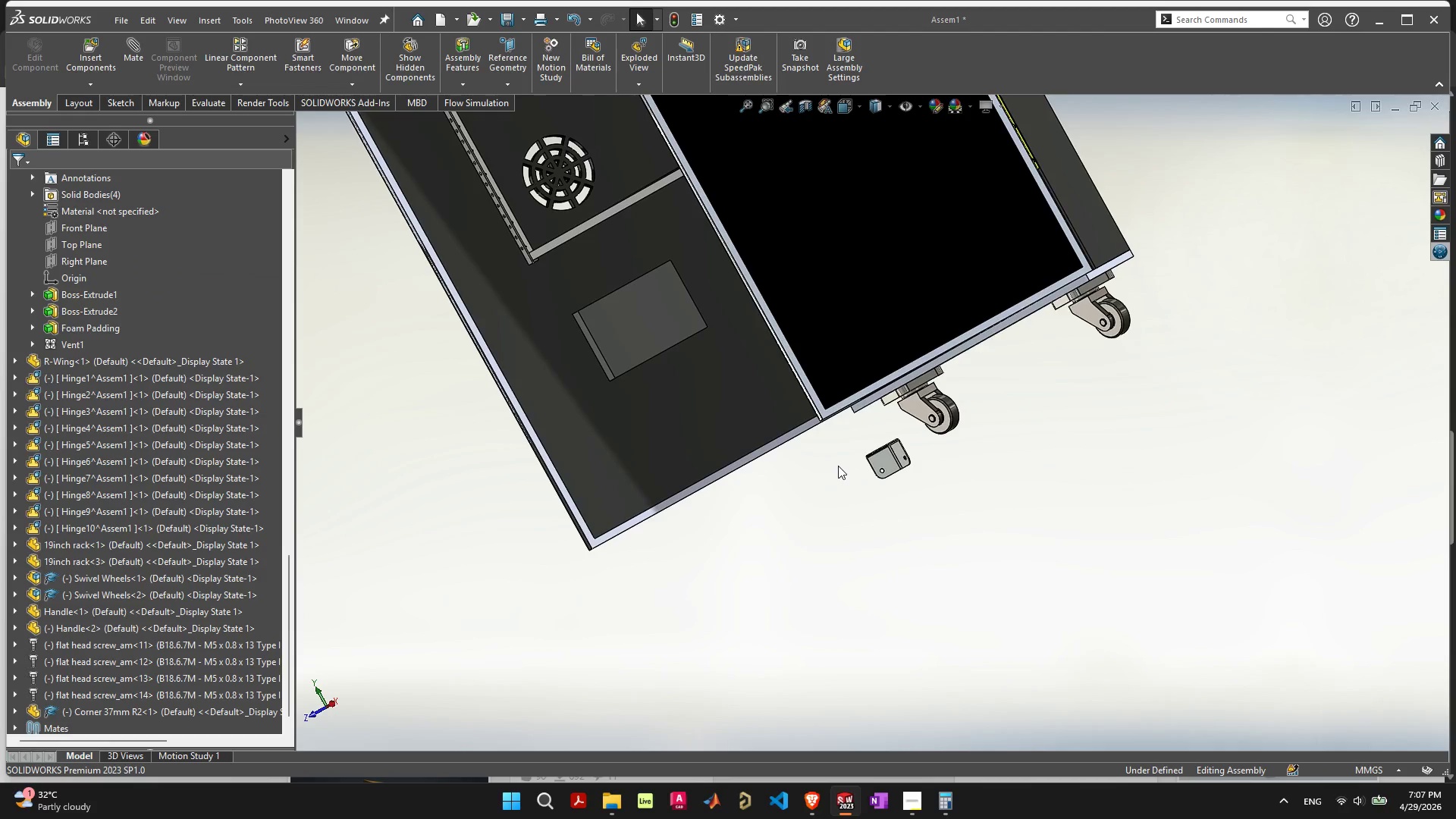 
scroll: coordinate [904, 456], scroll_direction: up, amount: 6.0
 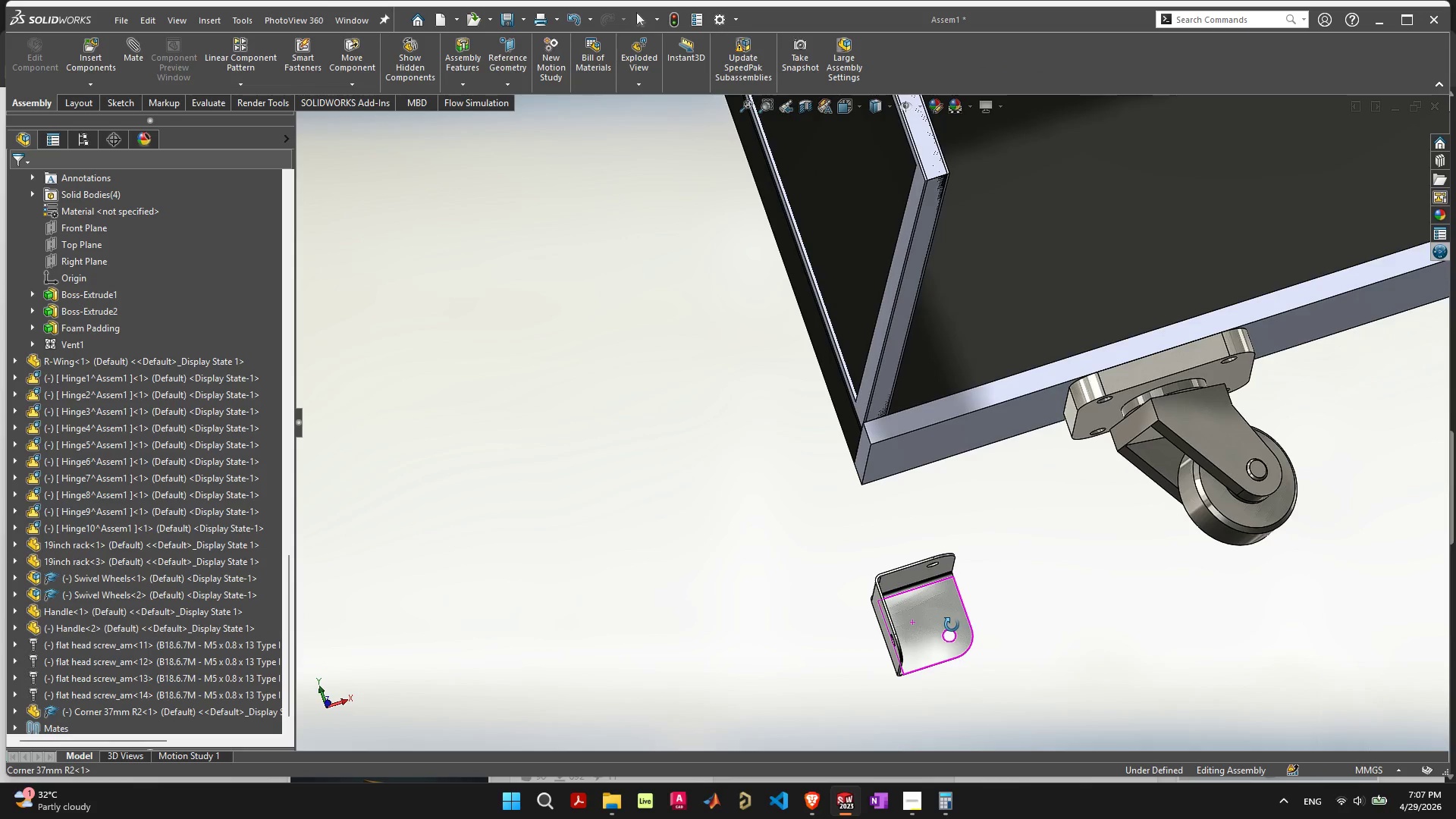 
wait(7.08)
 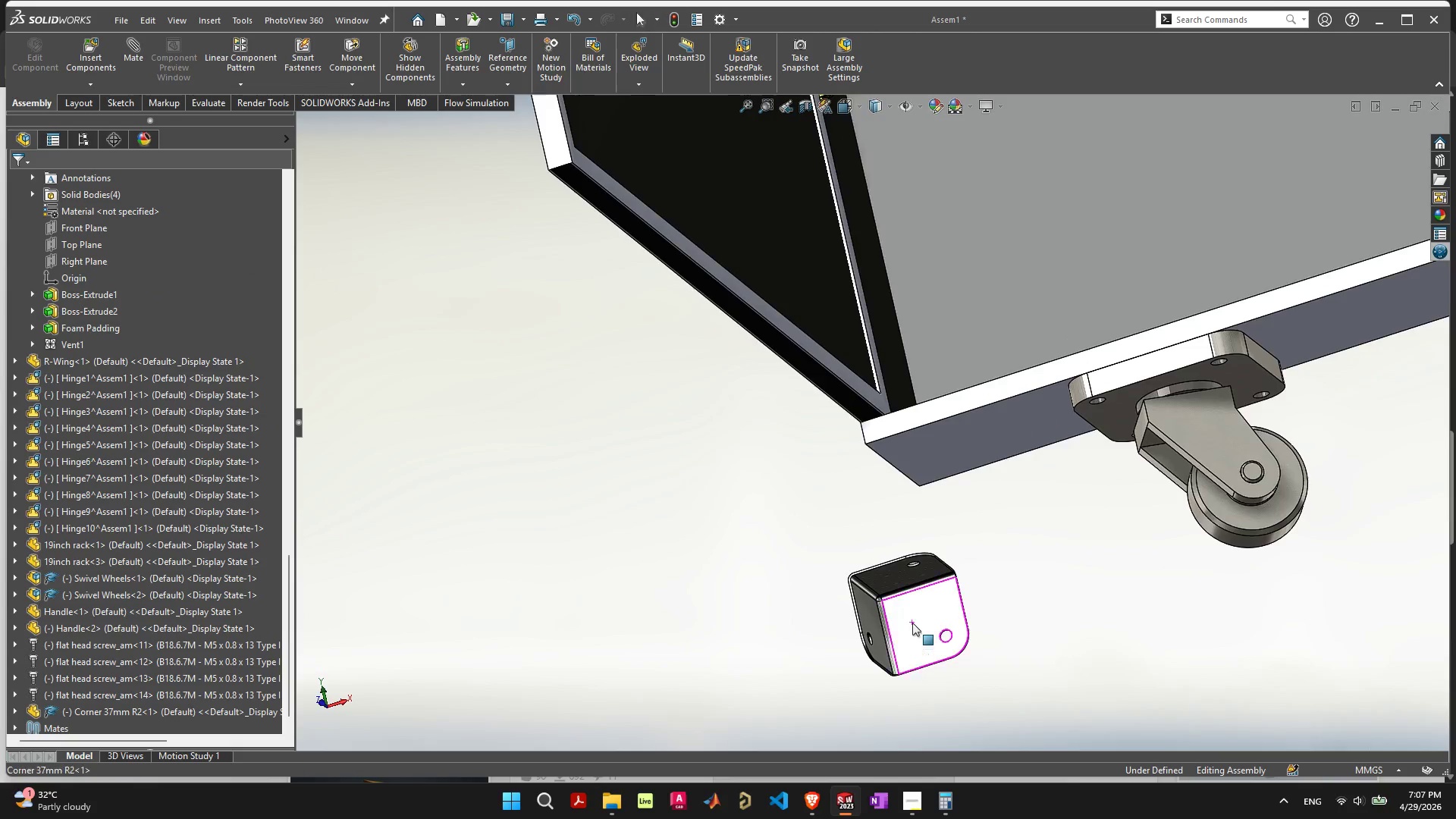 
scroll: coordinate [921, 627], scroll_direction: down, amount: 2.0
 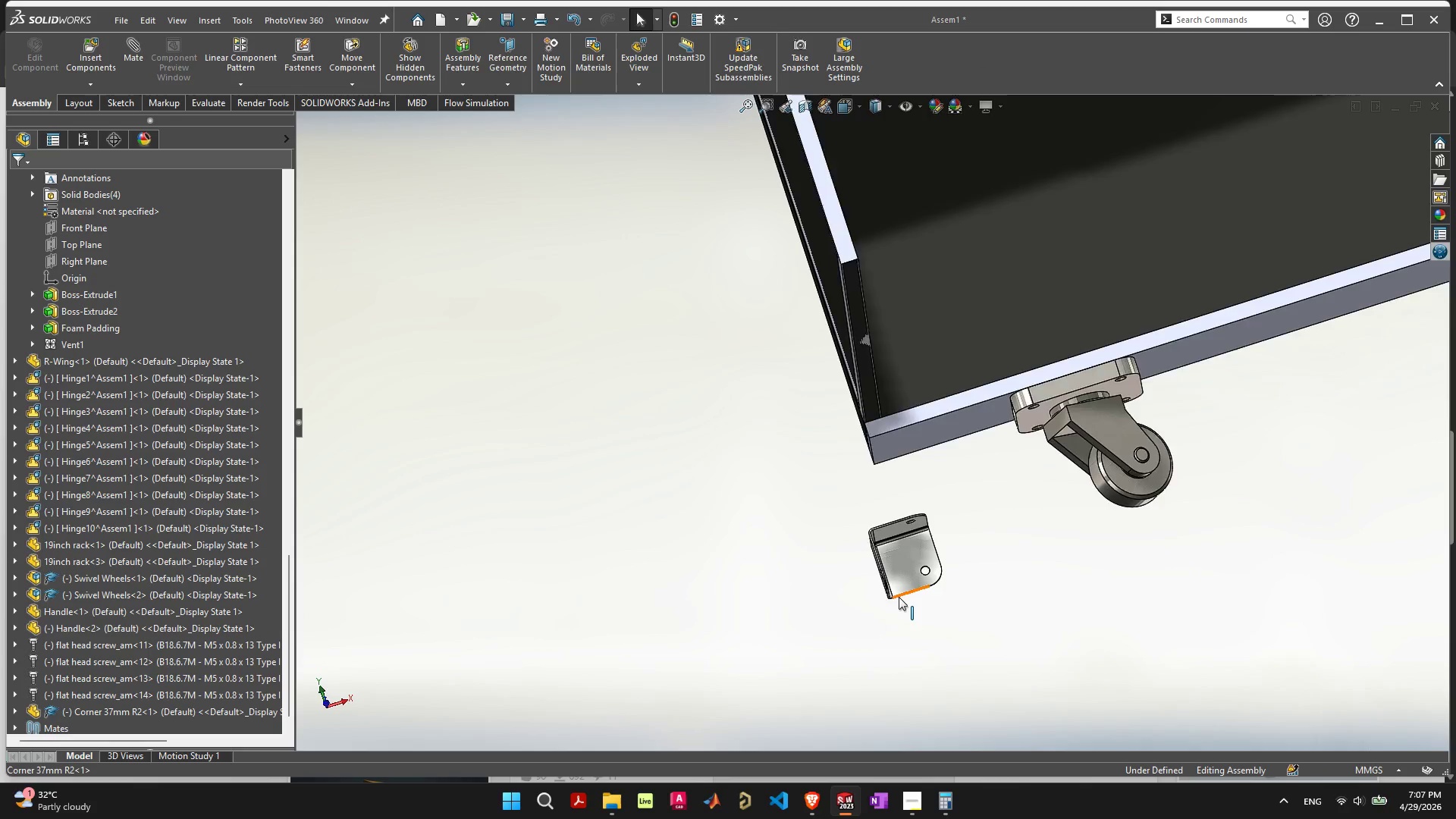 
scroll: coordinate [899, 597], scroll_direction: up, amount: 2.0
 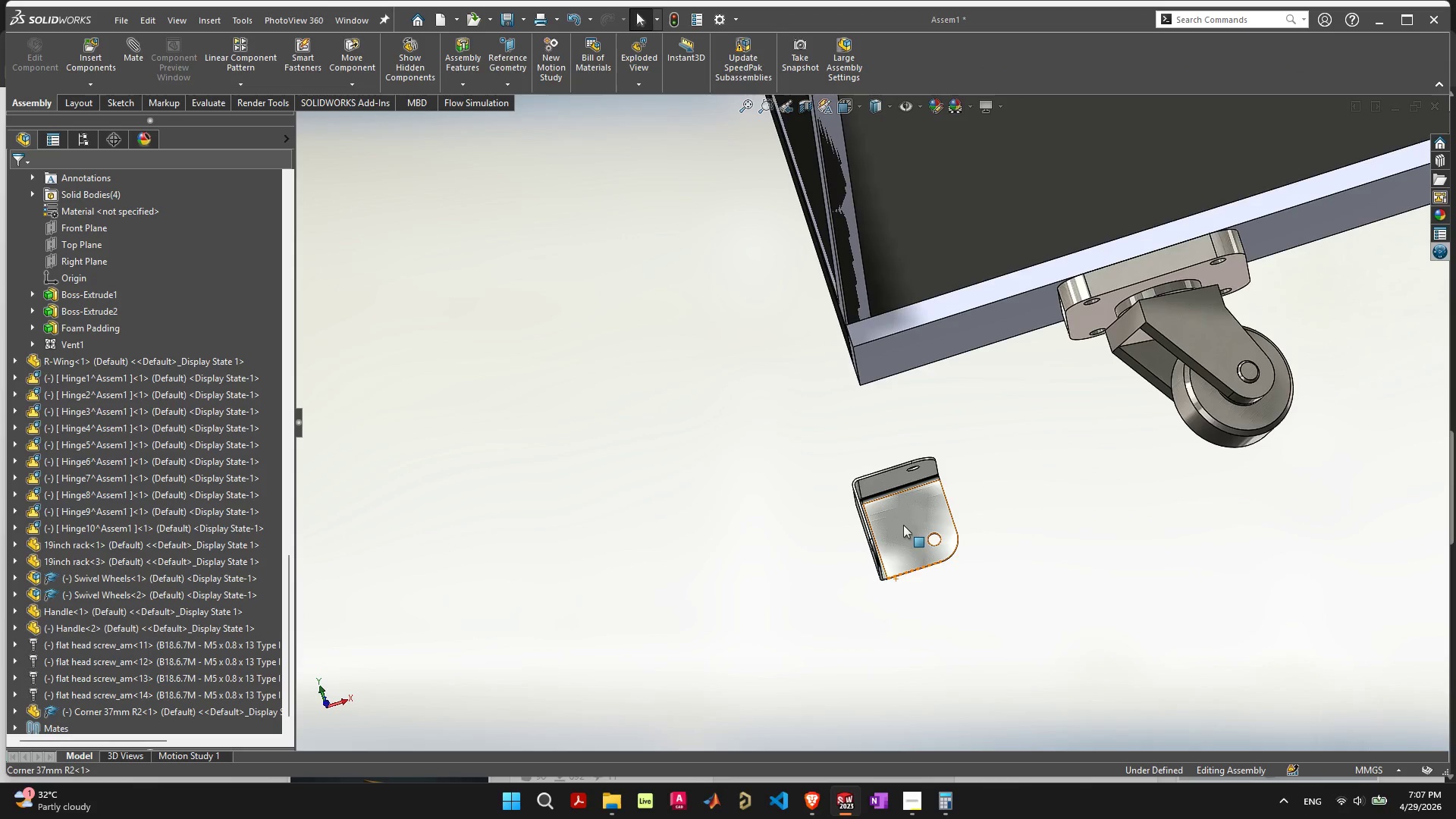 
left_click([902, 522])
 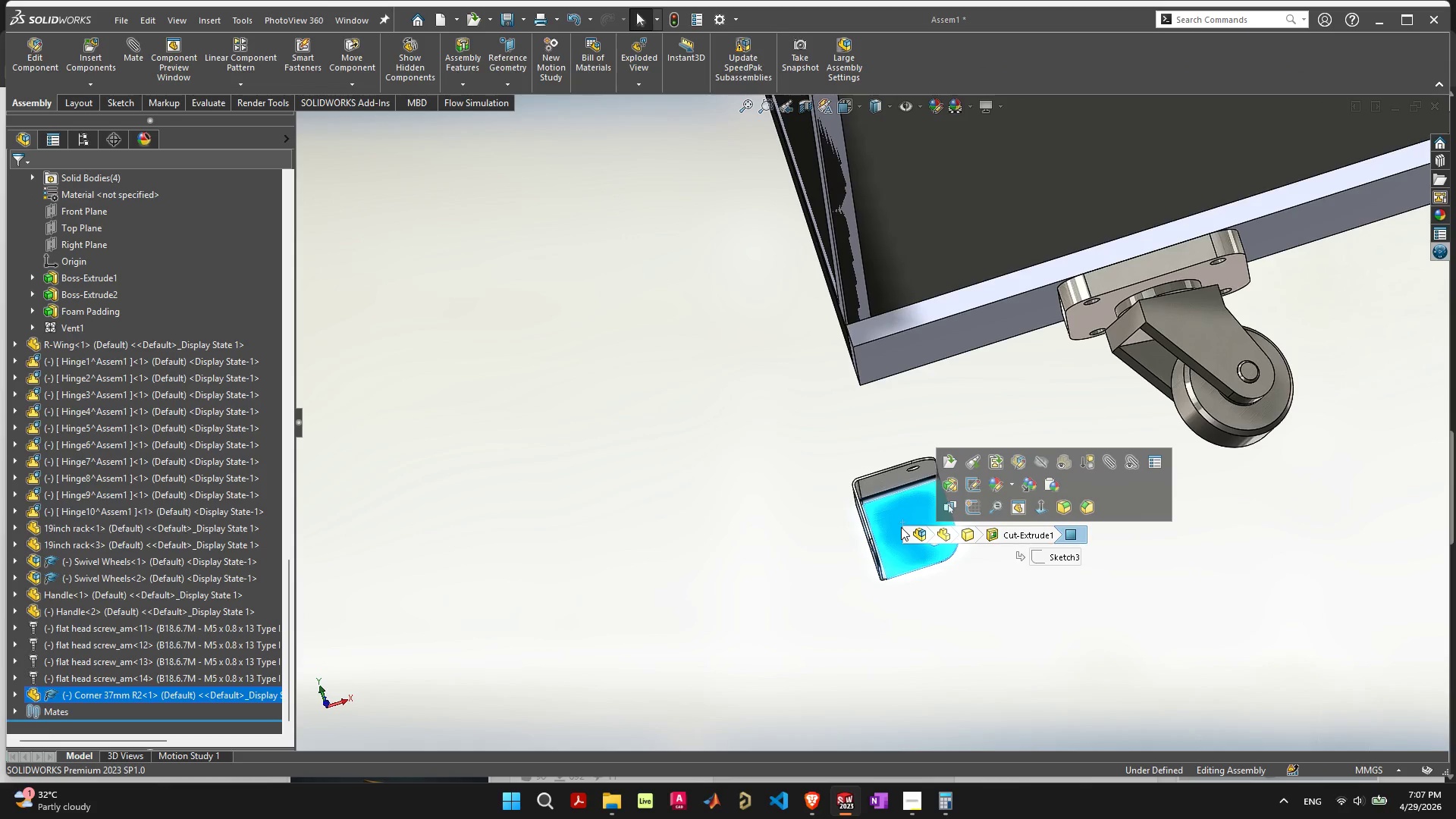 
scroll: coordinate [901, 529], scroll_direction: down, amount: 4.0
 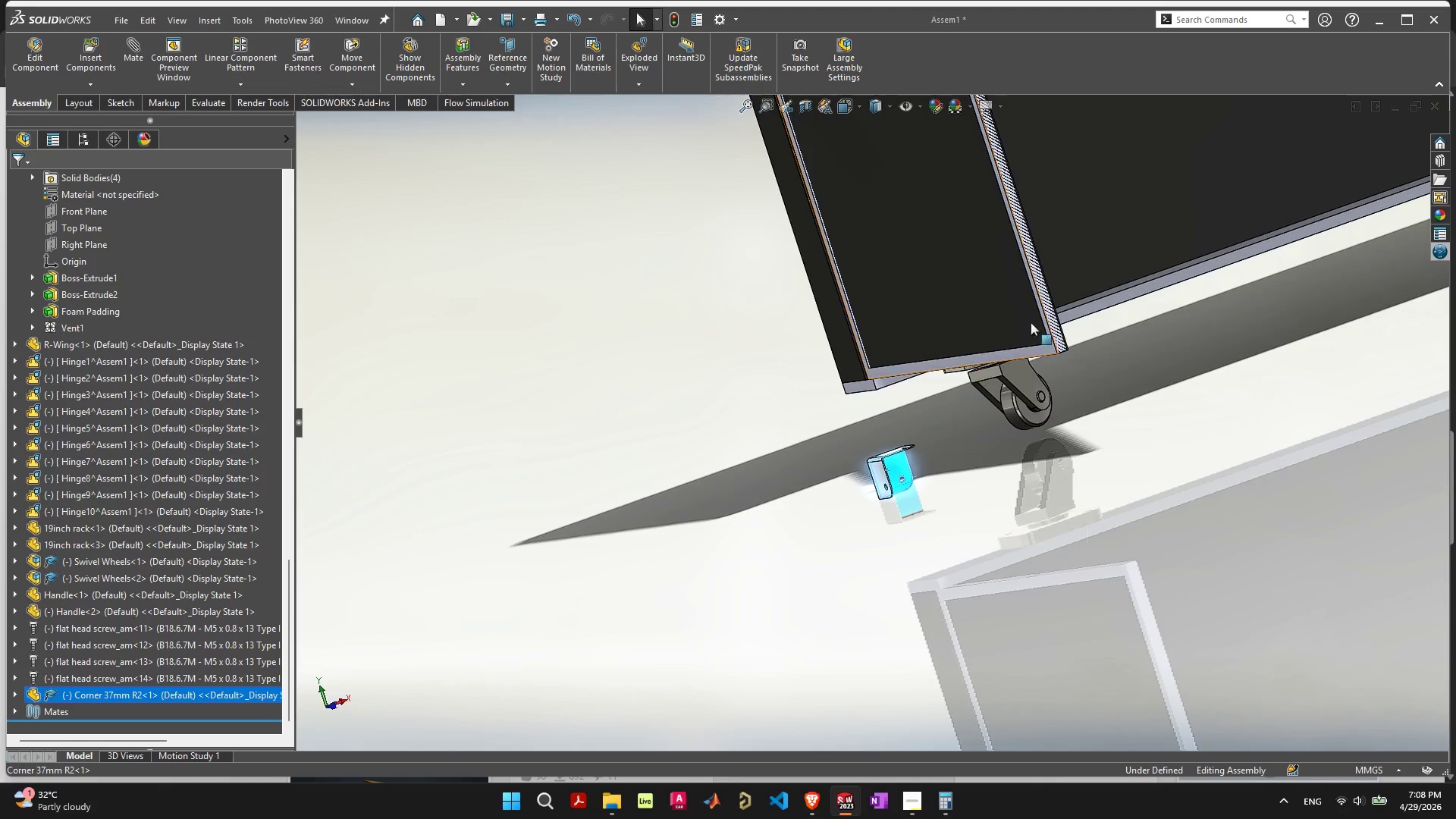 
hold_key(key=ShiftLeft, duration=0.36)
left_click([1048, 350])
 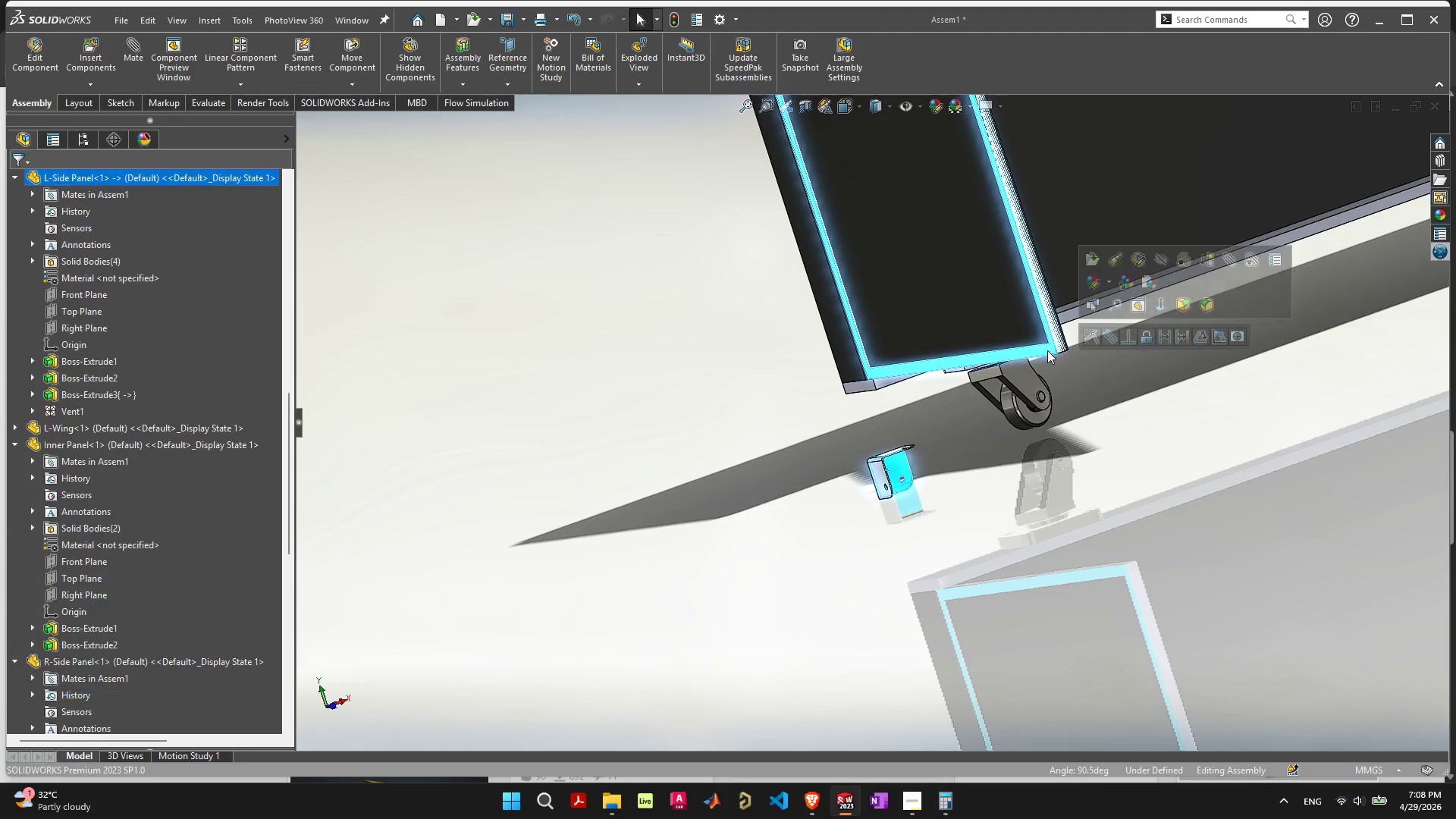 
key(Shift+ShiftLeft)
 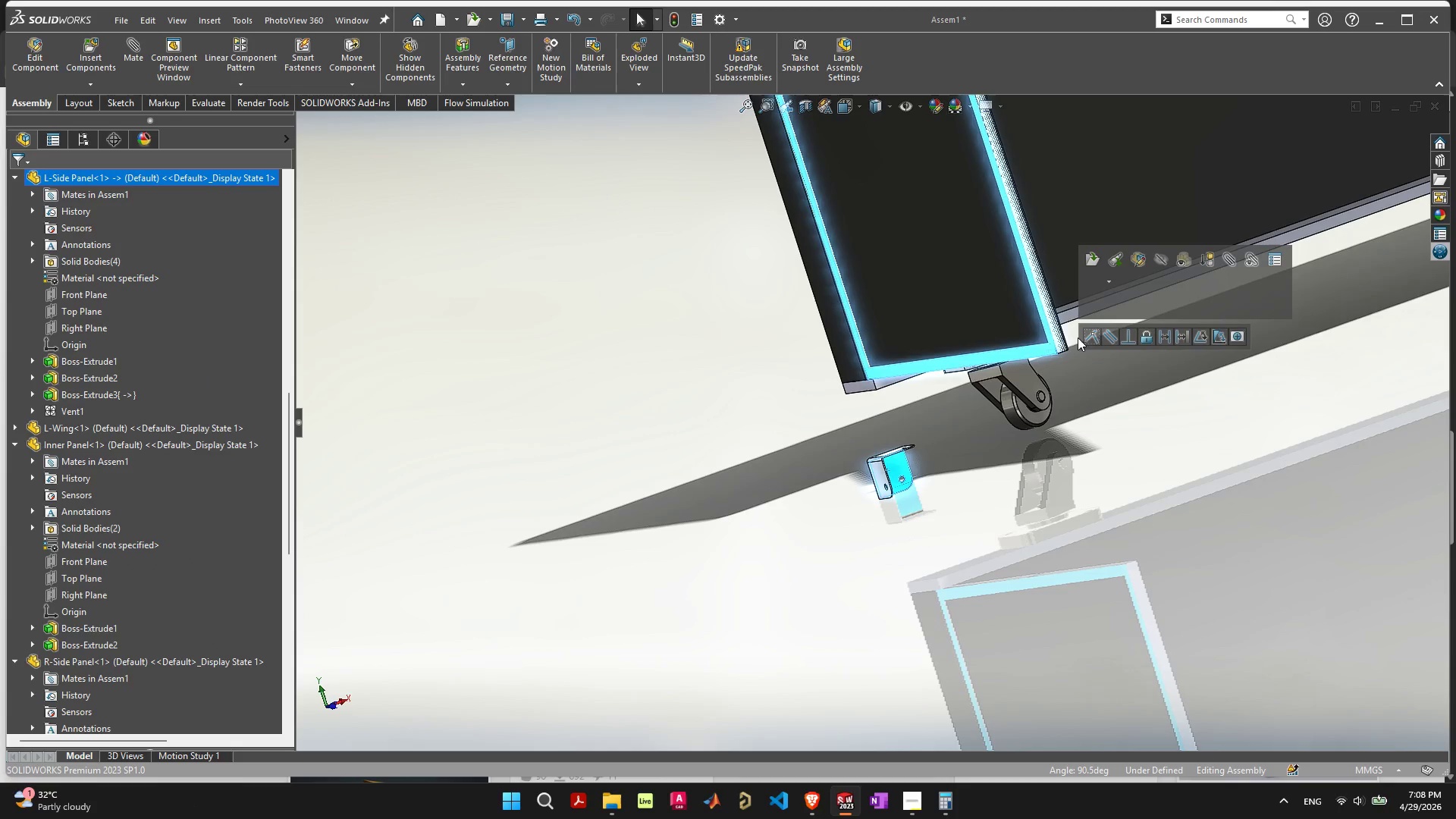 
left_click([1087, 337])
 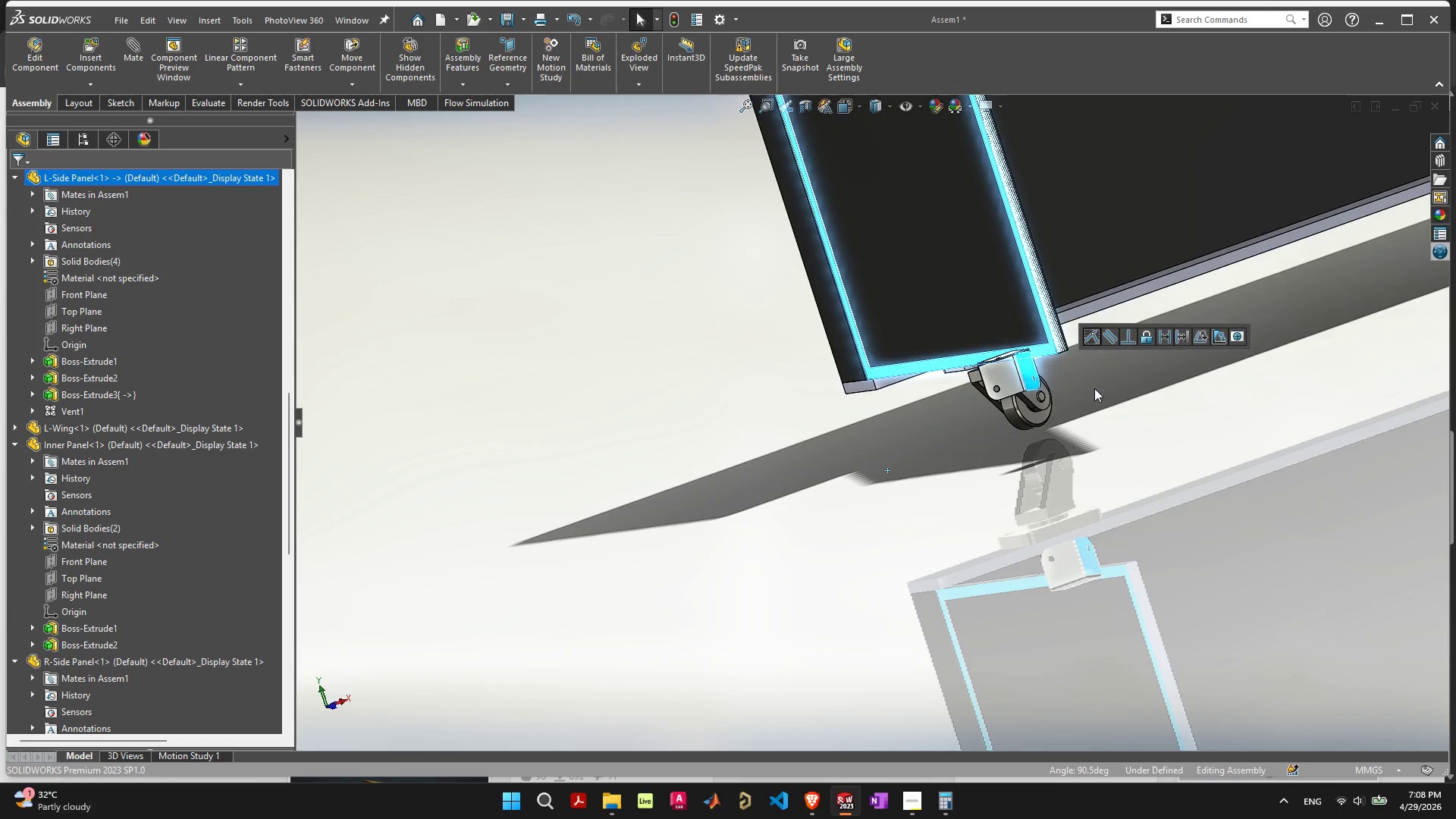 
scroll: coordinate [1089, 387], scroll_direction: down, amount: 3.0
 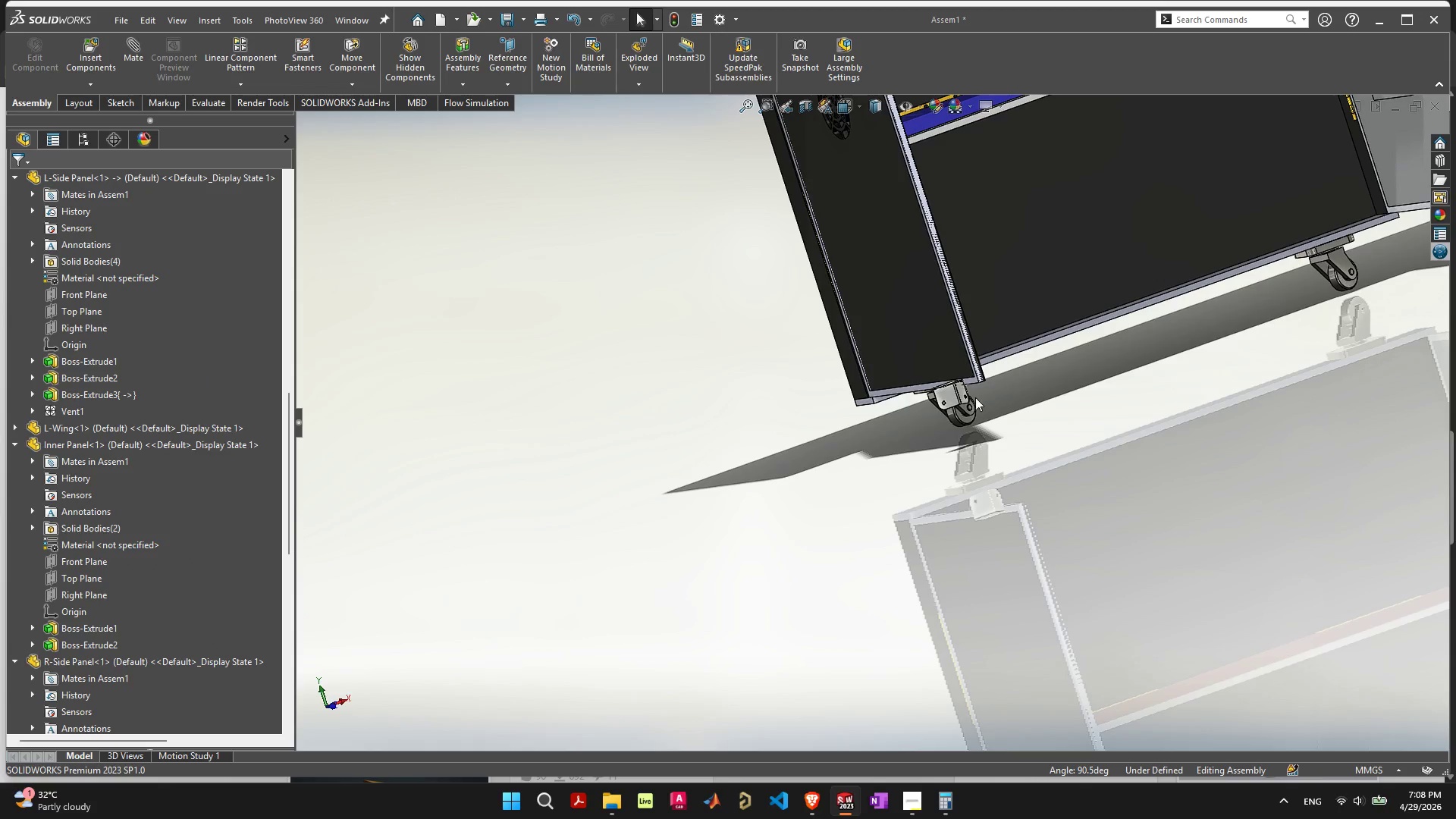 
scroll: coordinate [958, 396], scroll_direction: up, amount: 7.0
 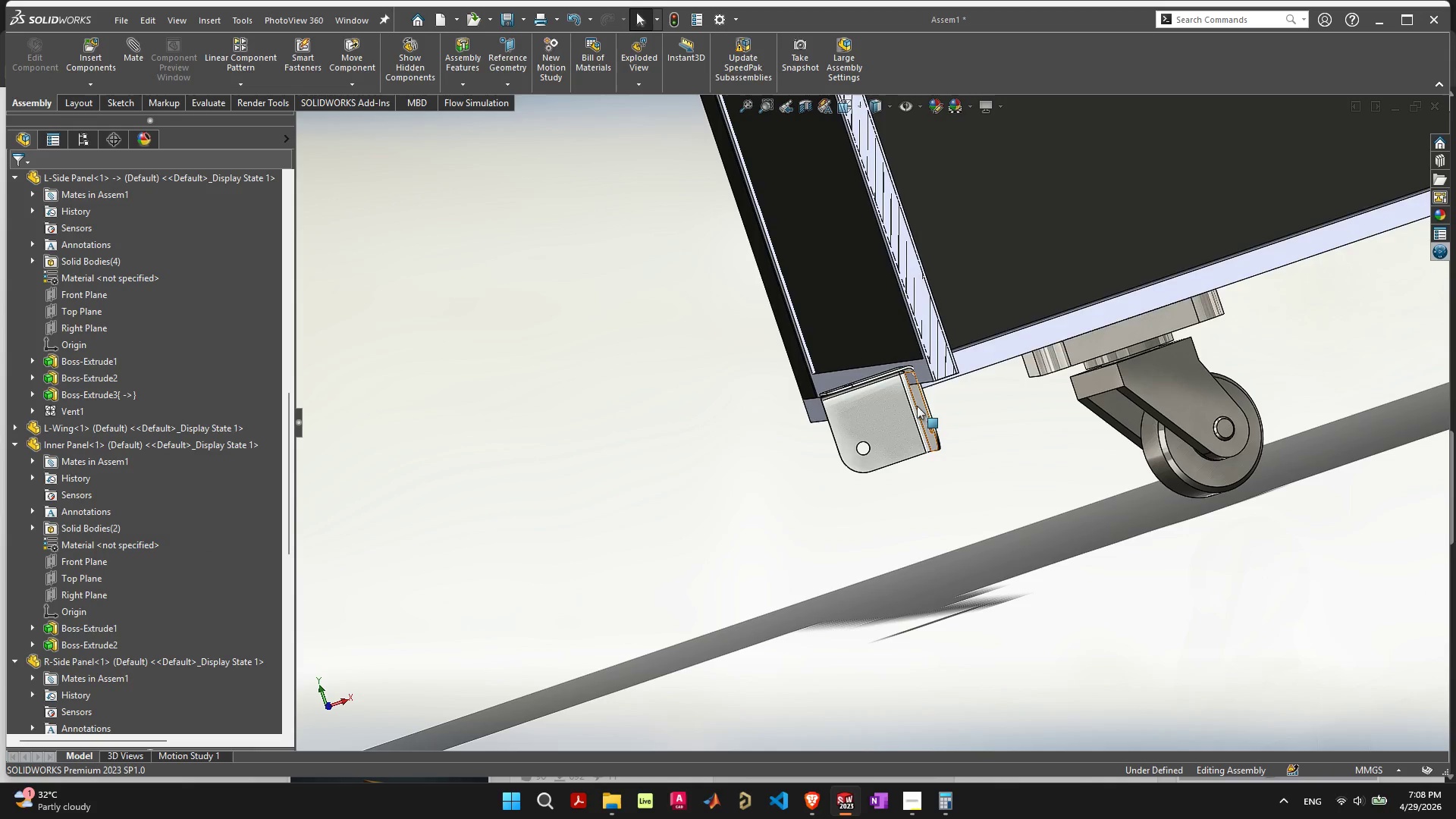 
key(Control+Z)
 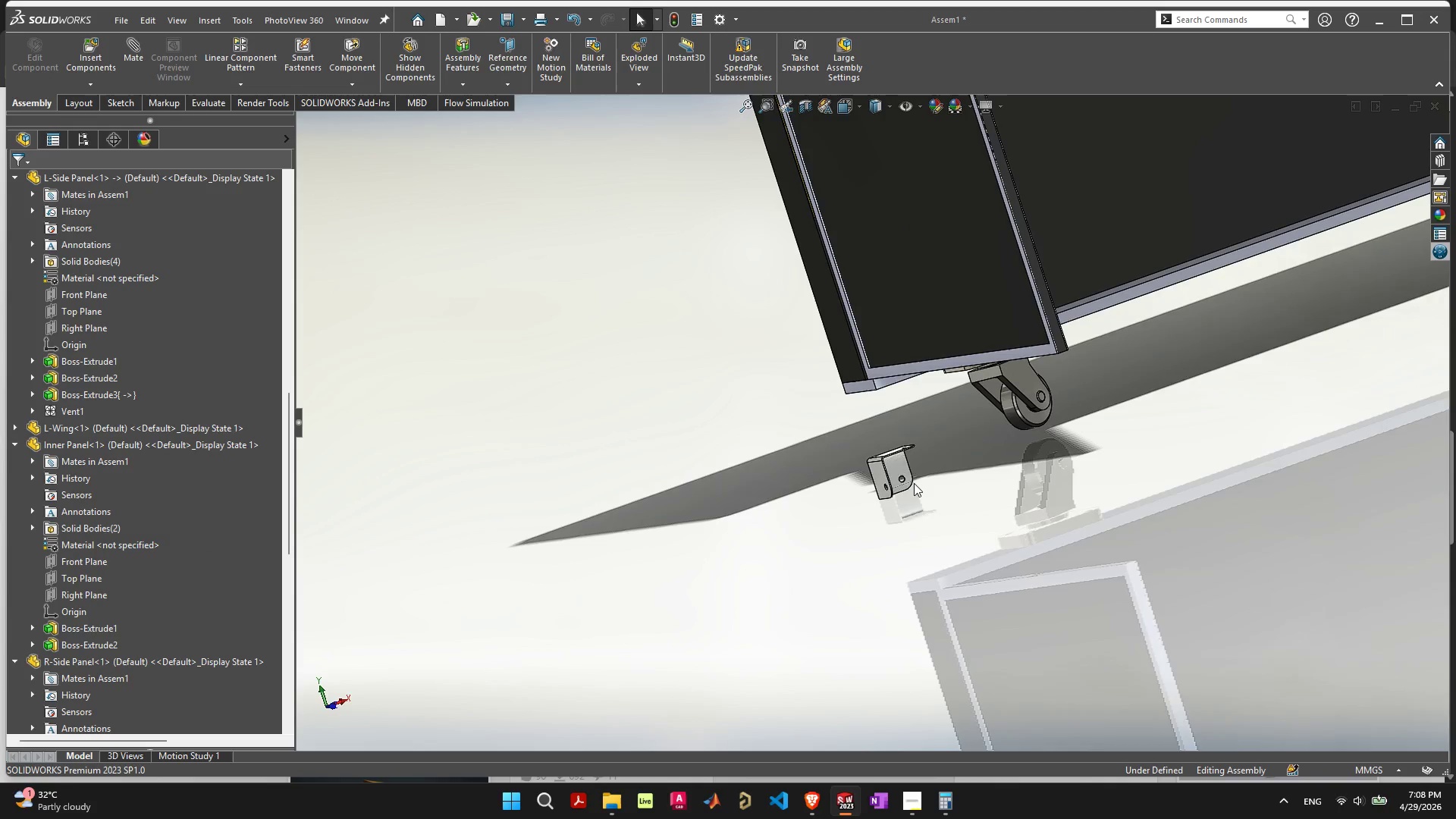 
left_click([894, 462])
 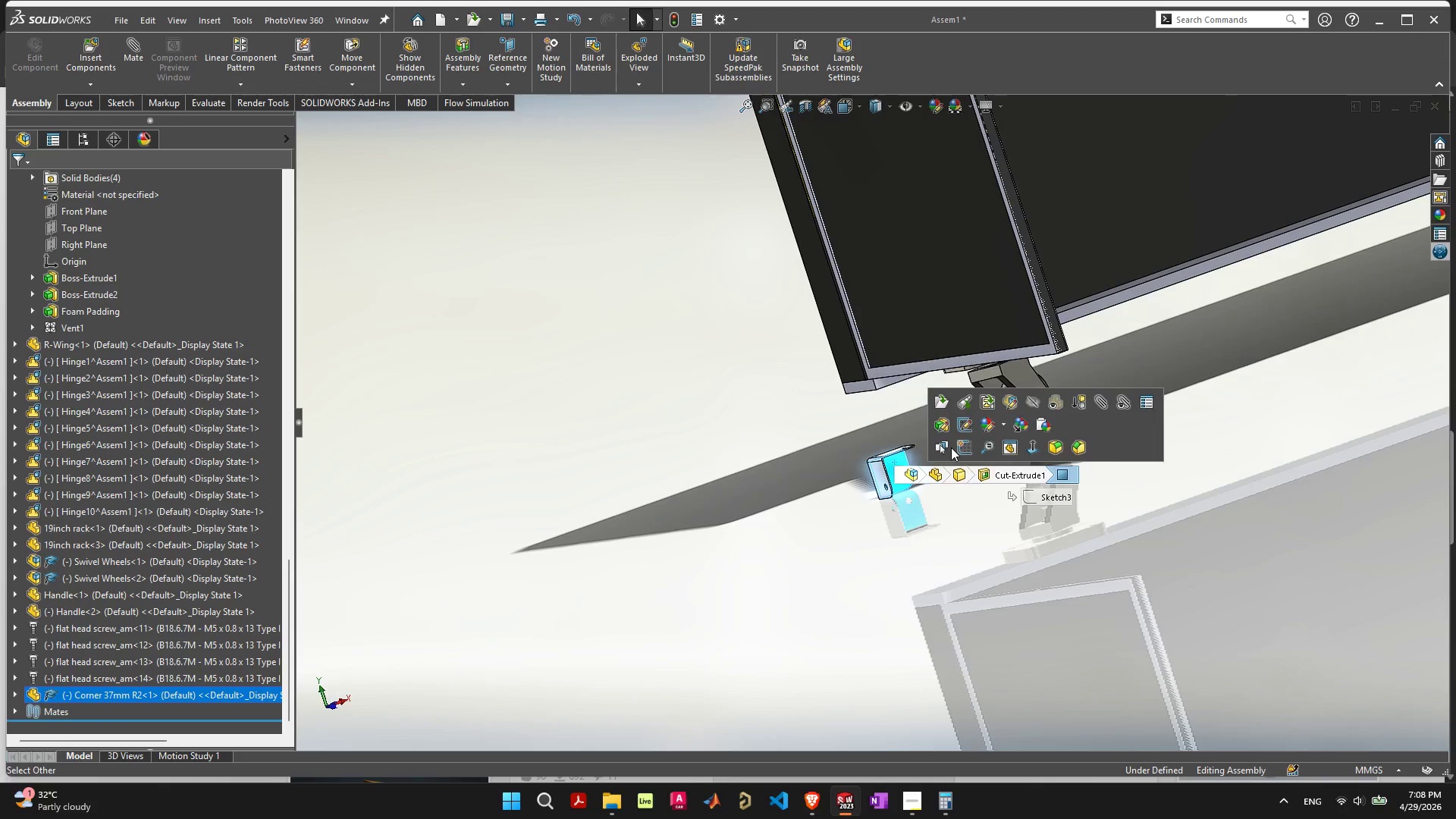 
hold_key(key=ShiftLeft, duration=0.91)
left_click([1035, 352])
 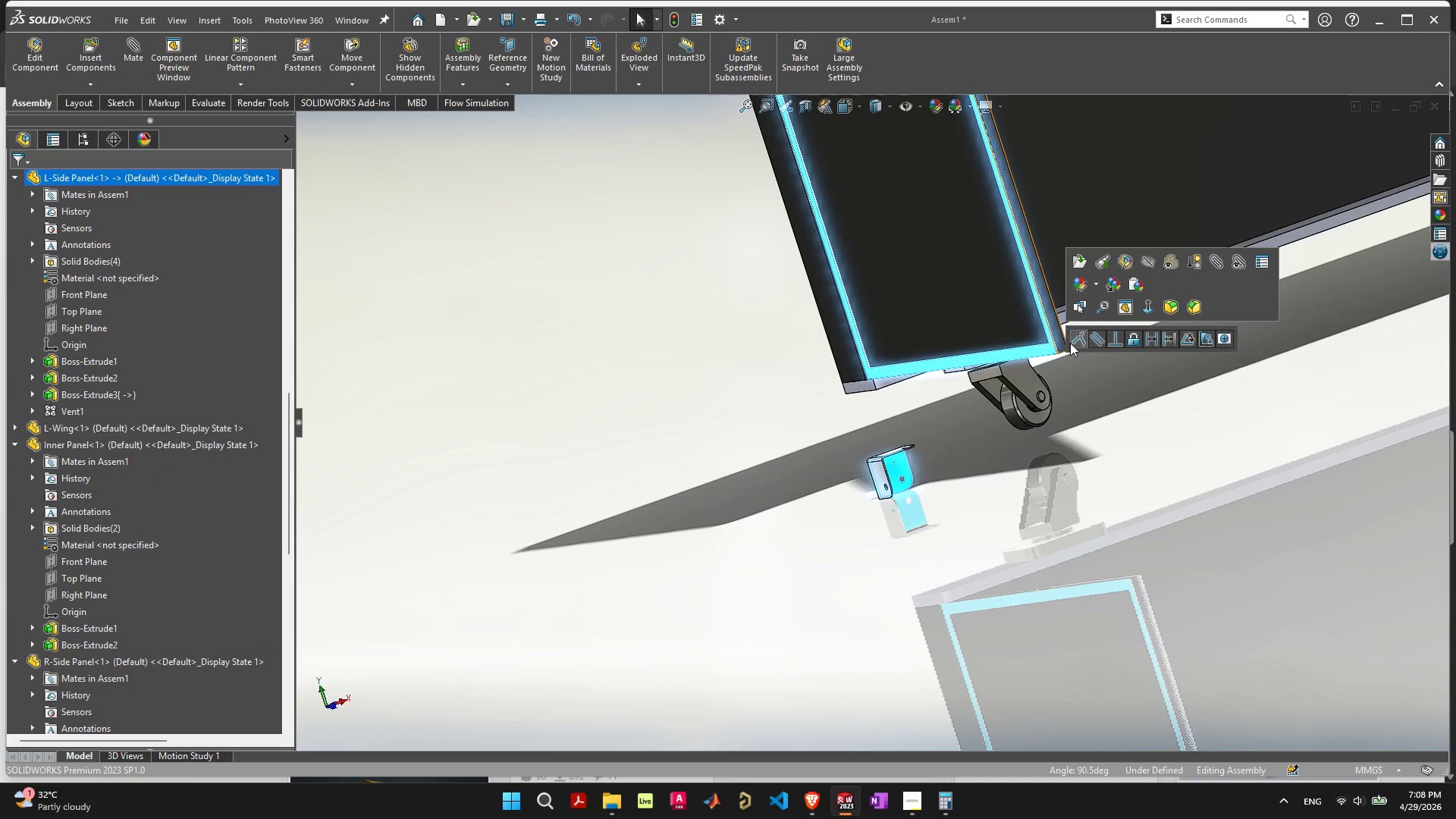 
left_click([1075, 338])
 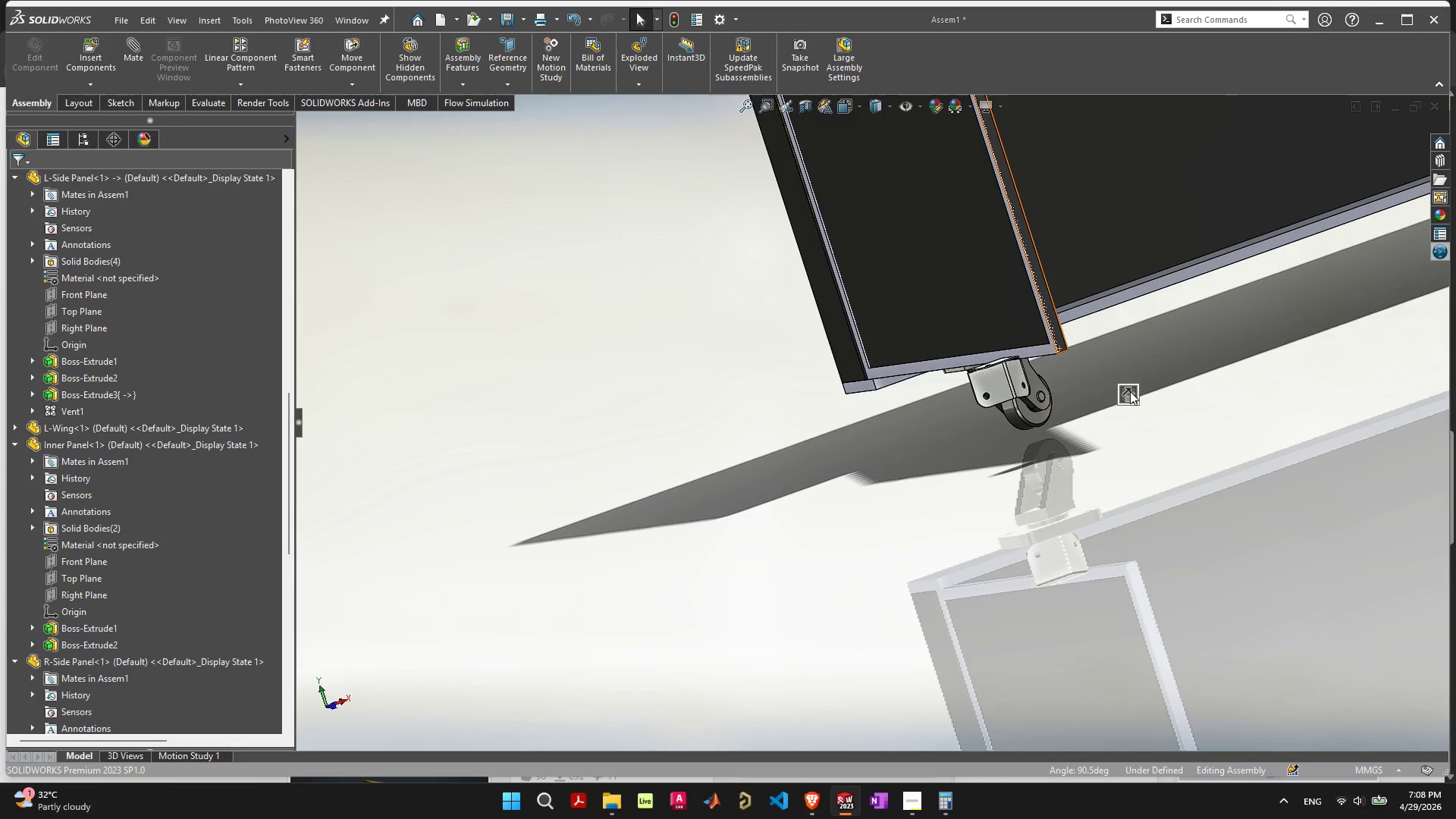 
left_click([1132, 397])
 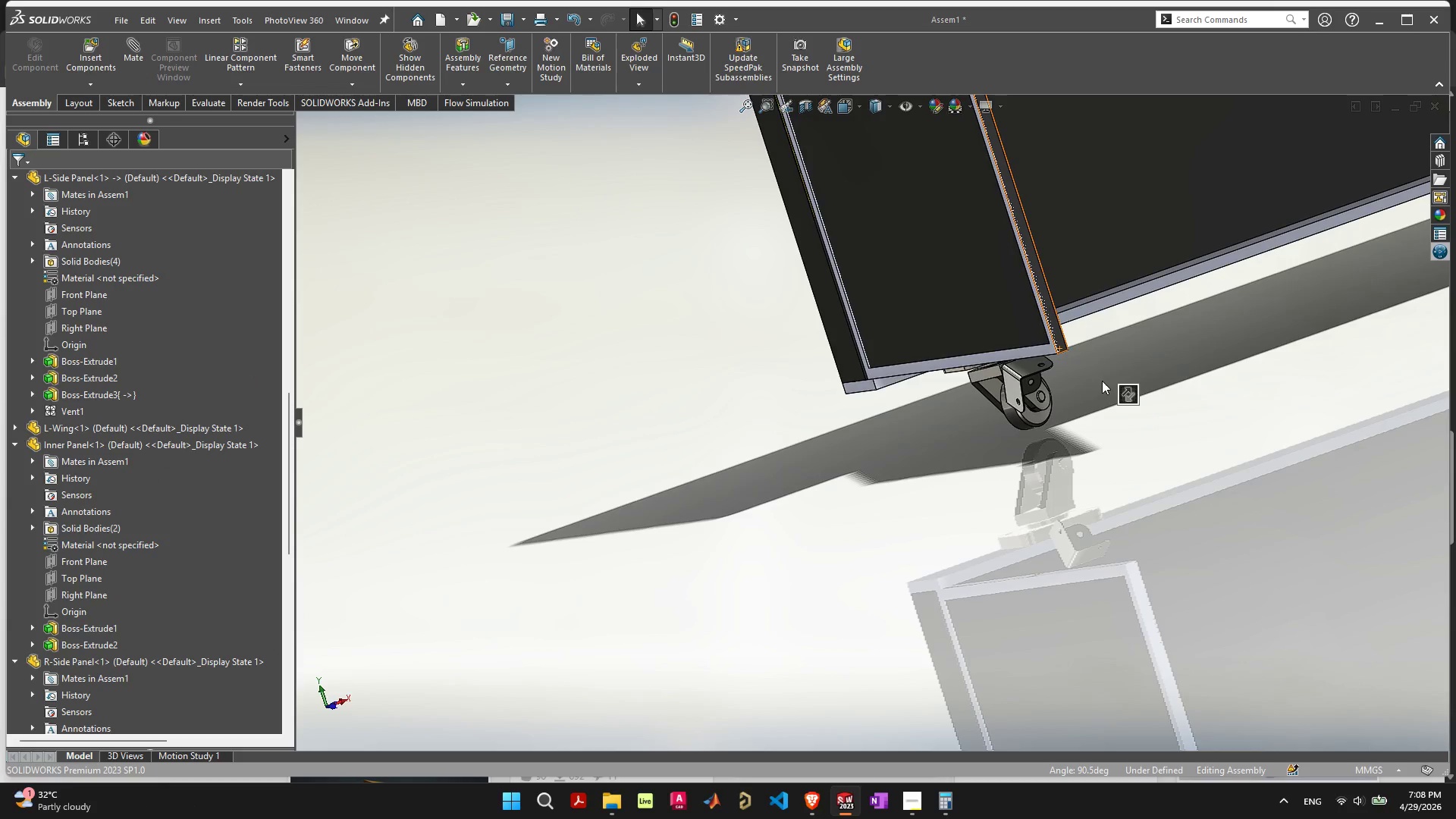 
scroll: coordinate [1011, 388], scroll_direction: up, amount: 6.0
 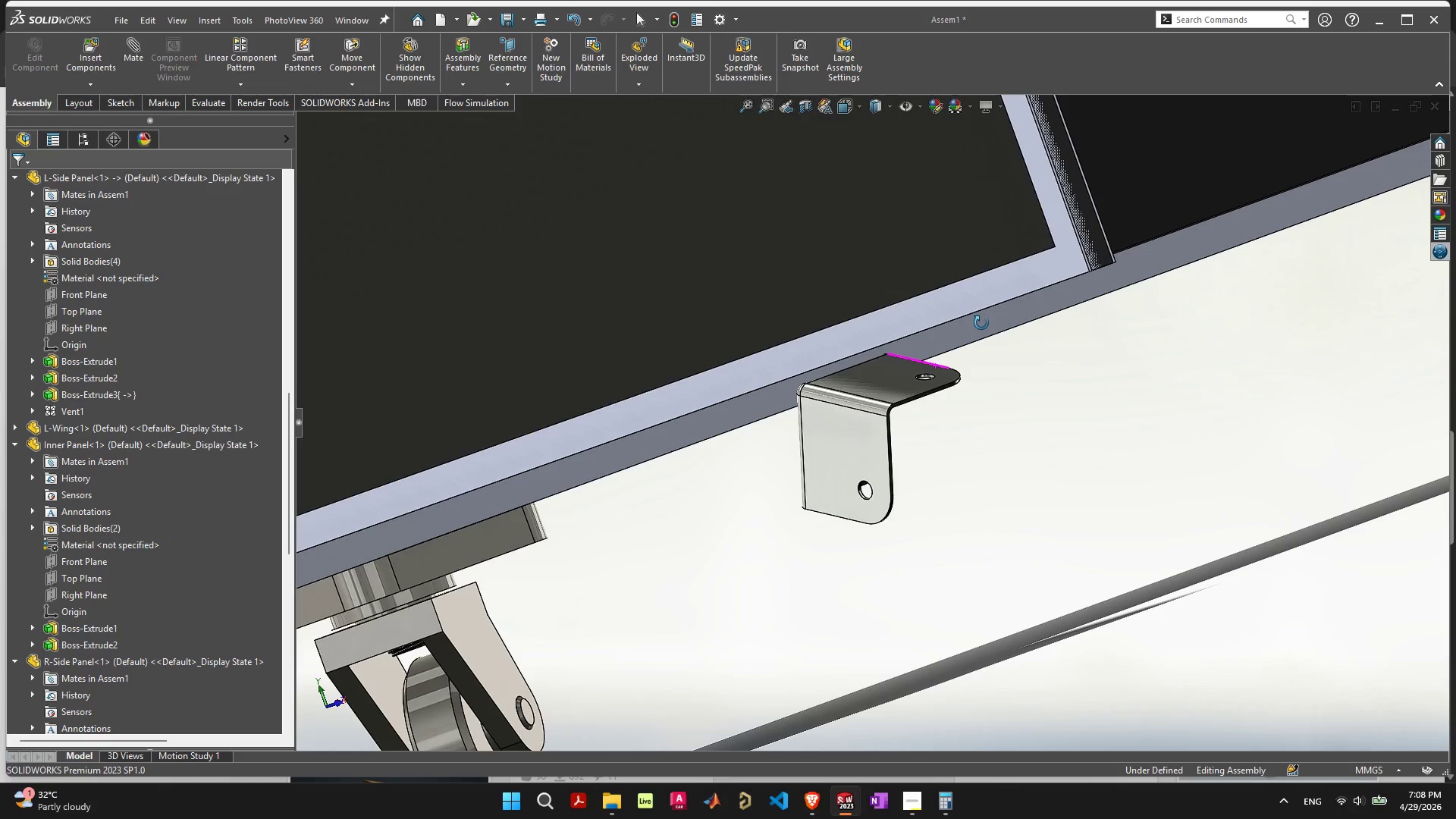 
wait(14.18)
 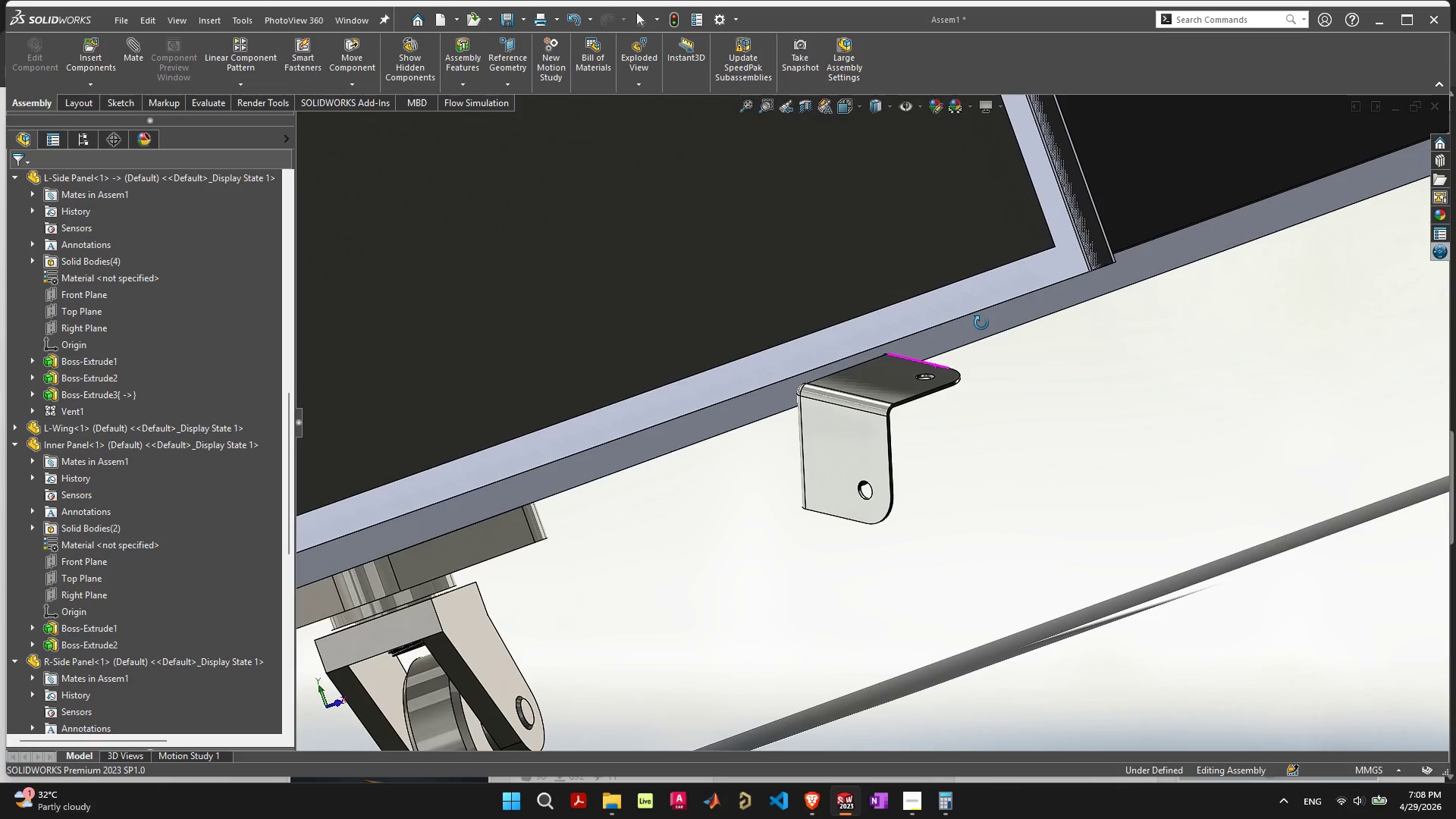 
left_click([908, 371])
 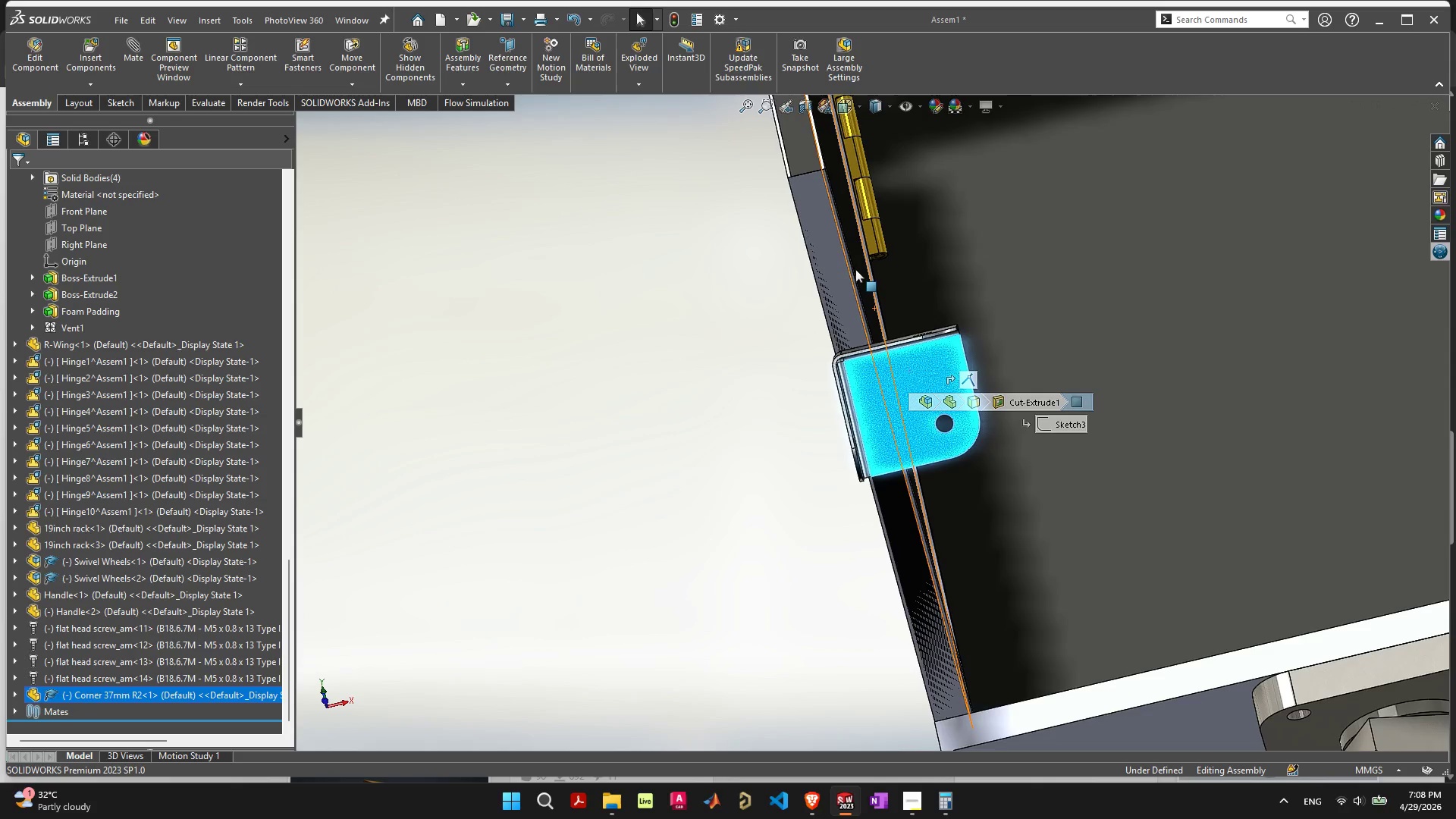 
hold_key(key=ShiftLeft, duration=0.48)
 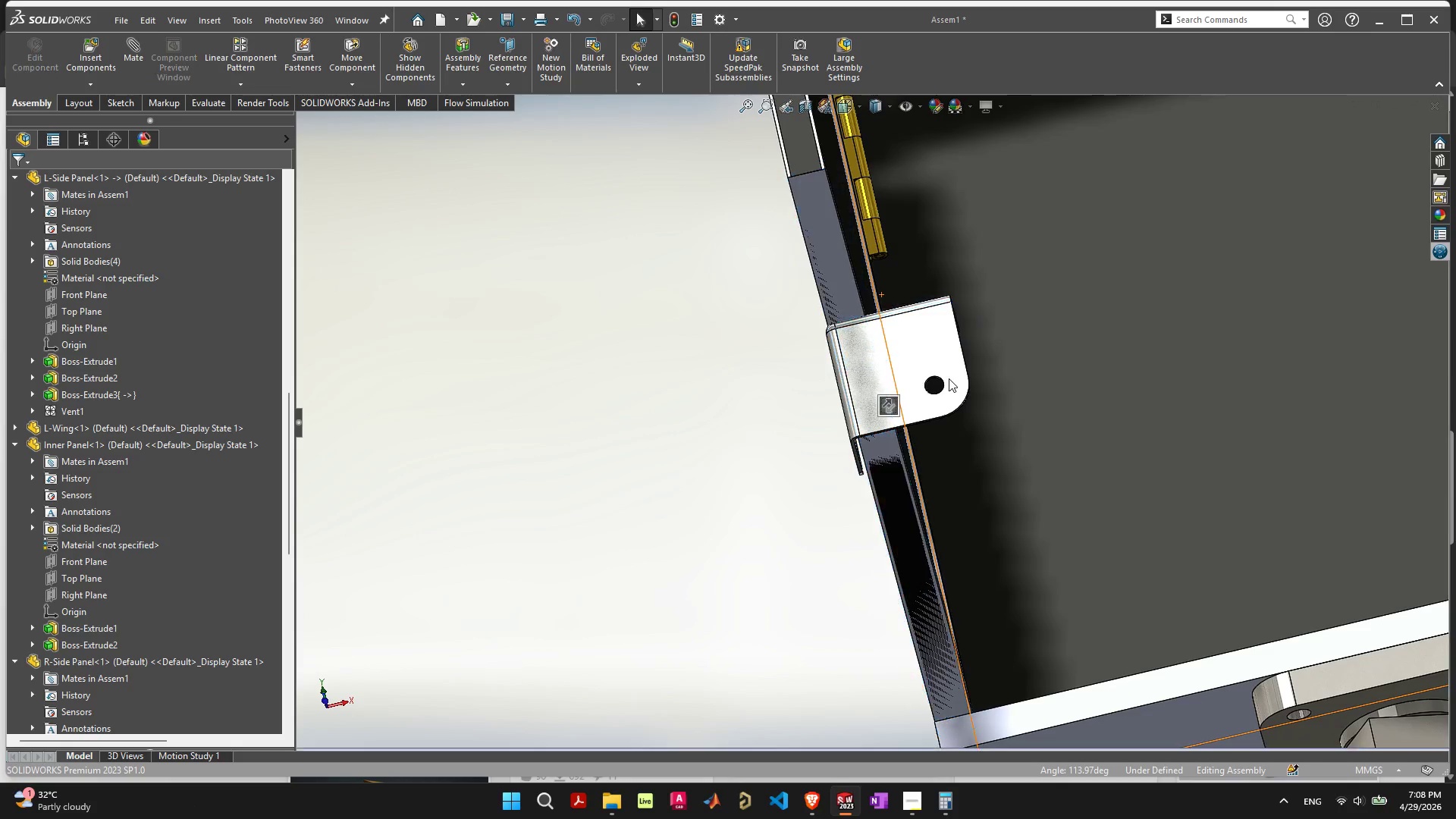 
left_click([892, 406])
 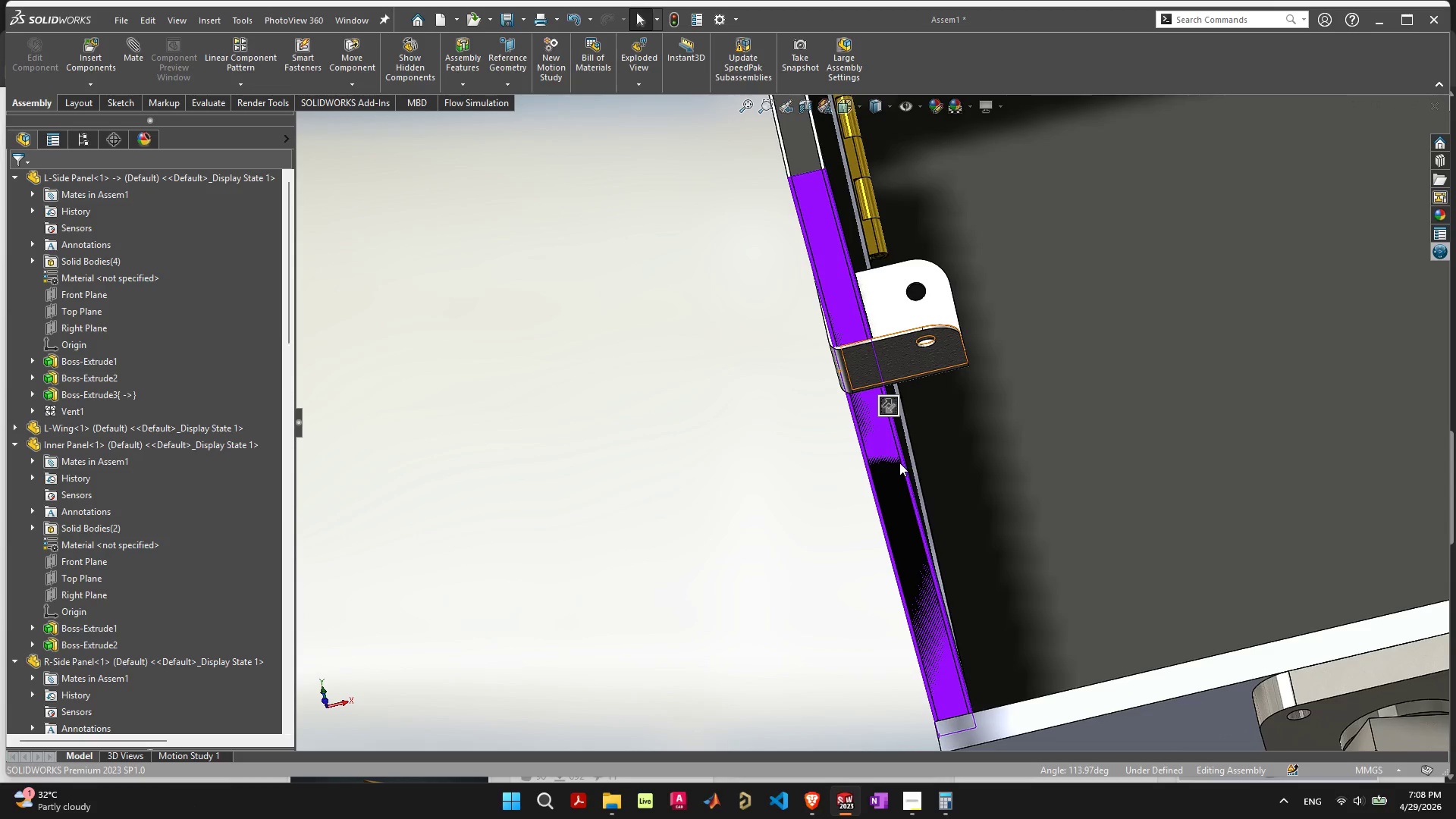 
scroll: coordinate [905, 463], scroll_direction: down, amount: 4.0
 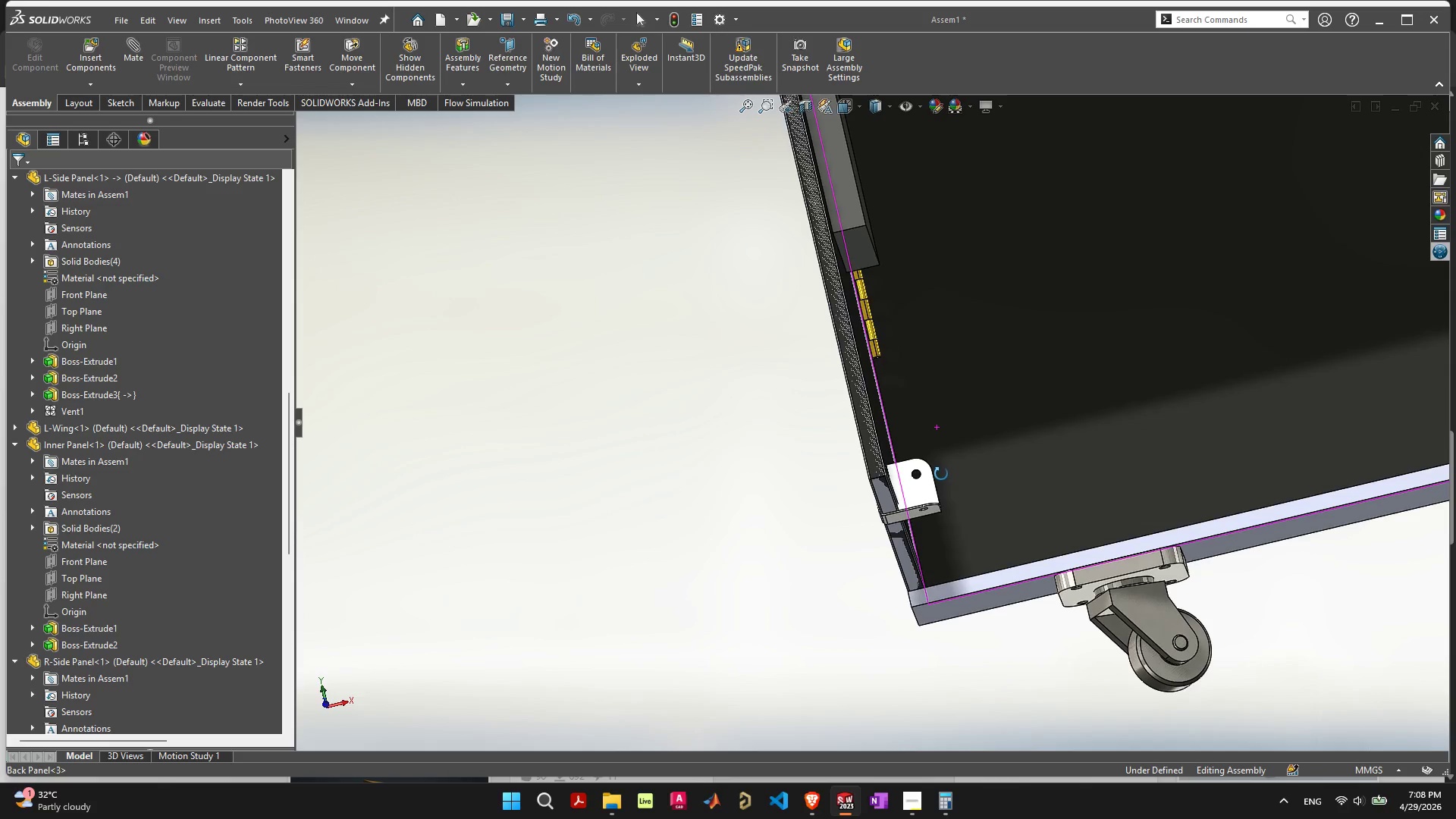 
wait(7.33)
 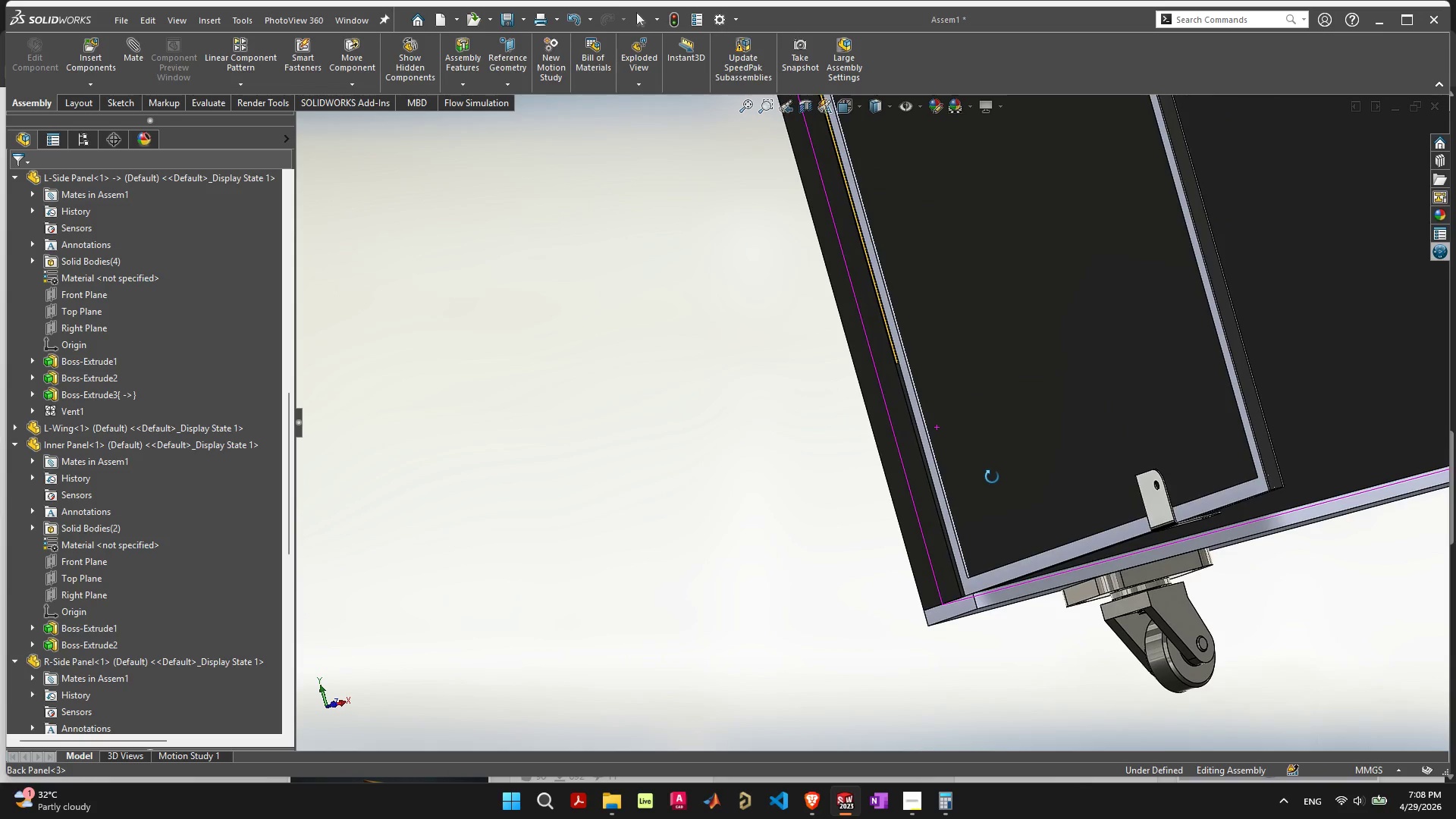 
left_click([922, 489])
 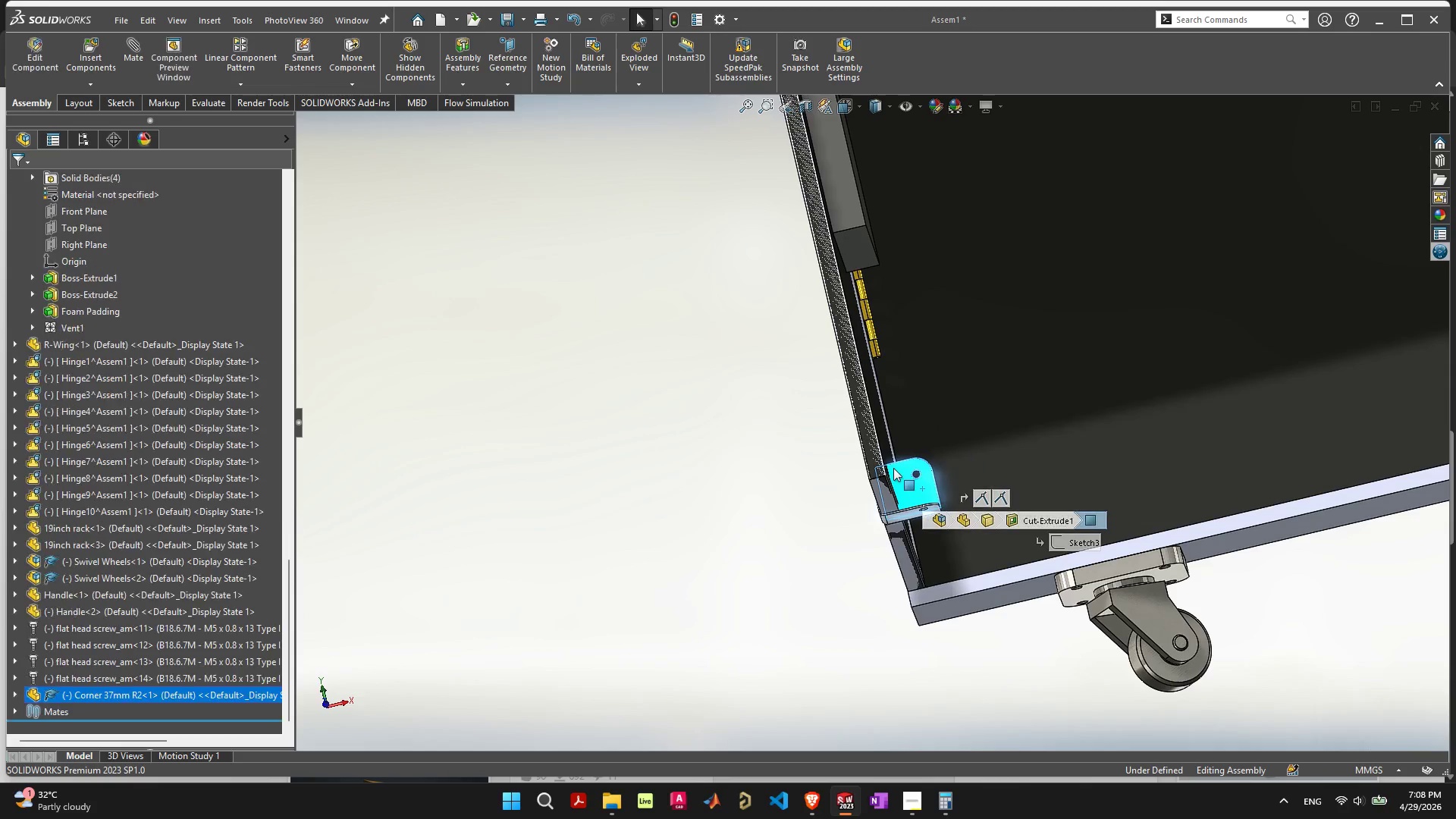 
hold_key(key=ShiftLeft, duration=0.81)
left_click([878, 457])
 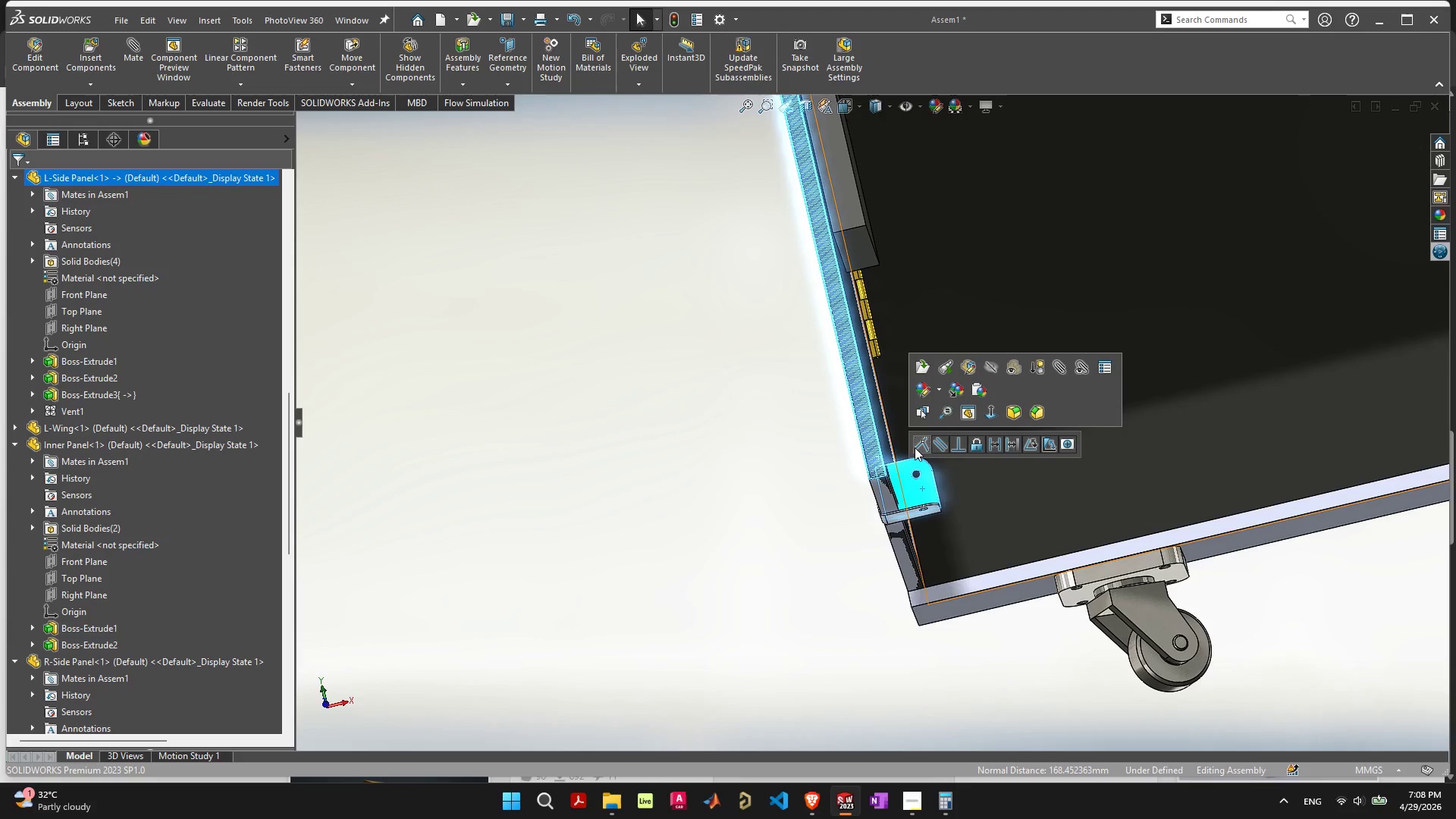 
left_click([920, 445])
 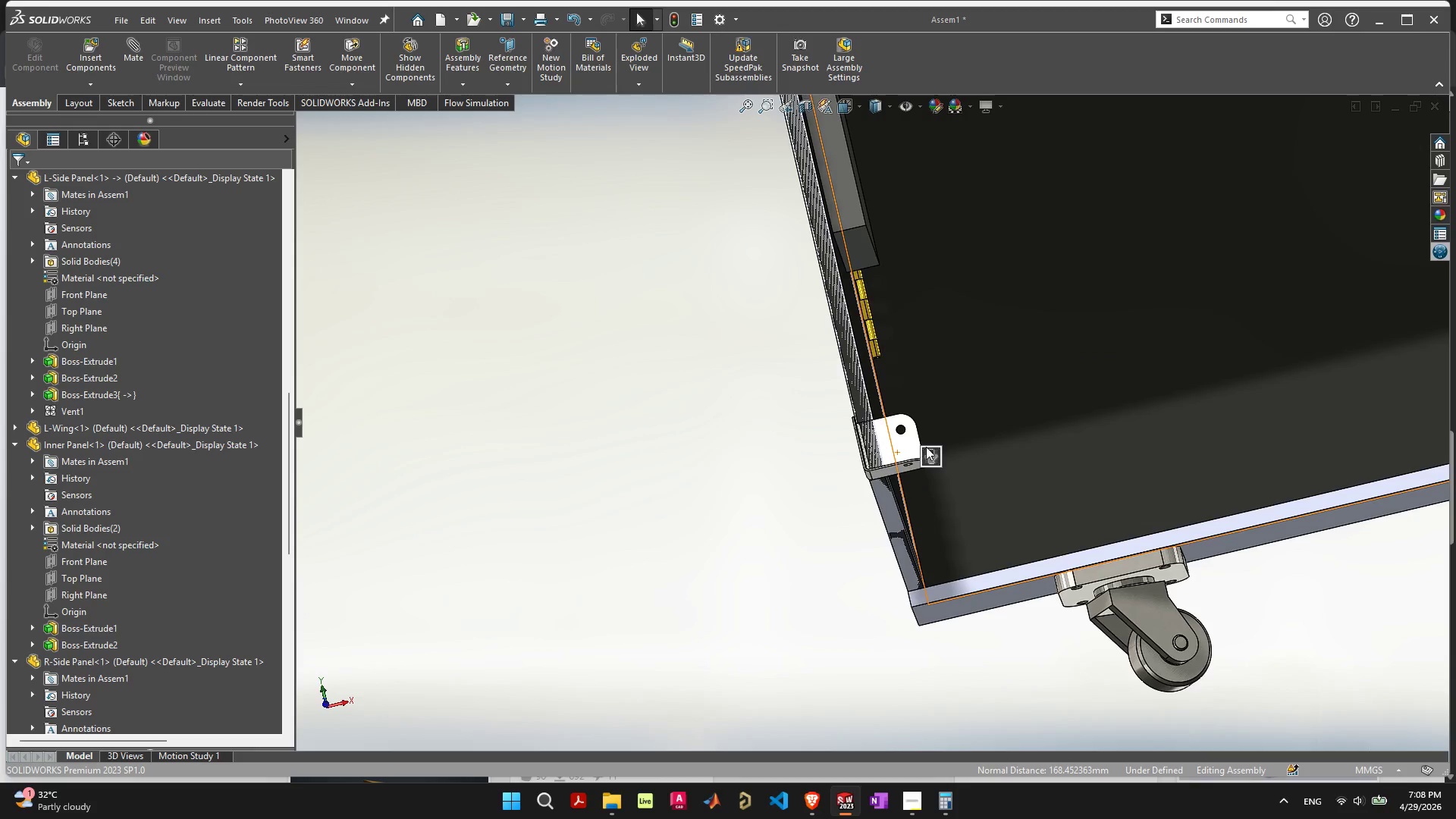 
left_click([929, 453])
 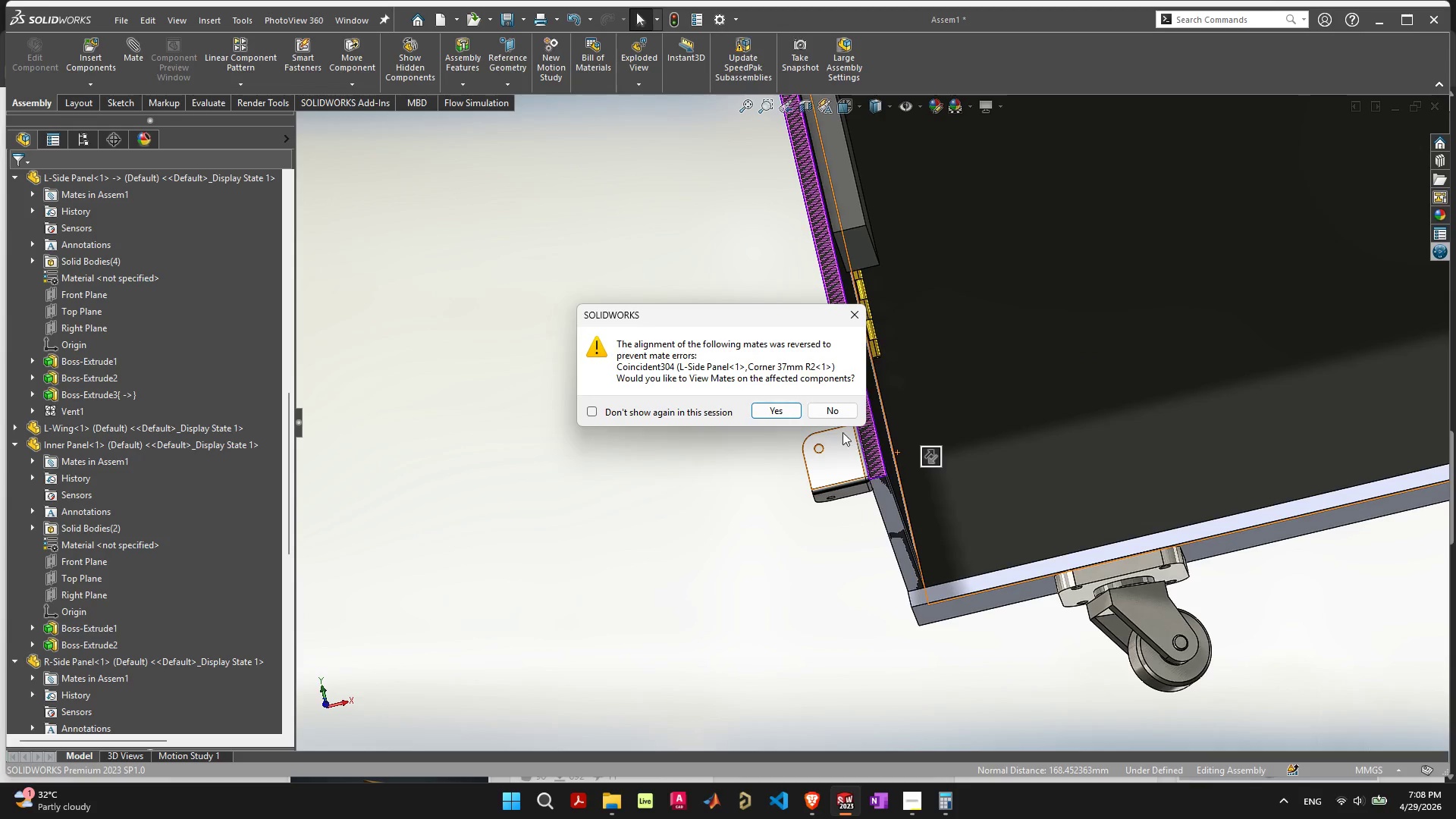 
left_click([784, 411])
 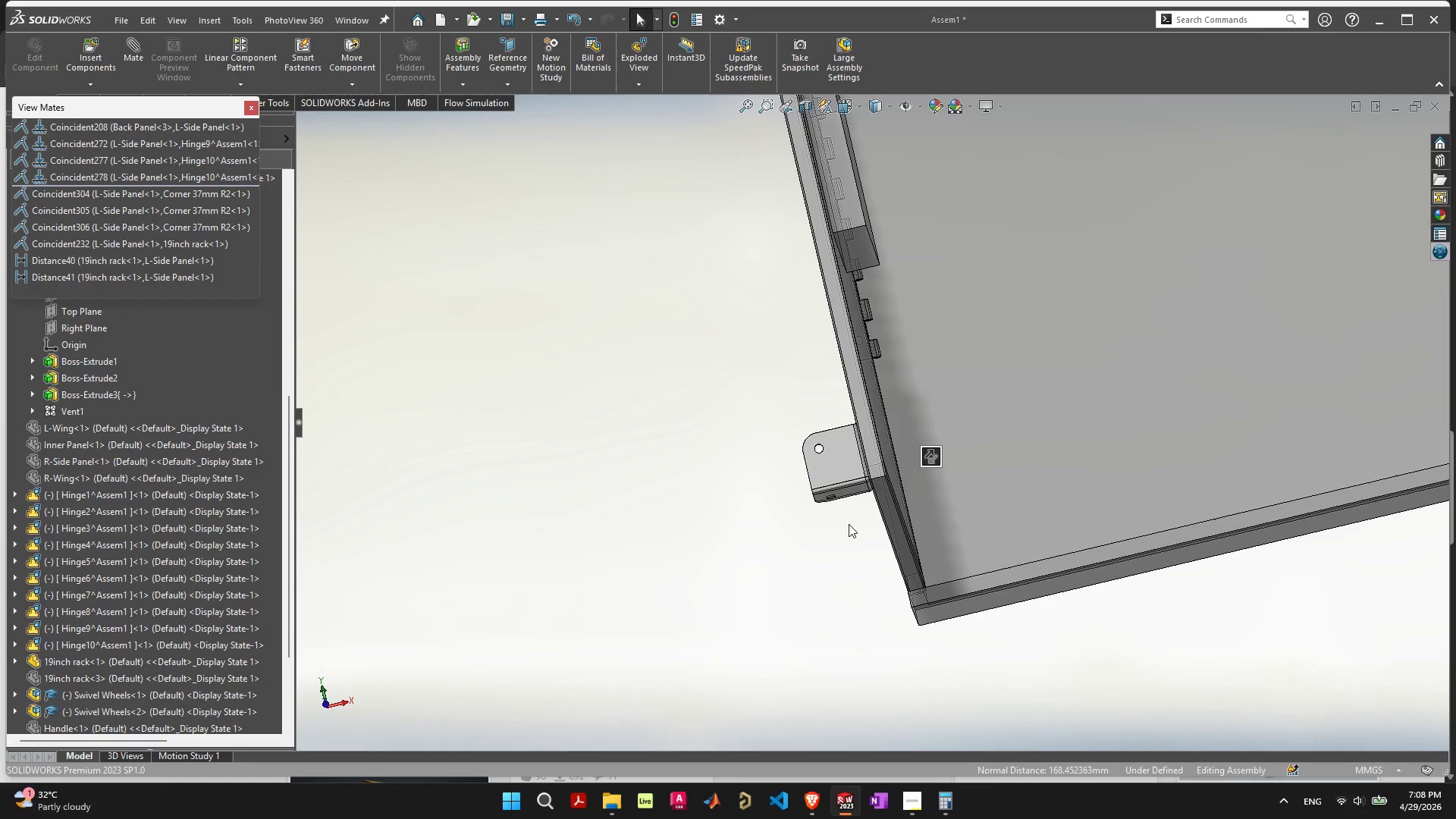 
scroll: coordinate [849, 524], scroll_direction: down, amount: 3.0
 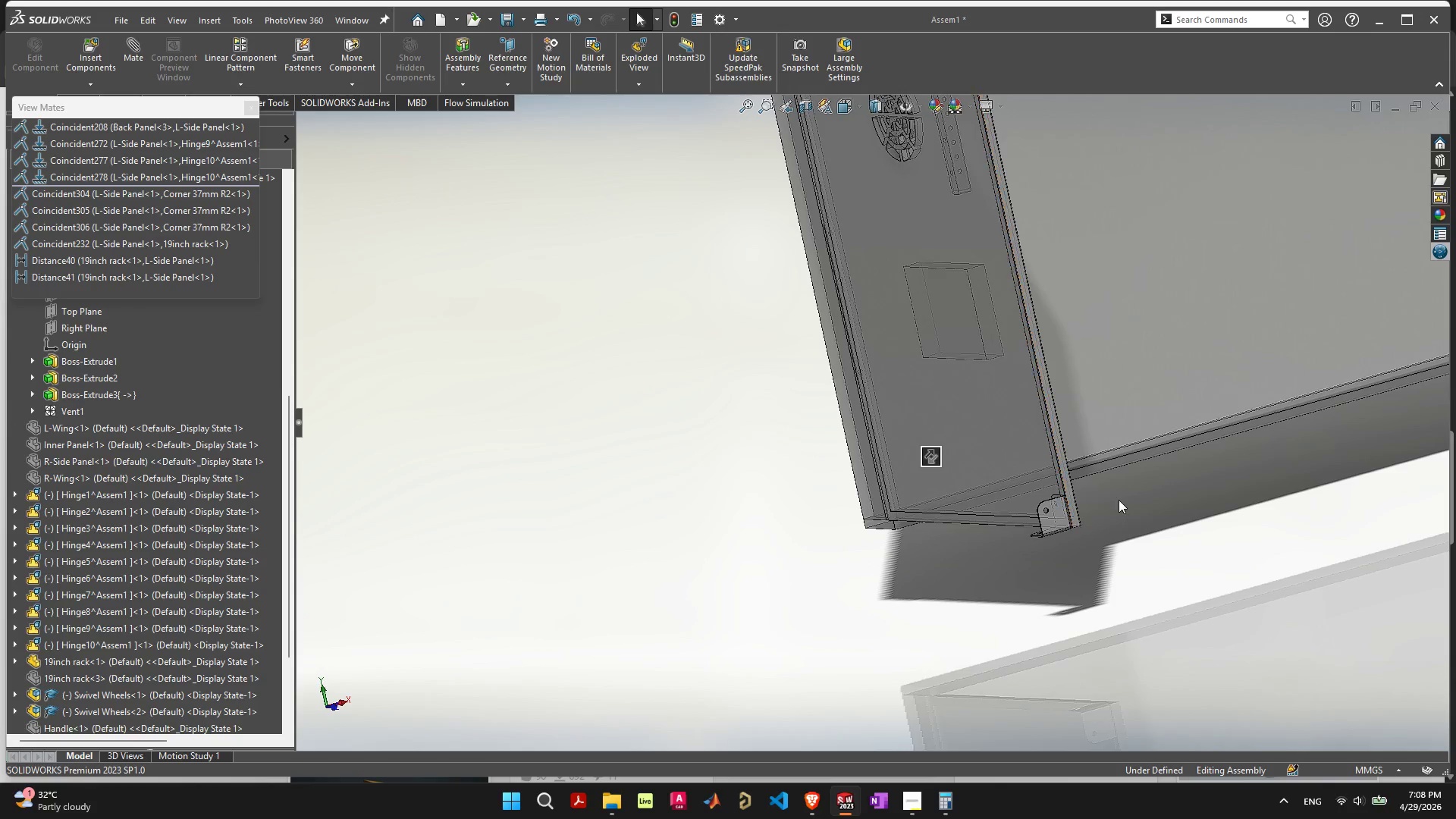 
left_click([1111, 551])
 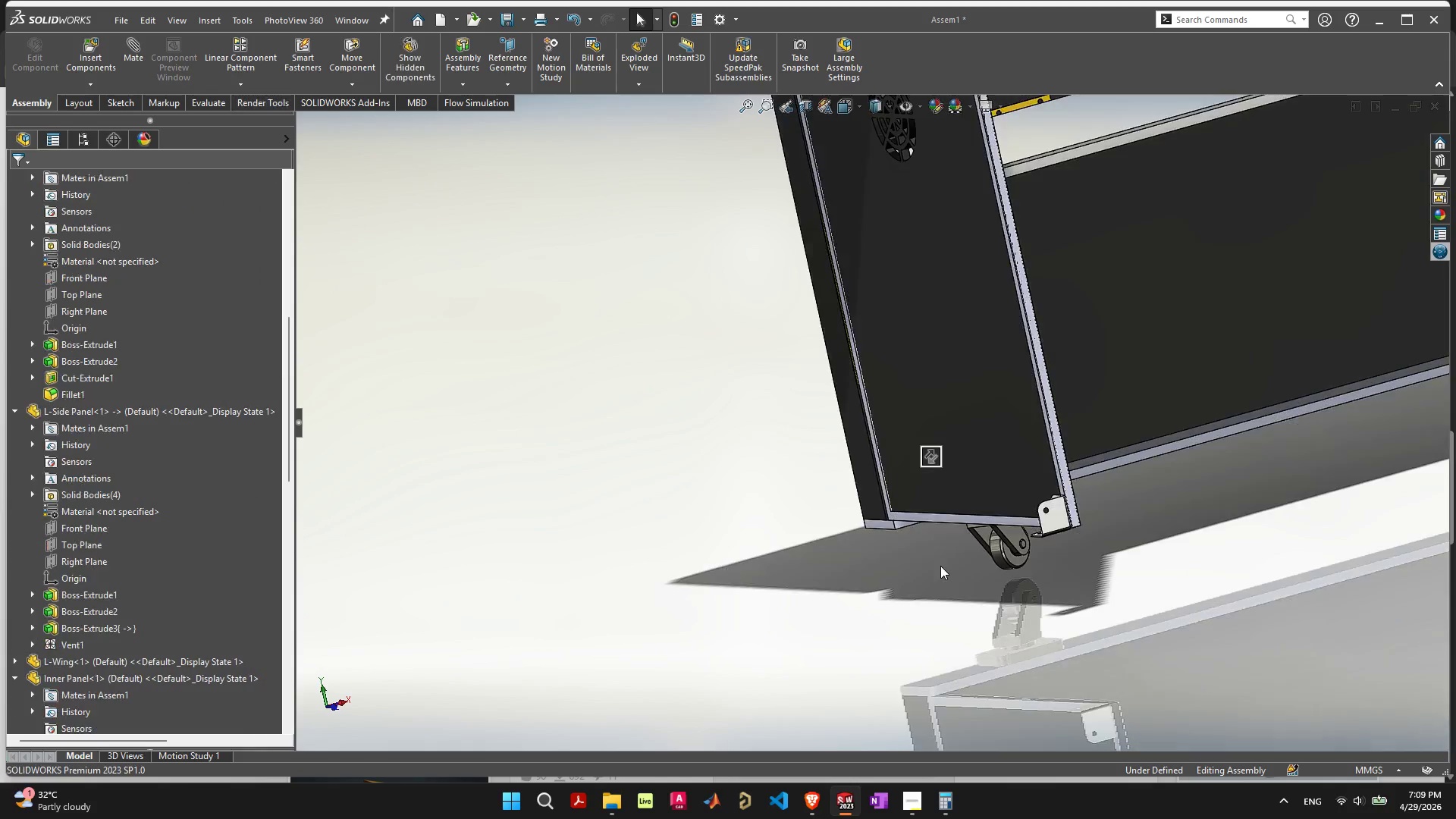 
hold_key(key=ControlLeft, duration=0.33)
 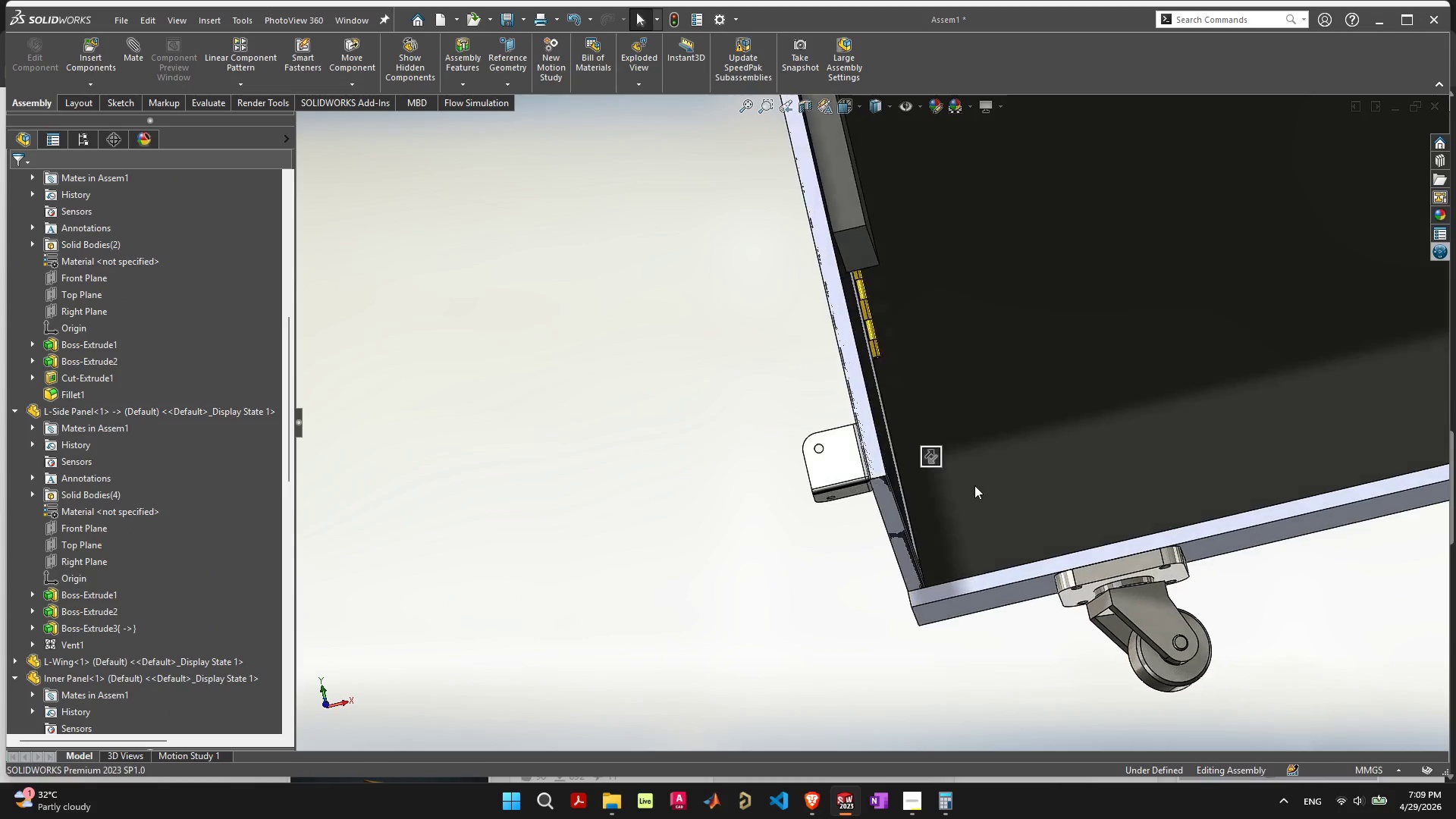 
hold_key(key=Z, duration=2.19)
 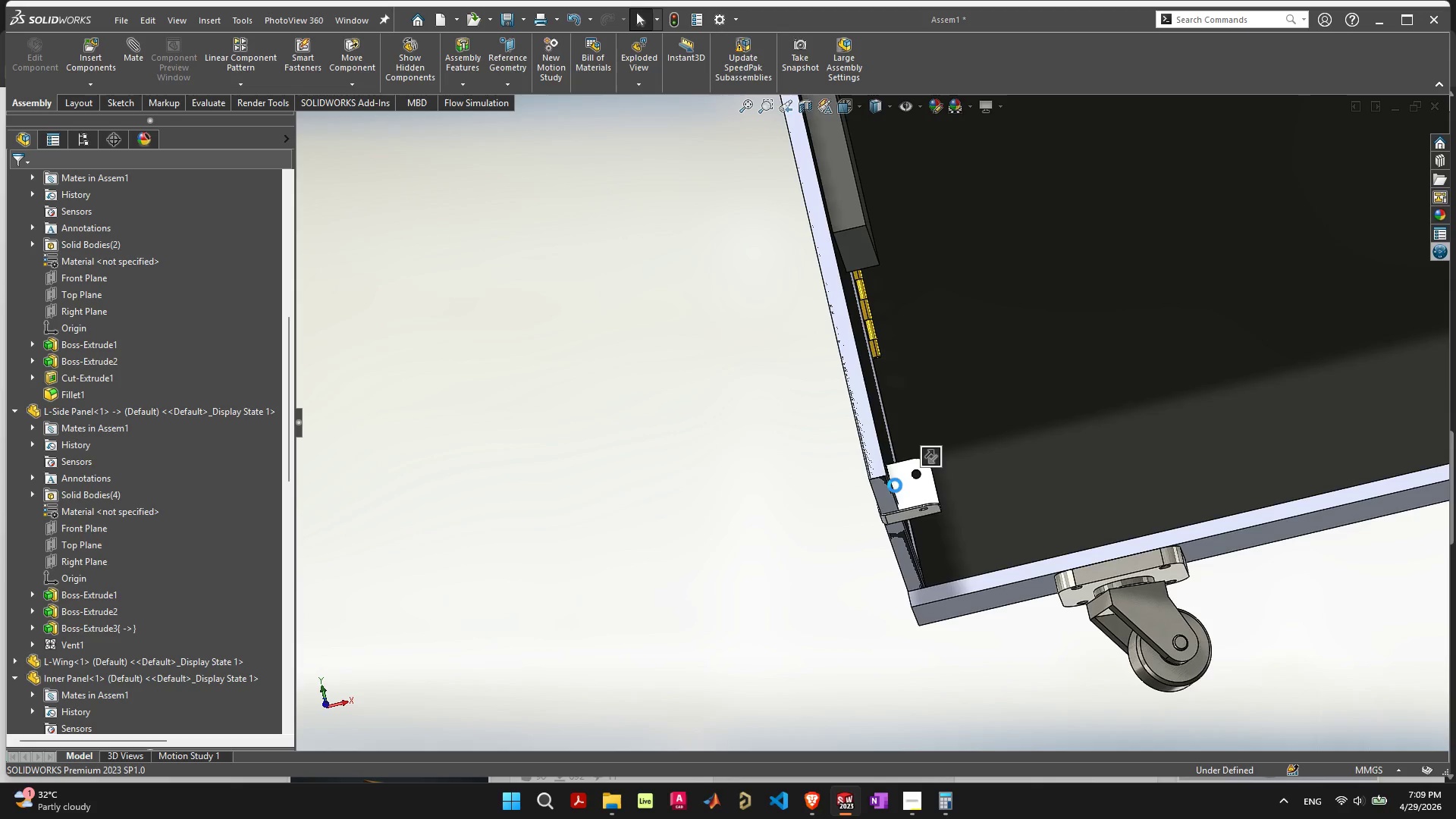 
key(Control+ControlLeft)
 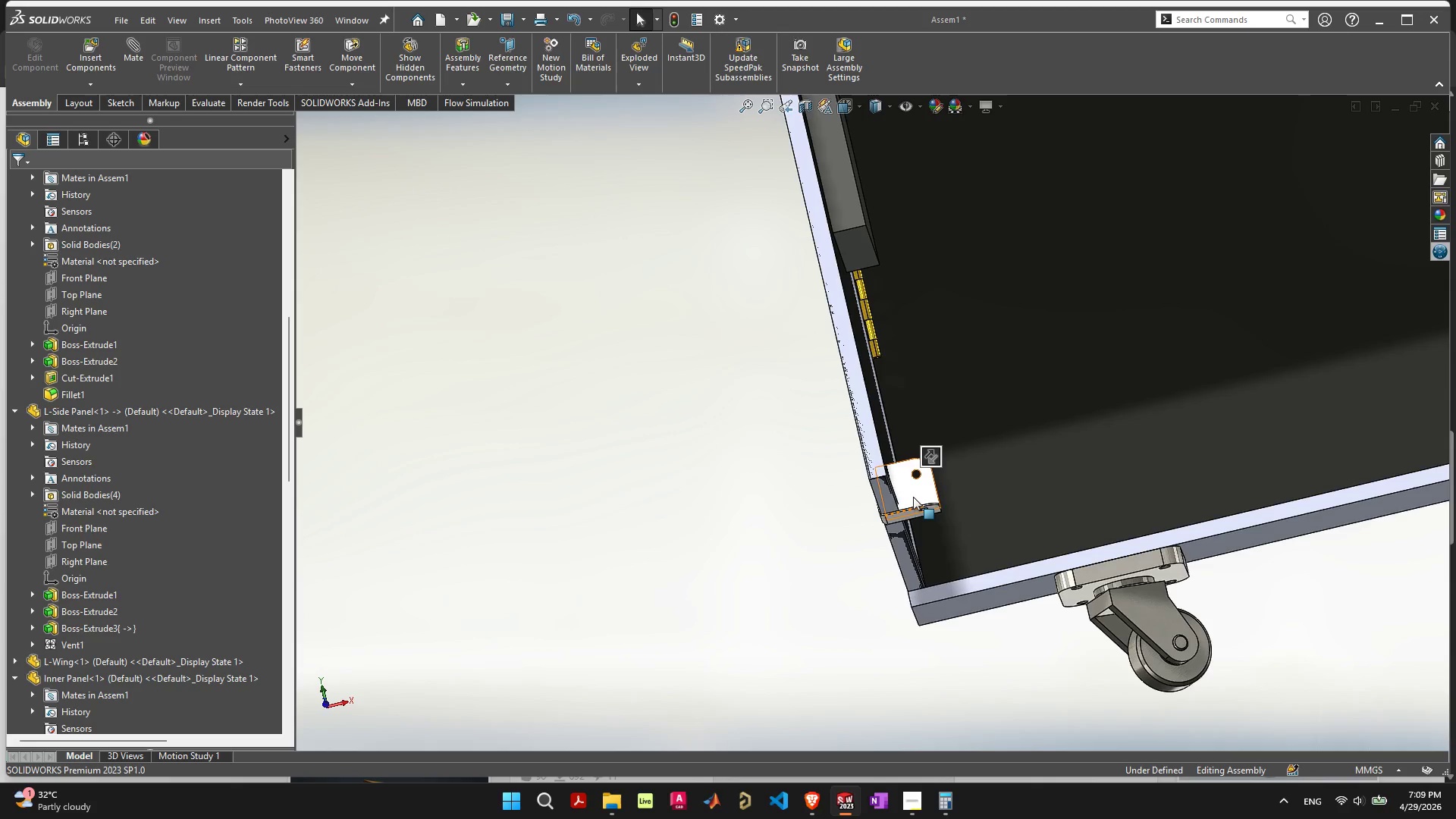 
scroll: coordinate [912, 517], scroll_direction: up, amount: 1.0
 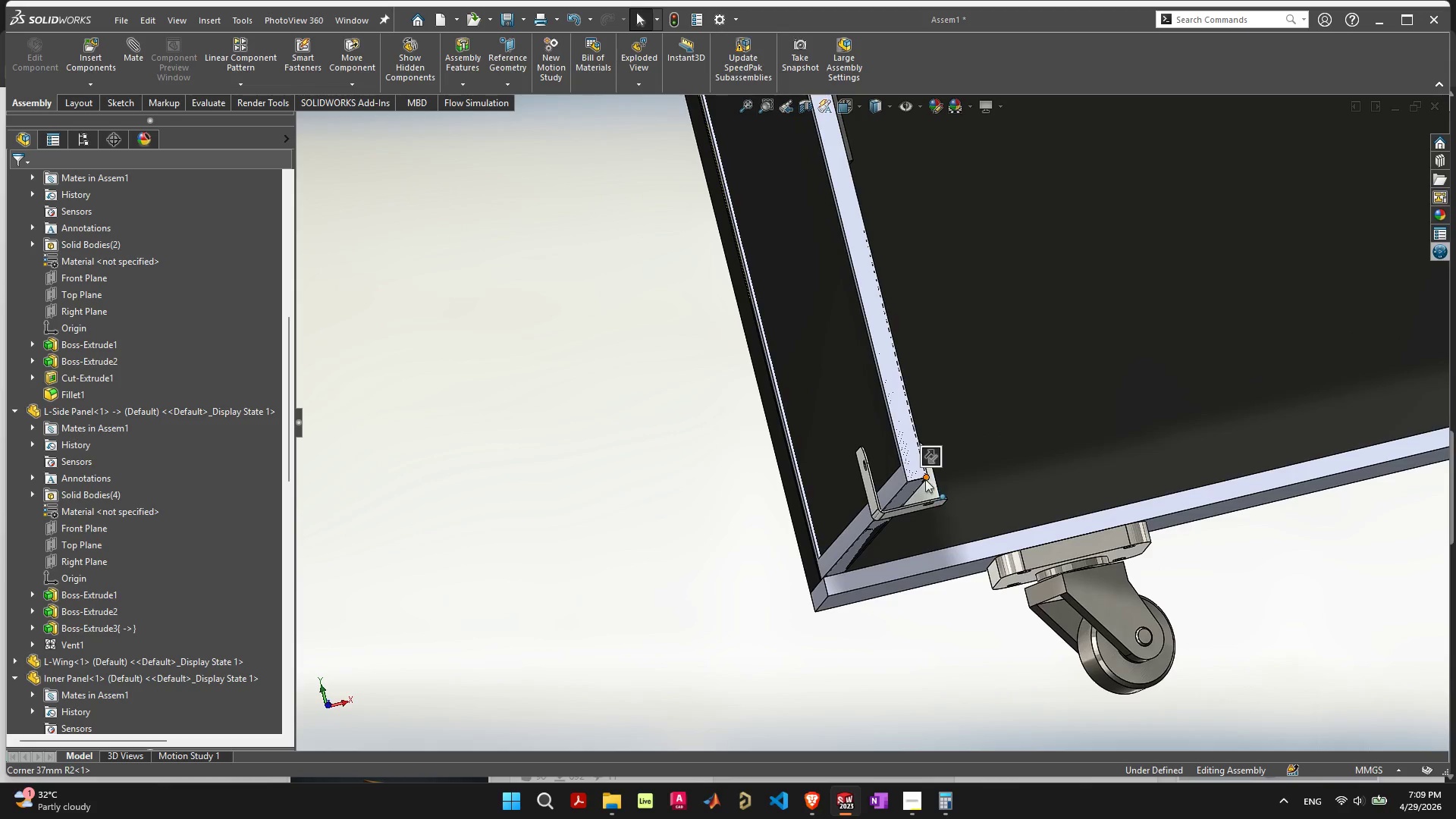 
left_click_drag(start_coordinate=[925, 479], to_coordinate=[927, 484])
 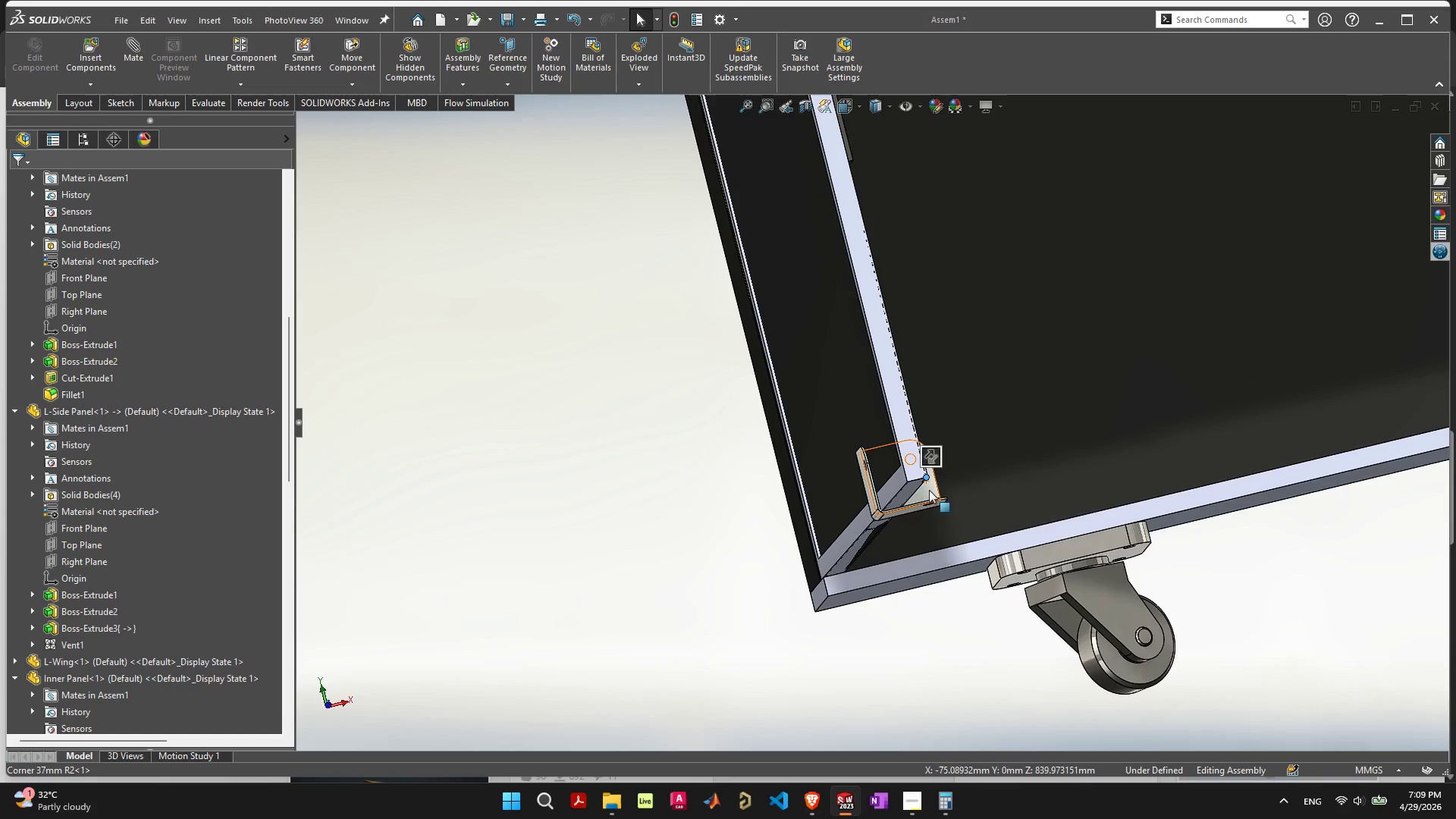 
left_click_drag(start_coordinate=[929, 490], to_coordinate=[966, 431])
 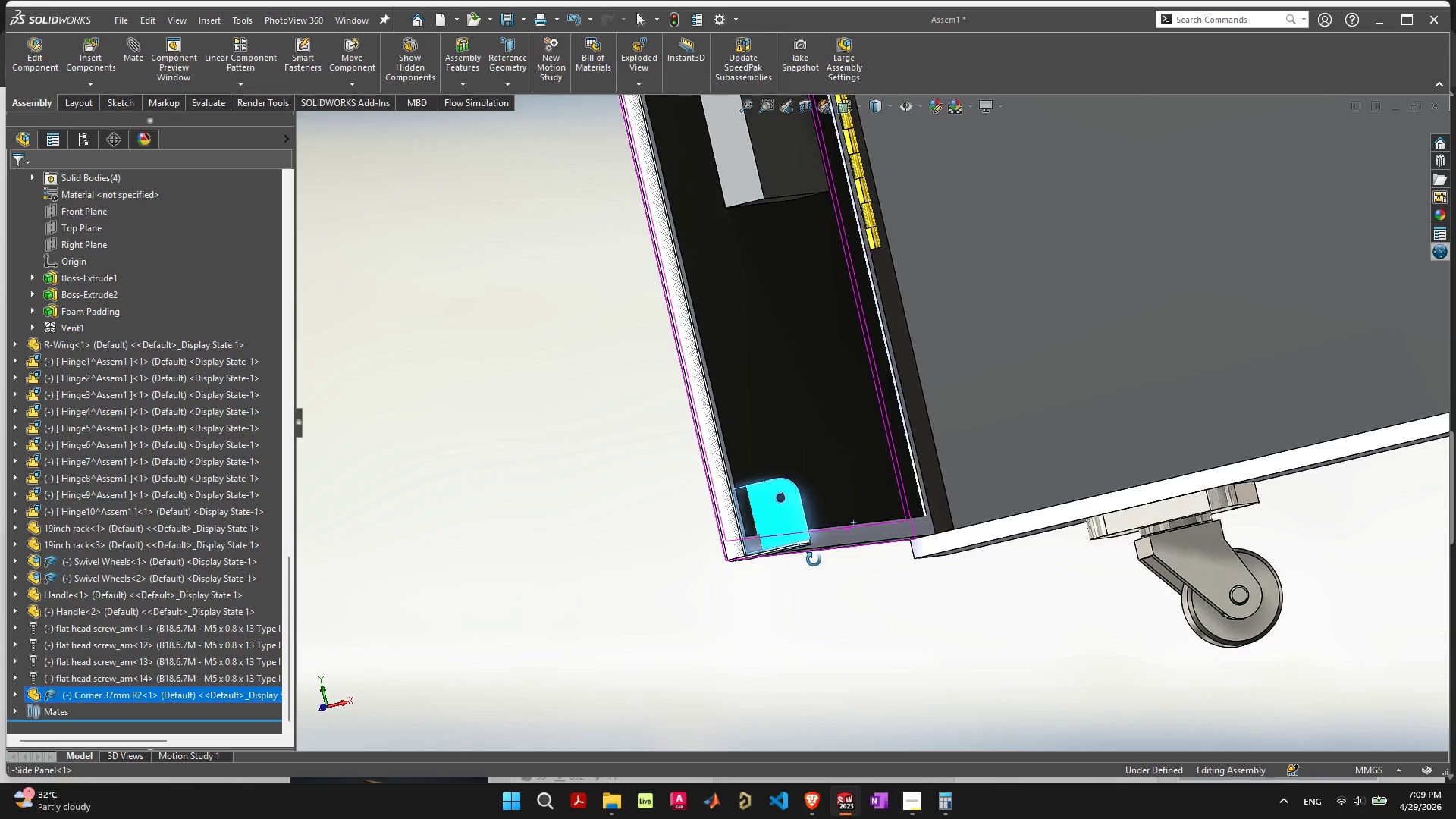 
left_click_drag(start_coordinate=[786, 520], to_coordinate=[736, 522])
 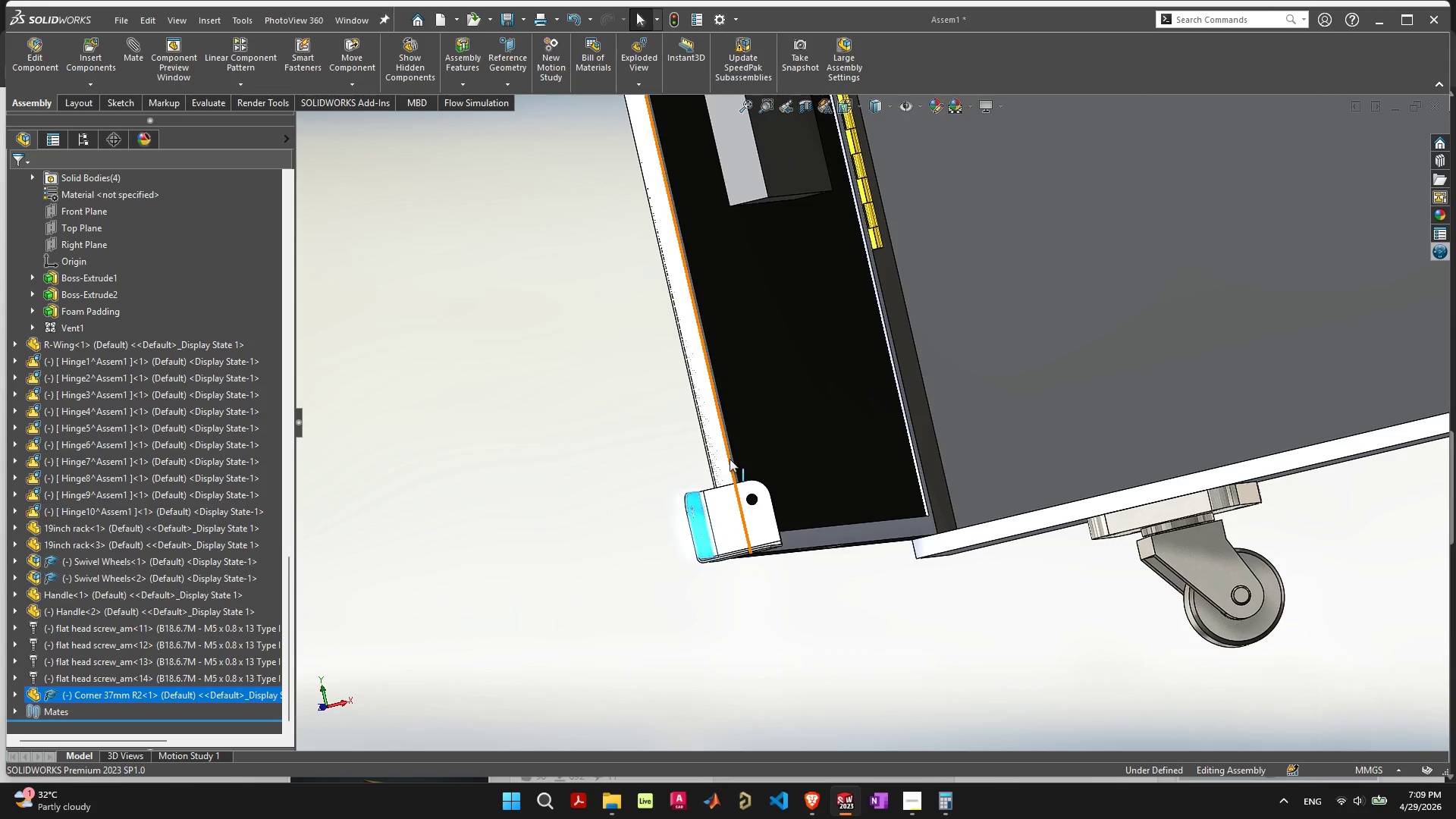 
hold_key(key=ShiftLeft, duration=0.59)
 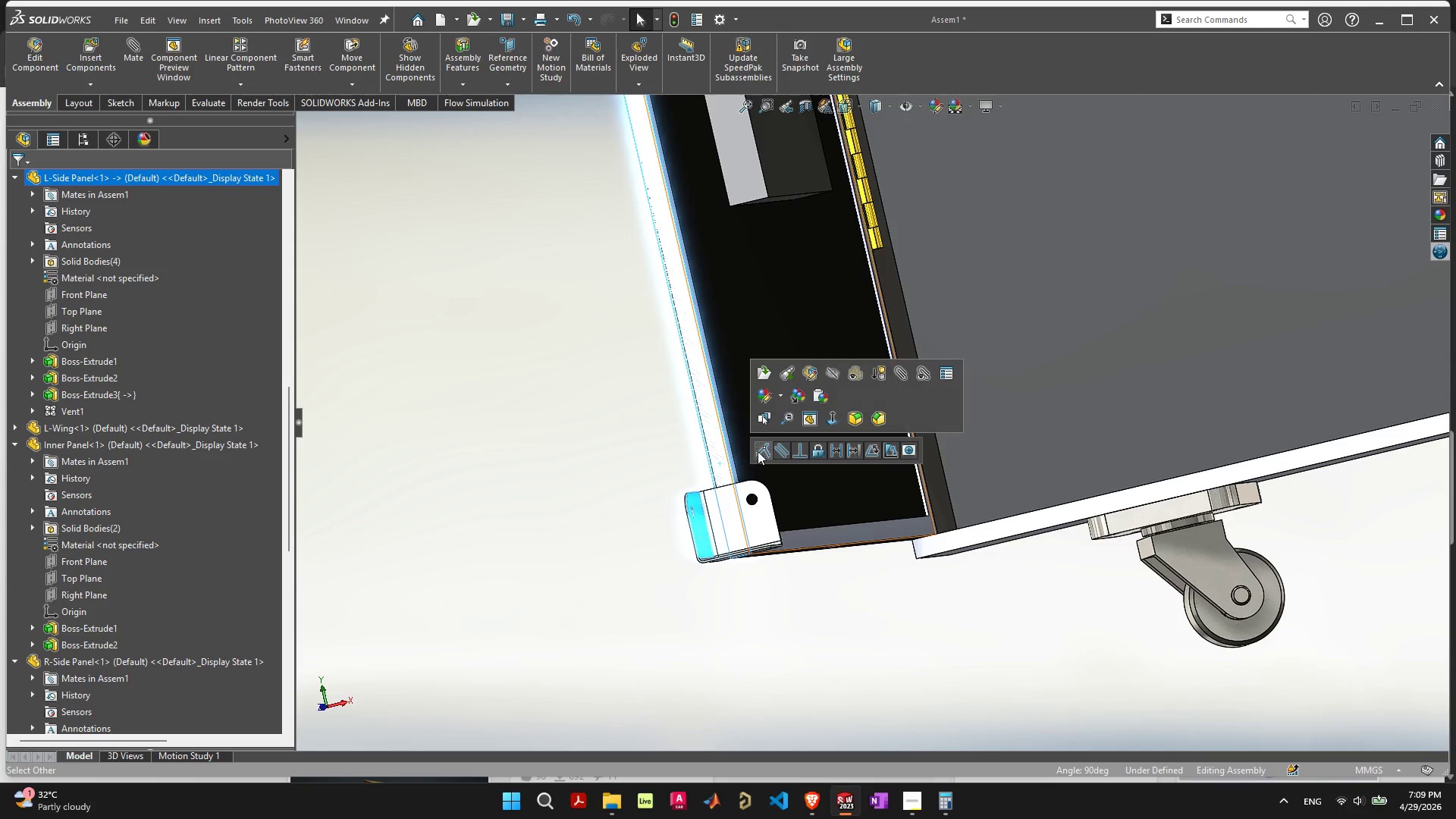 
left_click([761, 449])
 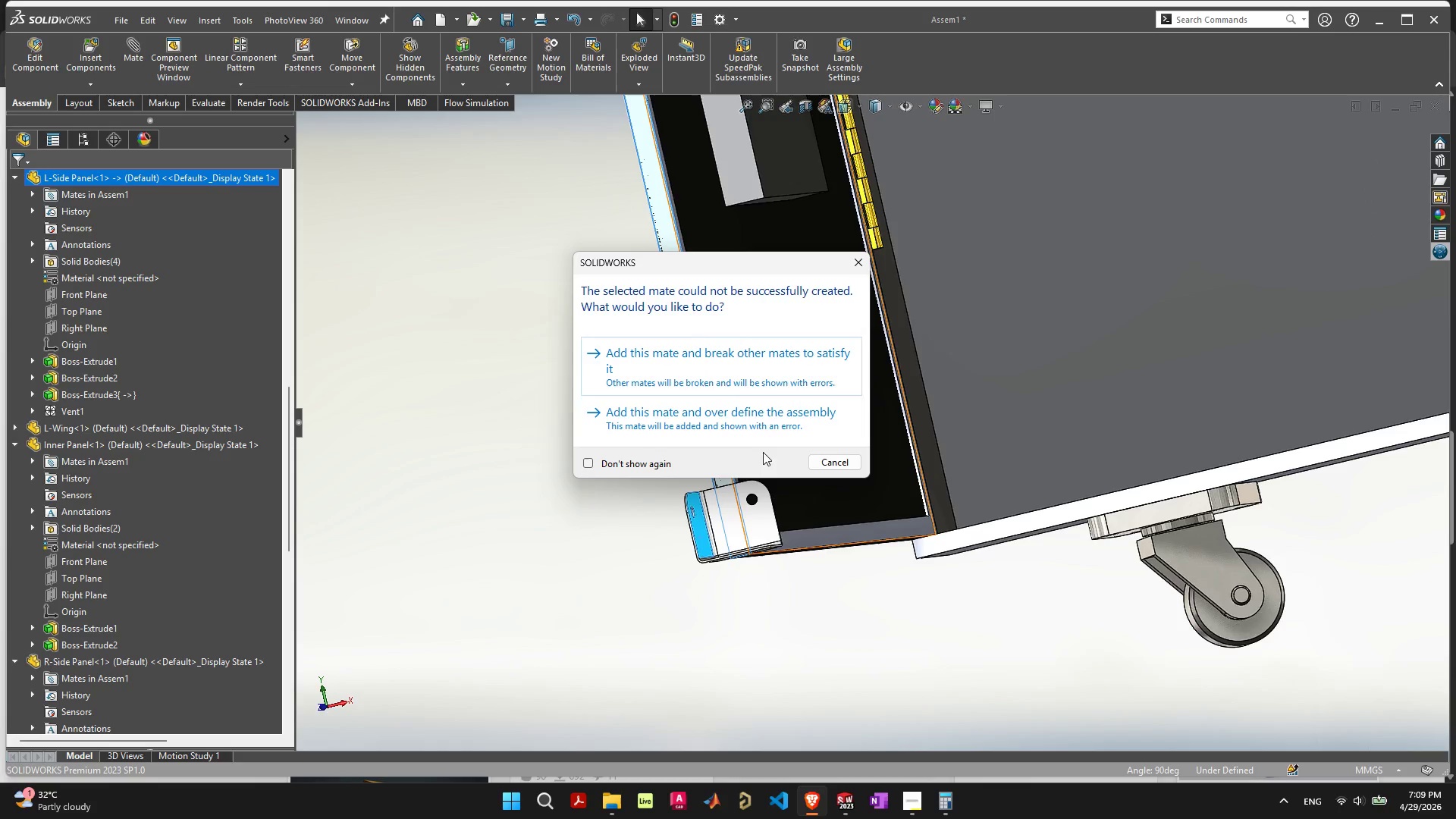 
left_click([781, 363])
 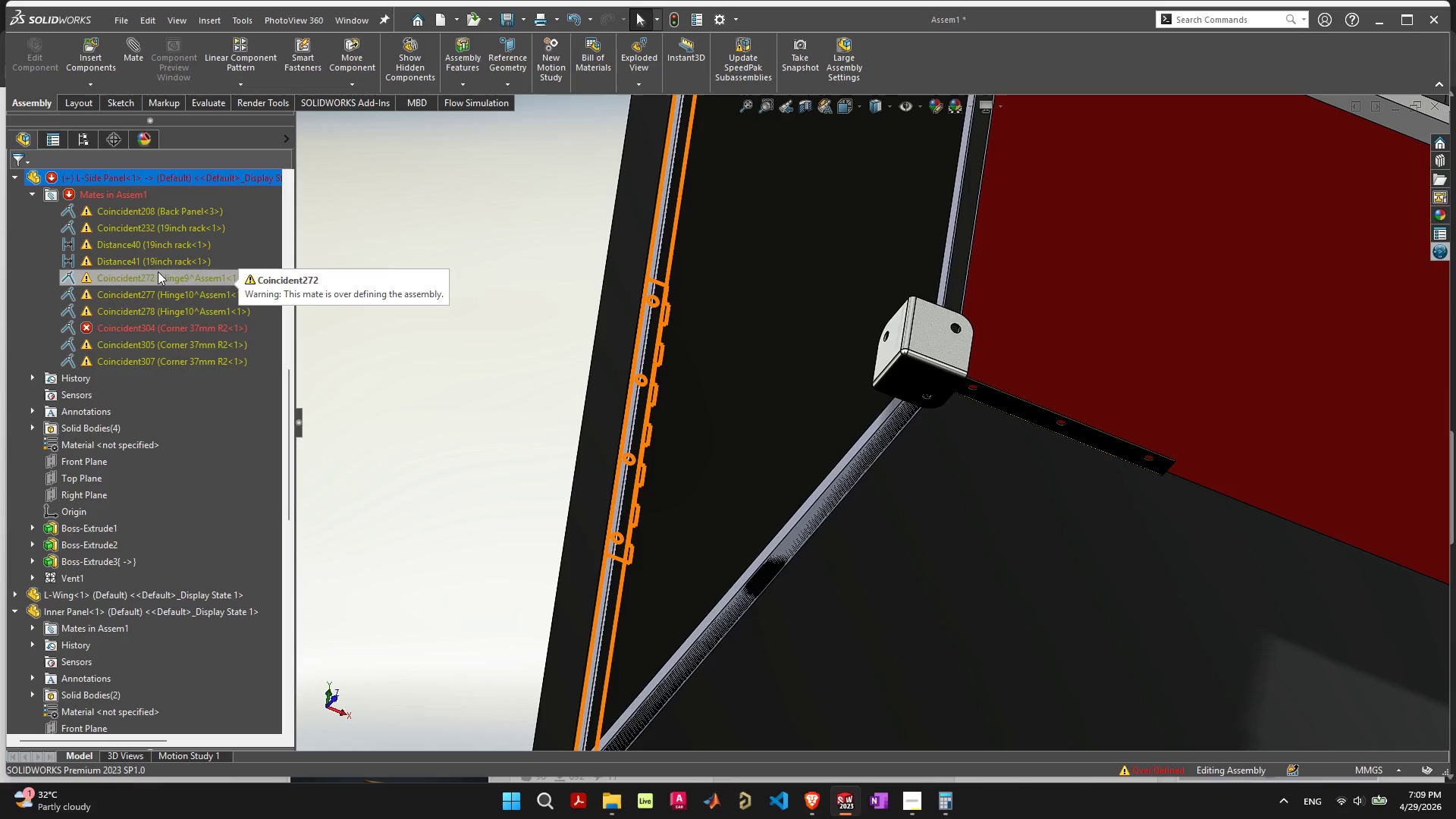 
wait(20.44)
 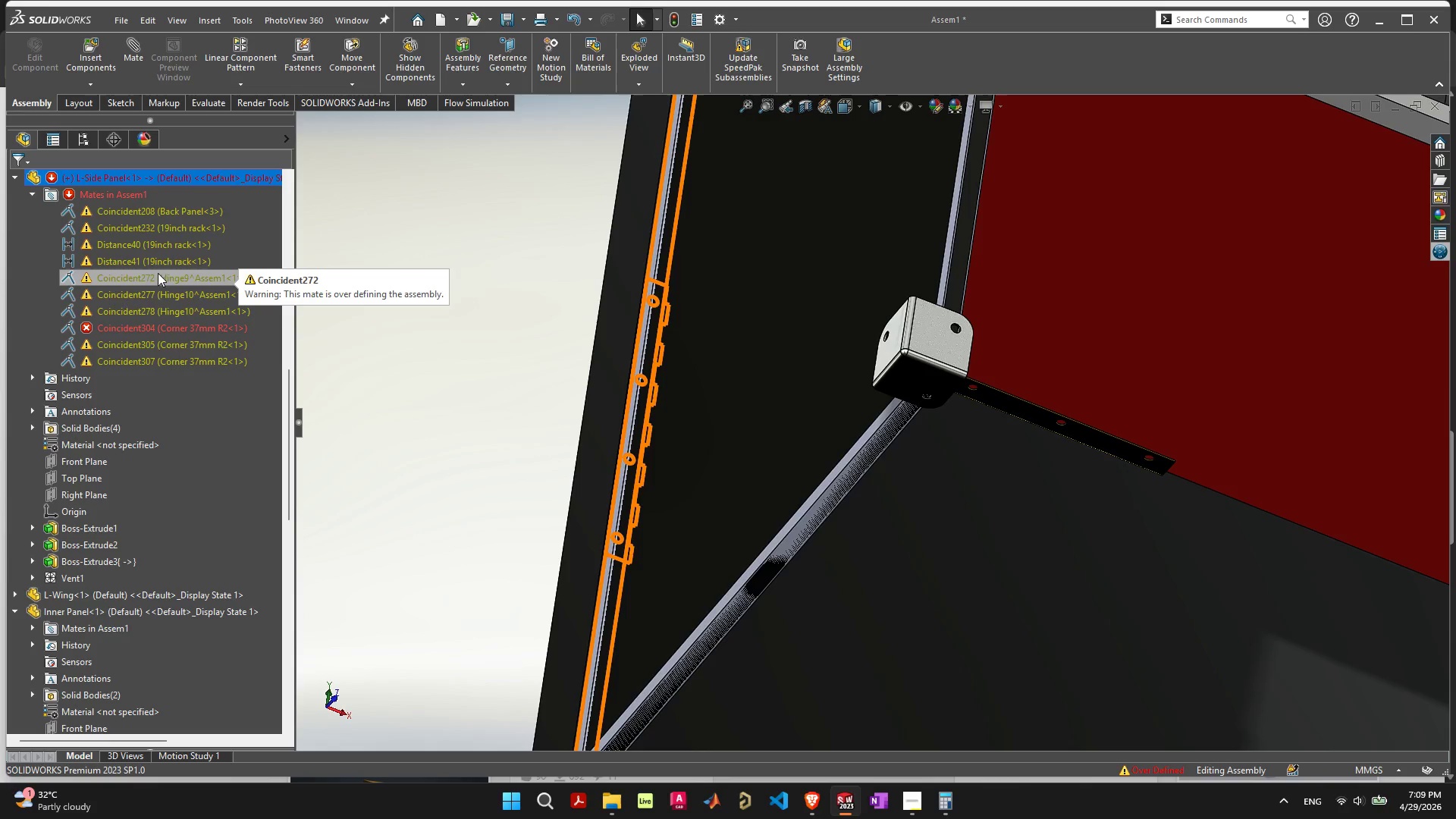 
key(Control+Z)
 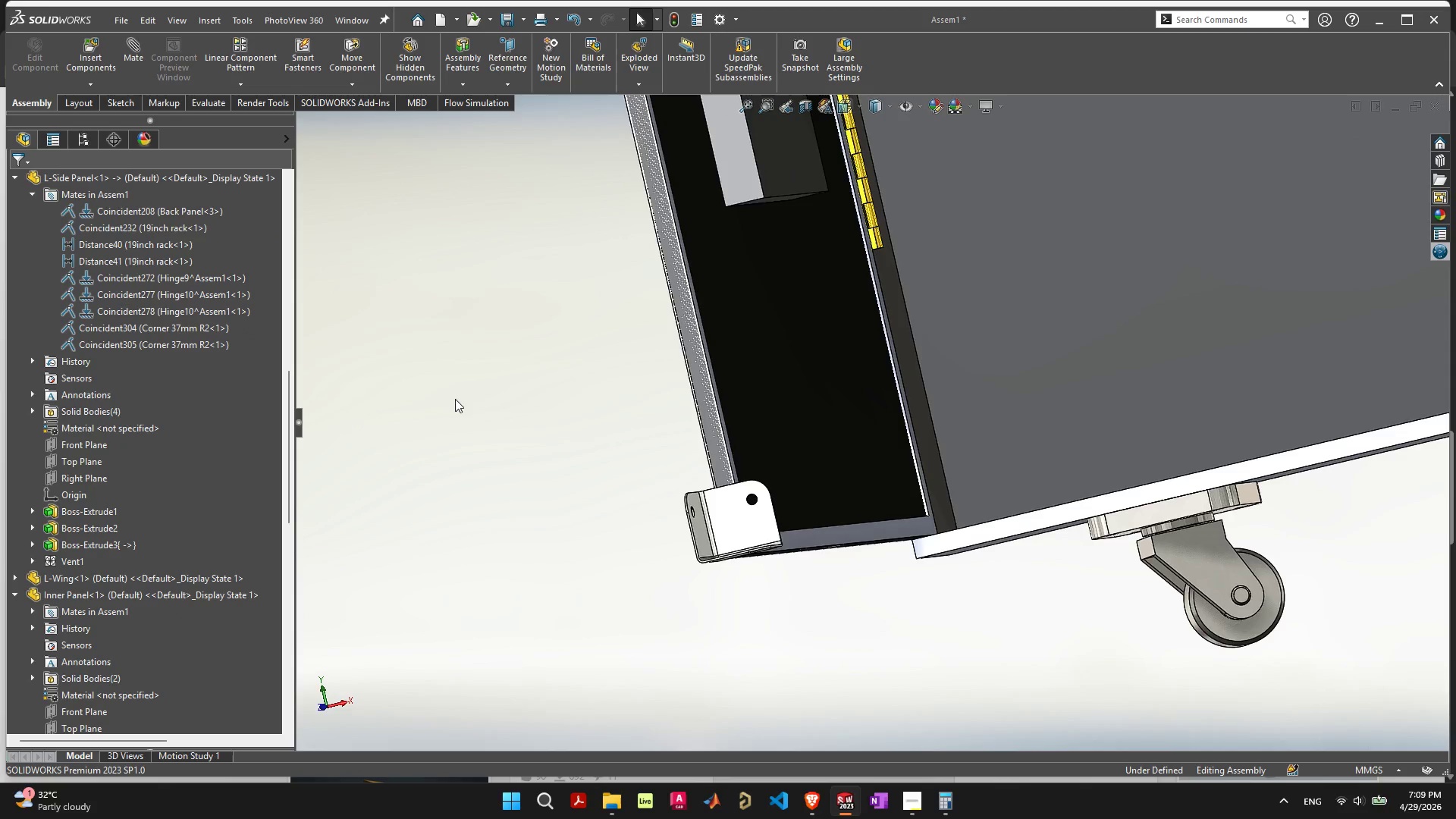 
left_click([440, 394])
 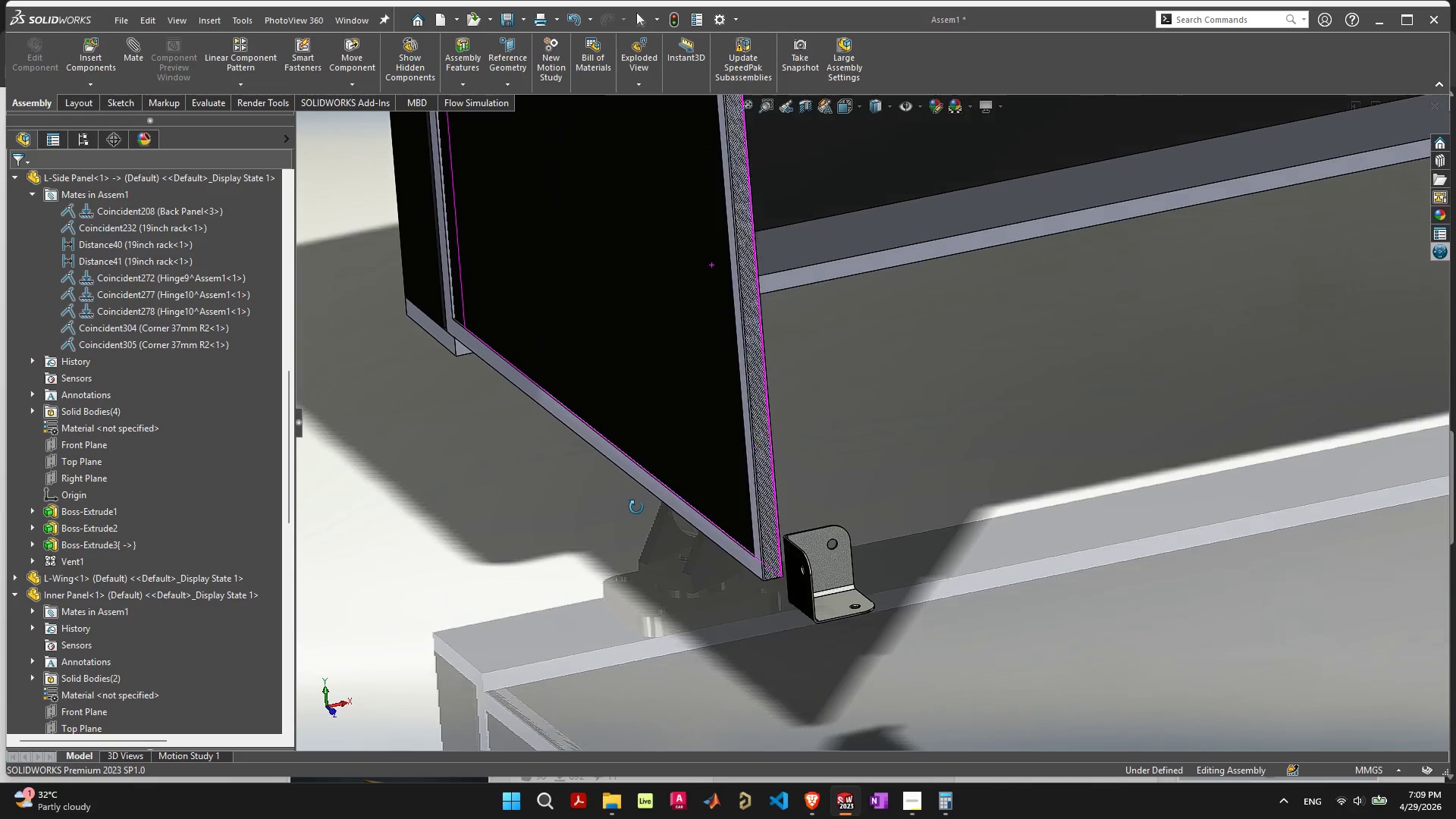 
scroll: coordinate [758, 575], scroll_direction: up, amount: 4.0
 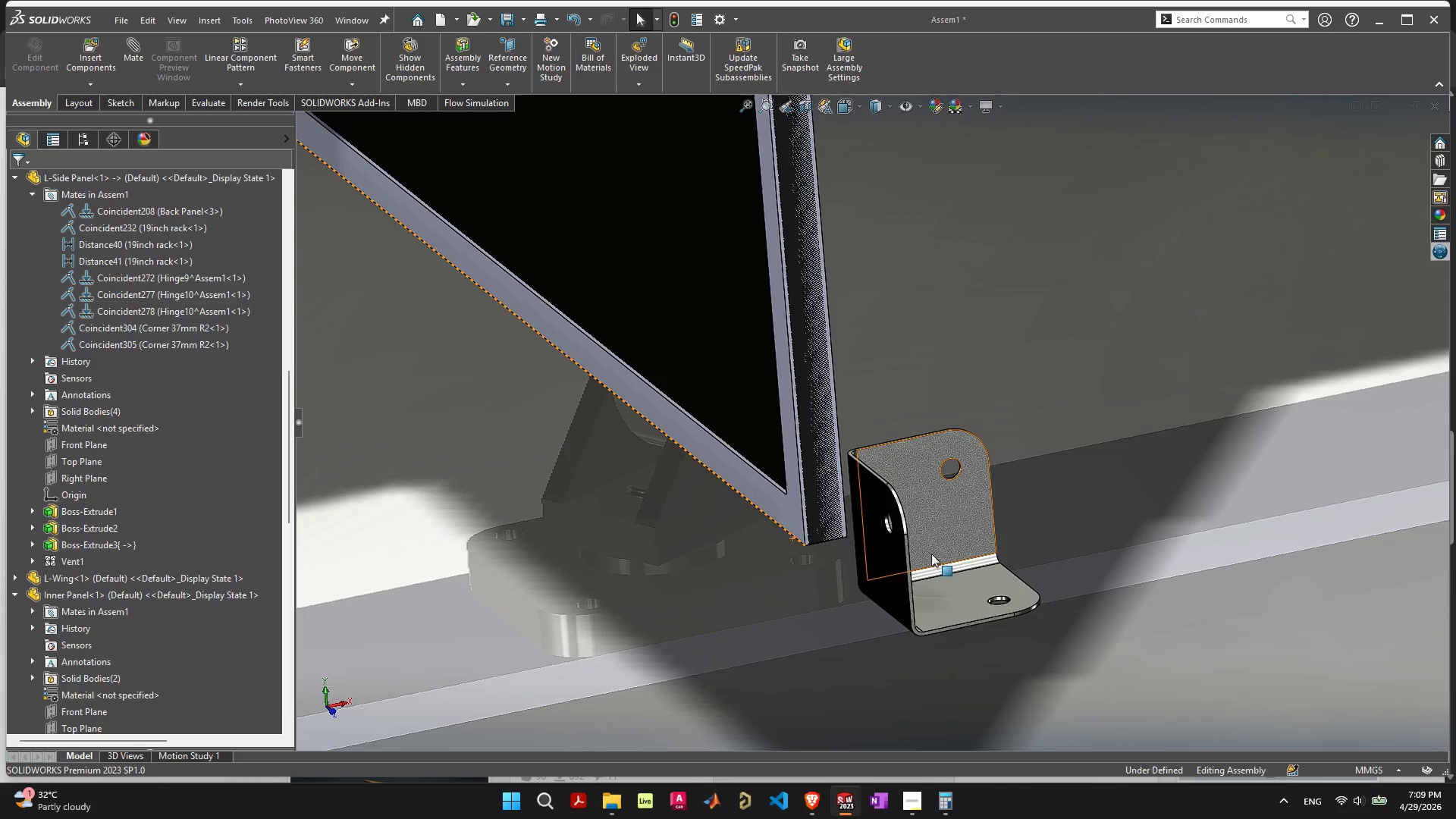 
left_click_drag(start_coordinate=[931, 554], to_coordinate=[865, 588])
 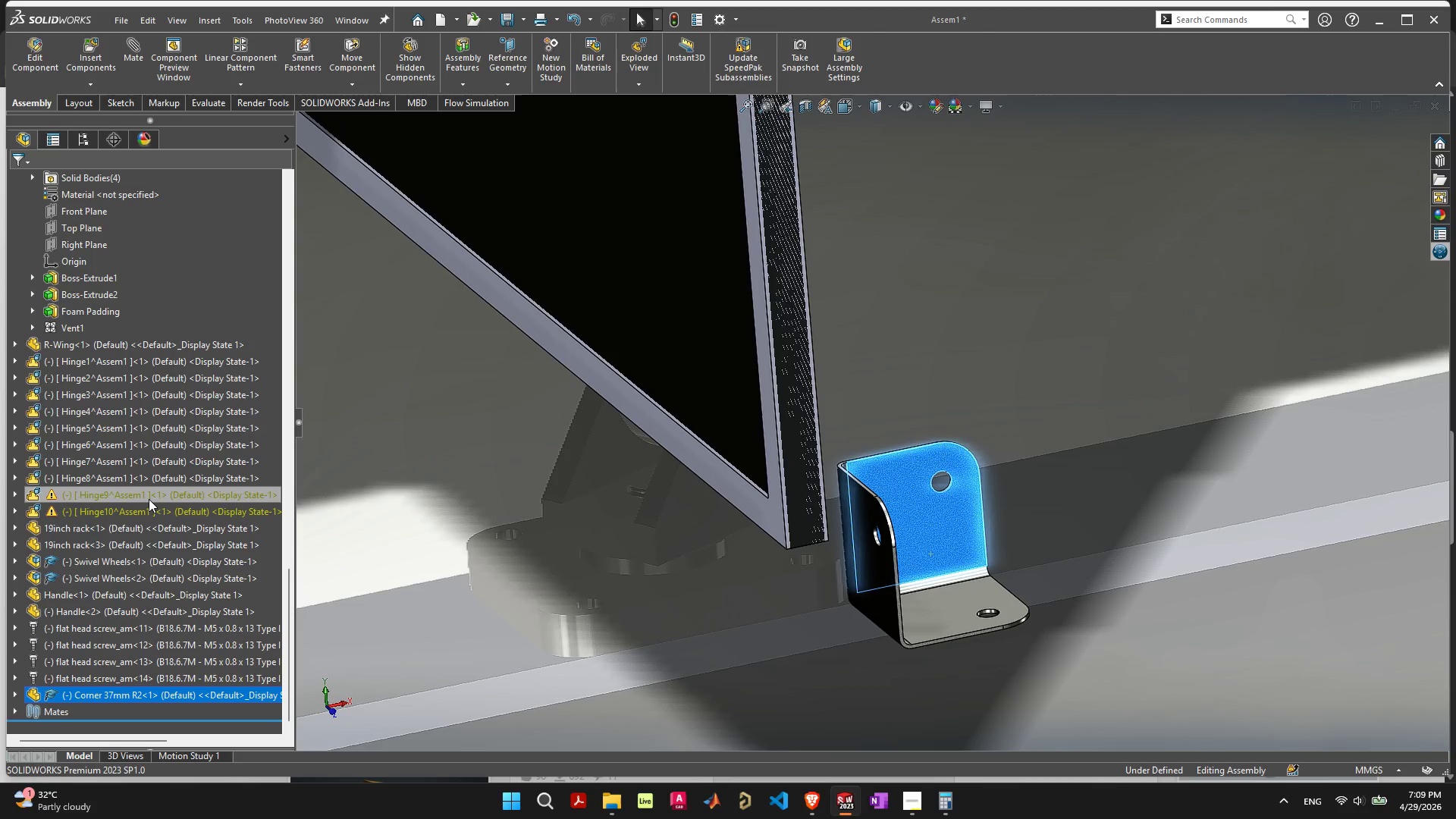 
left_click([149, 499])
 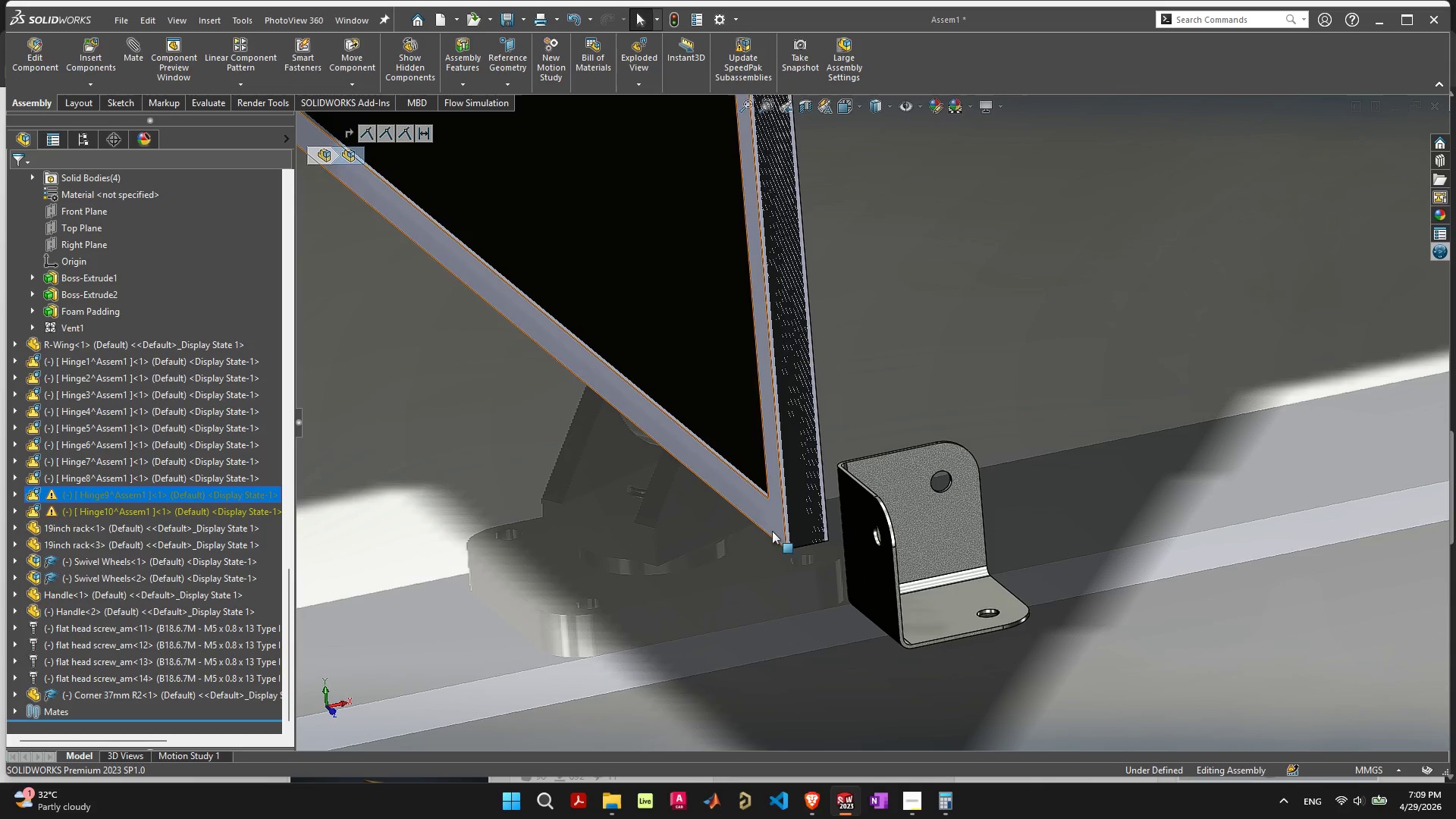 
left_click([927, 544])
 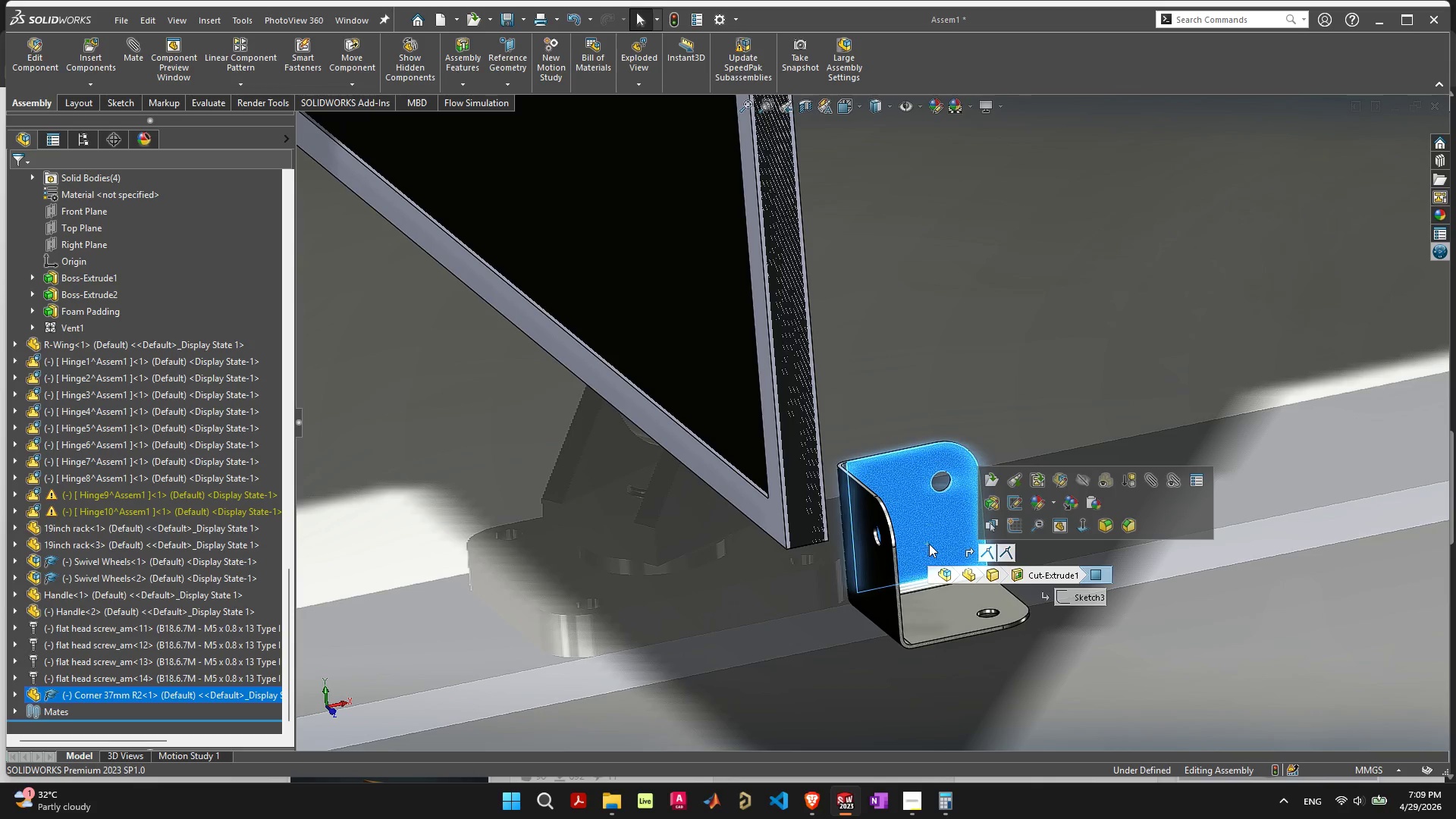 
scroll: coordinate [1083, 356], scroll_direction: down, amount: 9.0
 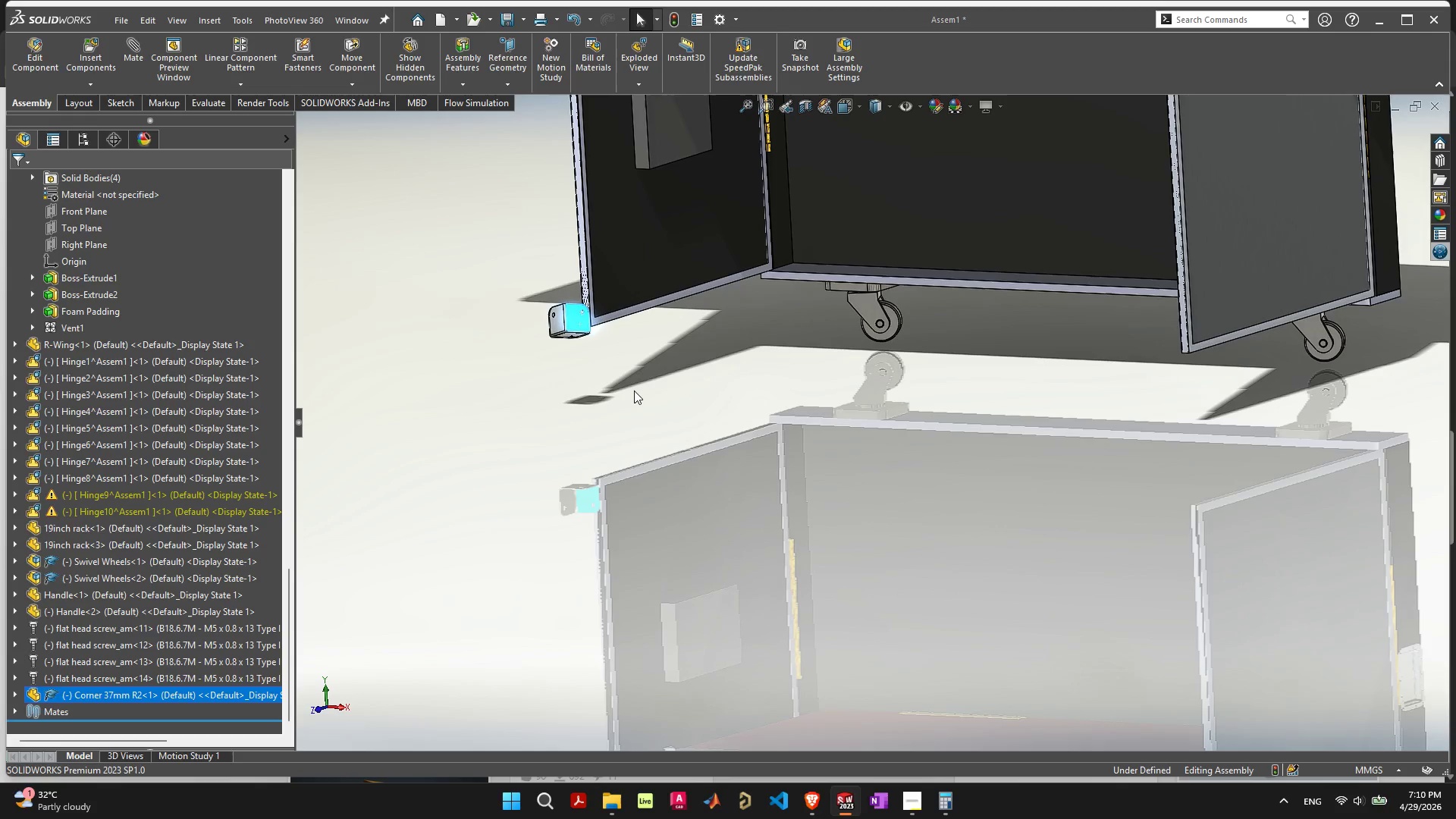 
key(Delete)
 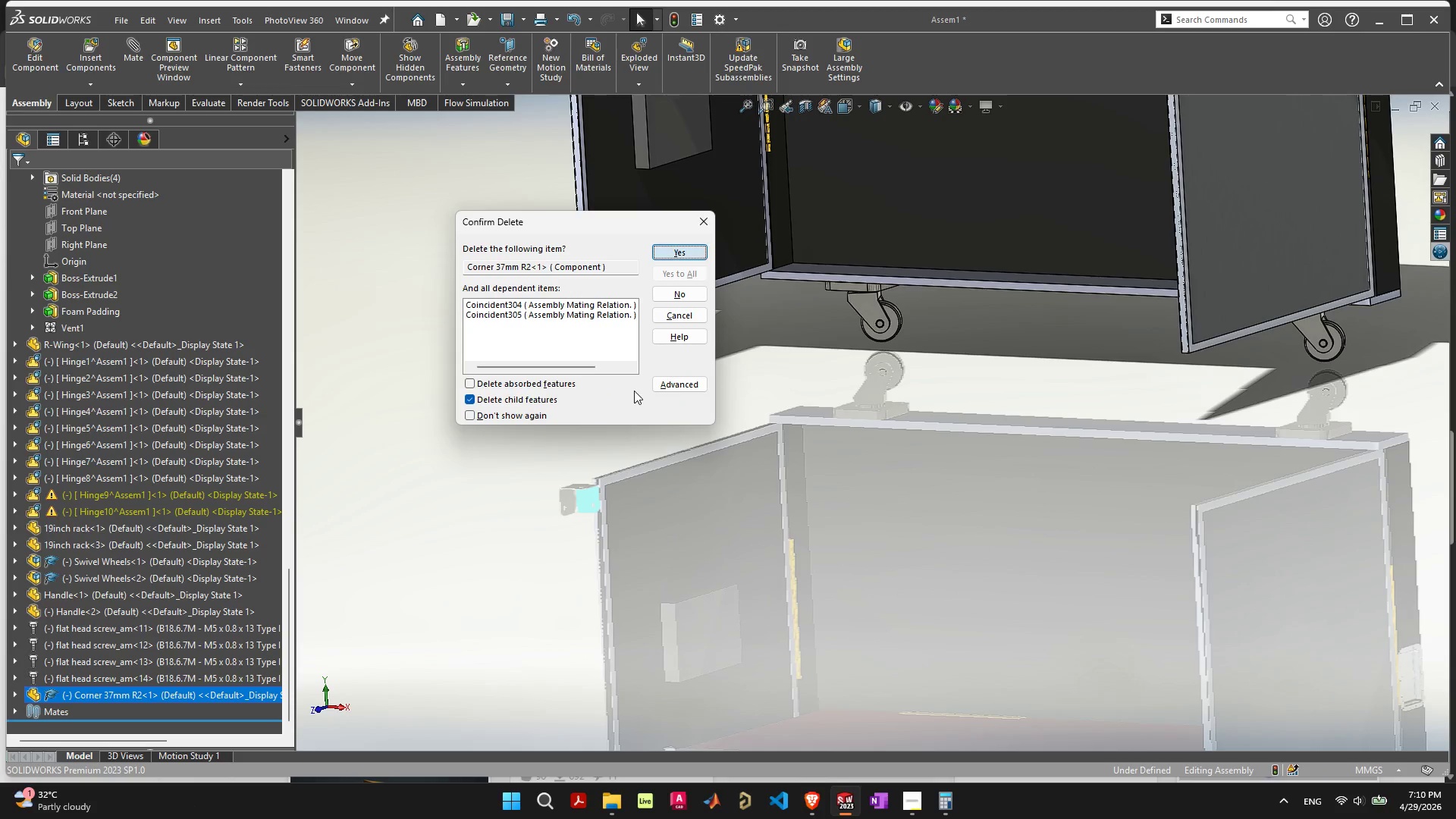 
key(Space)
 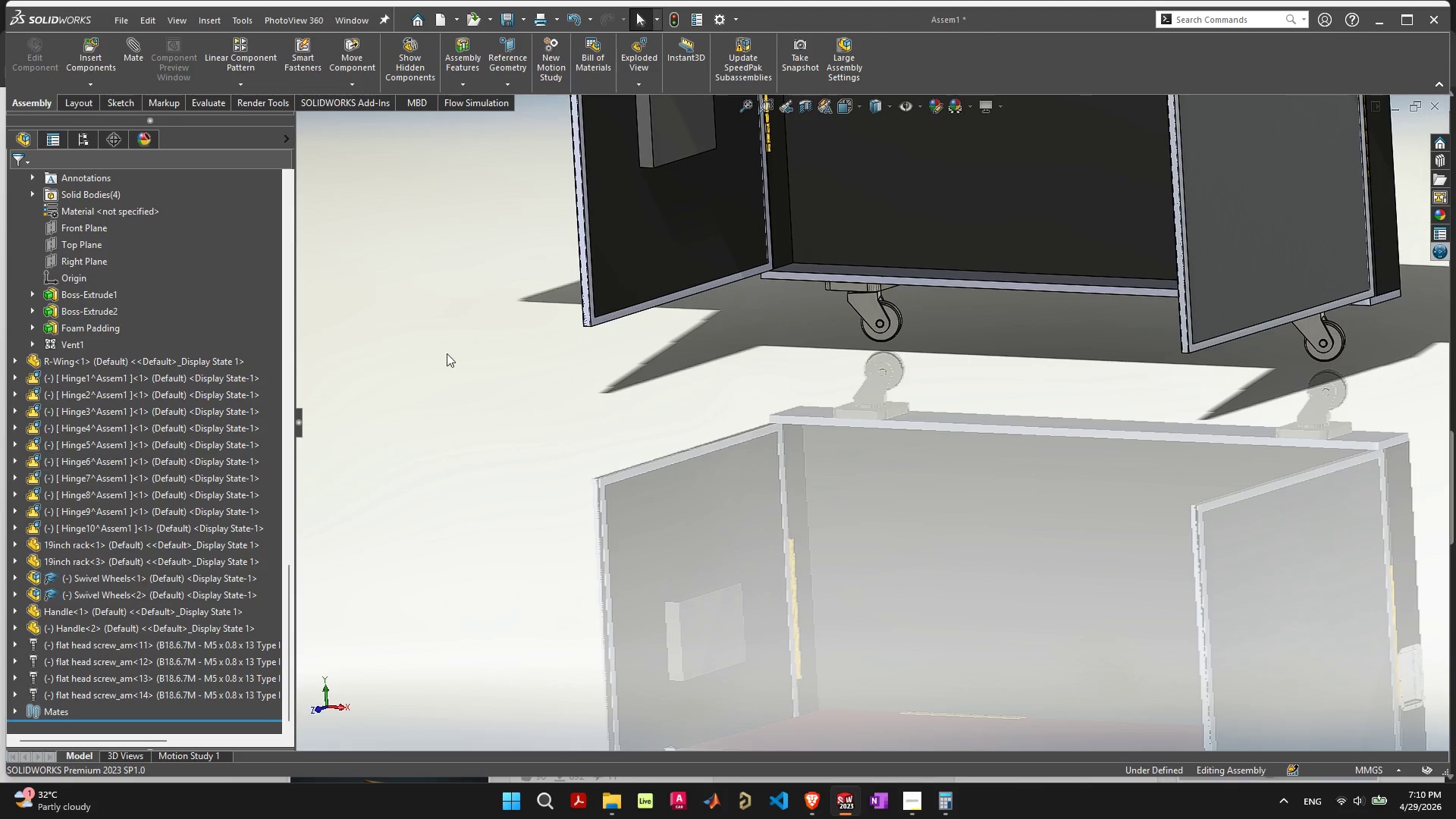 
left_click([679, 14])
 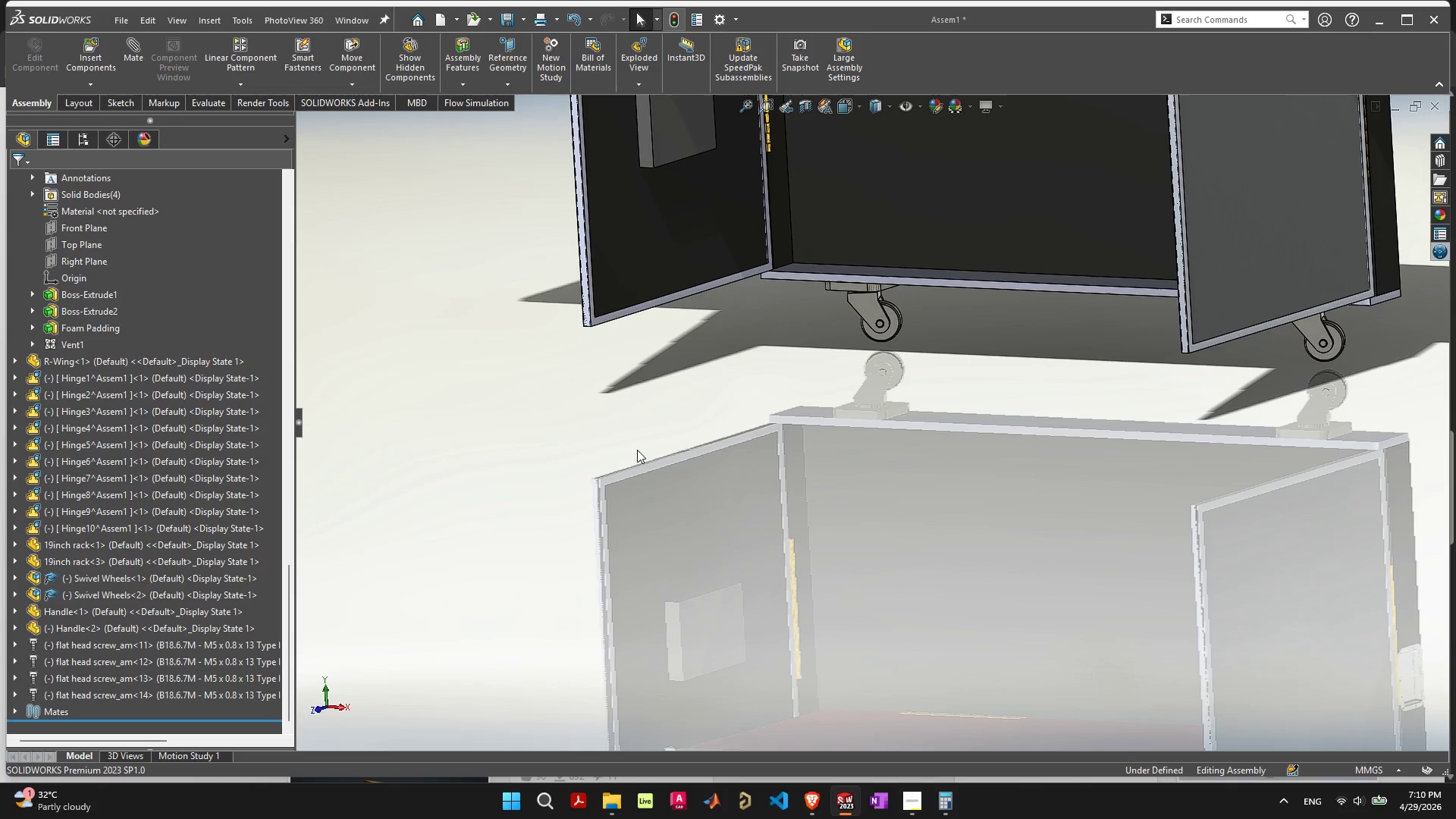 
scroll: coordinate [644, 453], scroll_direction: down, amount: 5.0
 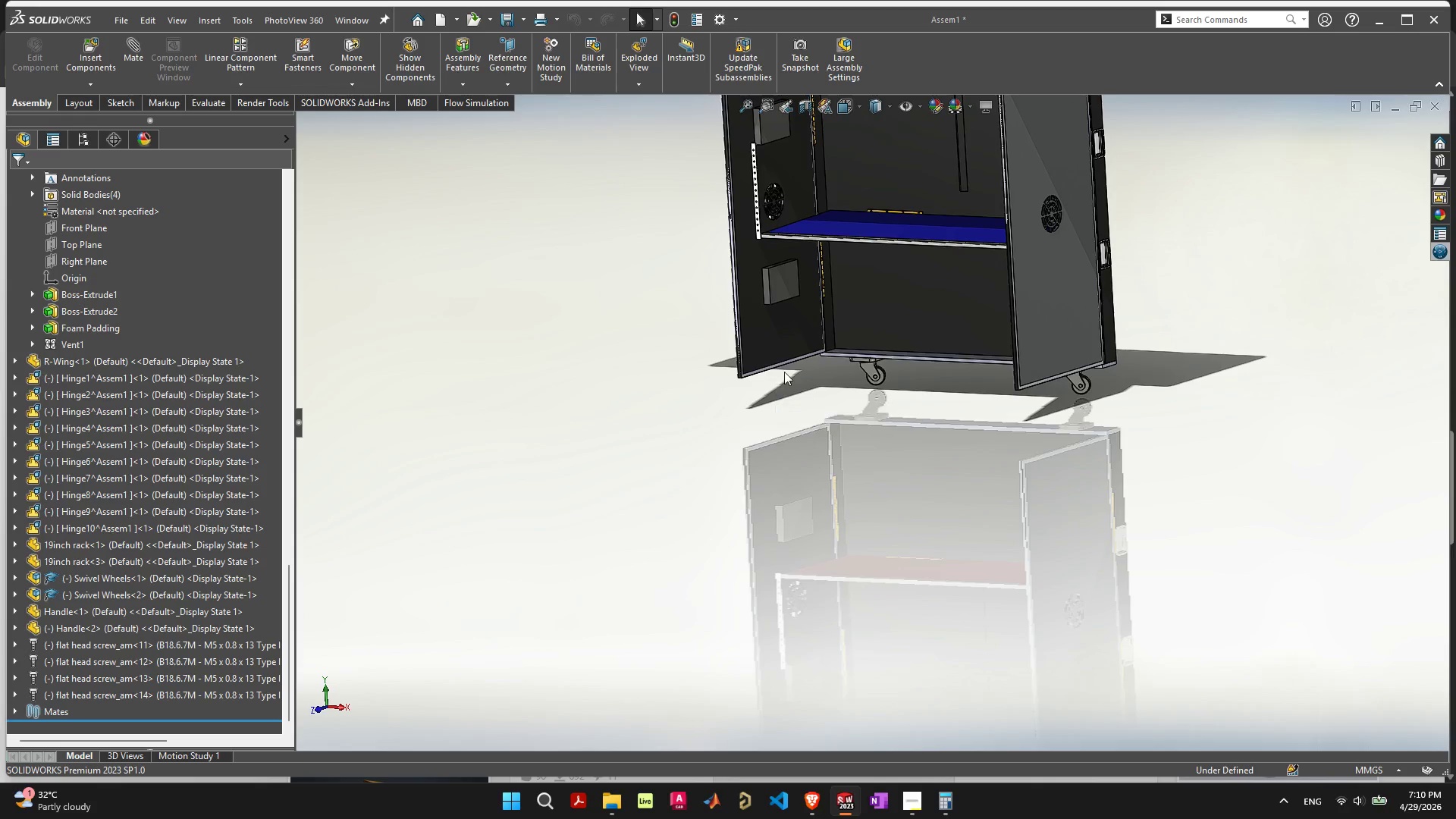 
scroll: coordinate [885, 420], scroll_direction: up, amount: 1.0
 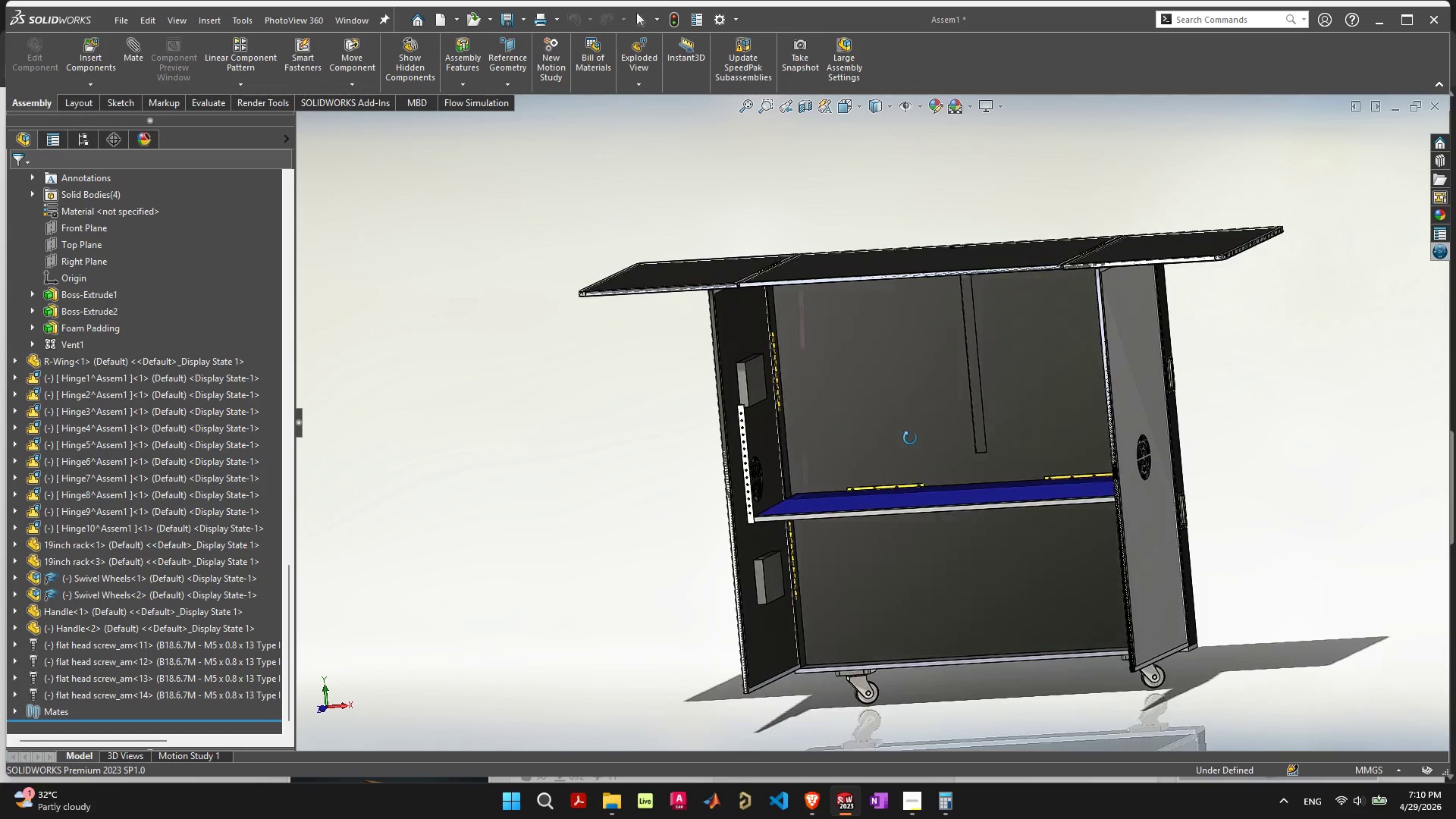 
left_click([957, 106])
 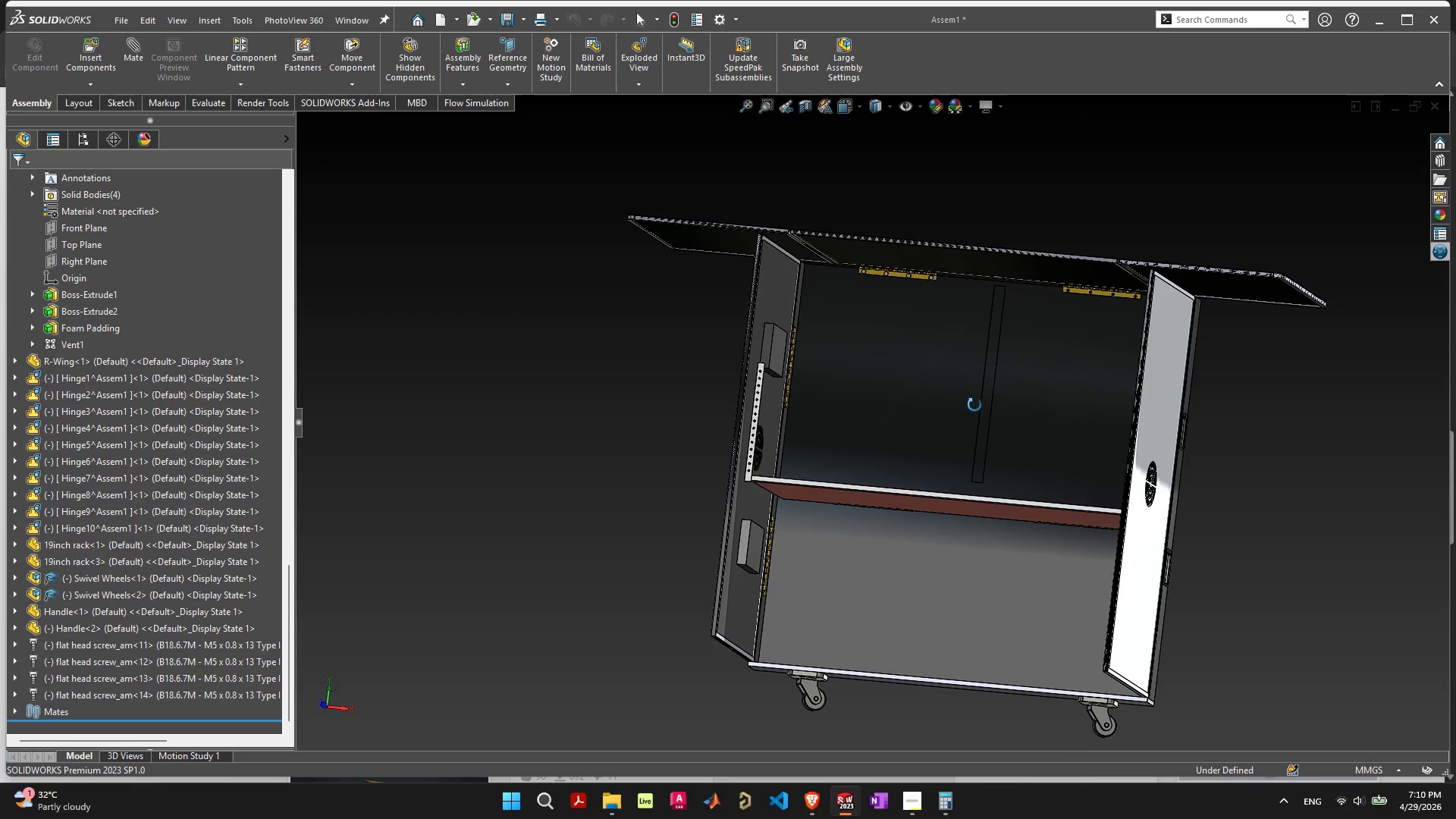 
wait(21.94)
 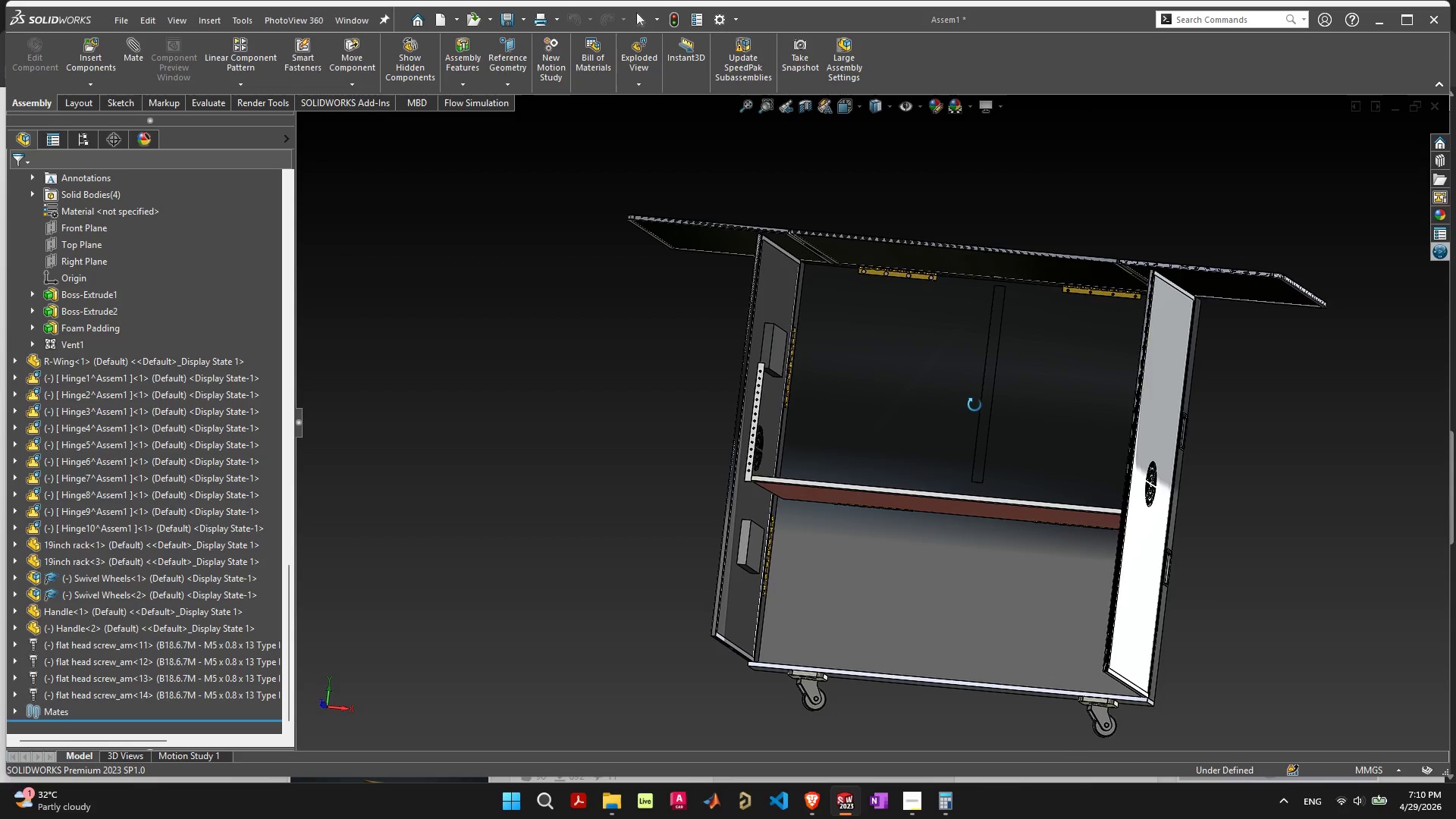 
mouse_move([821, 805])
 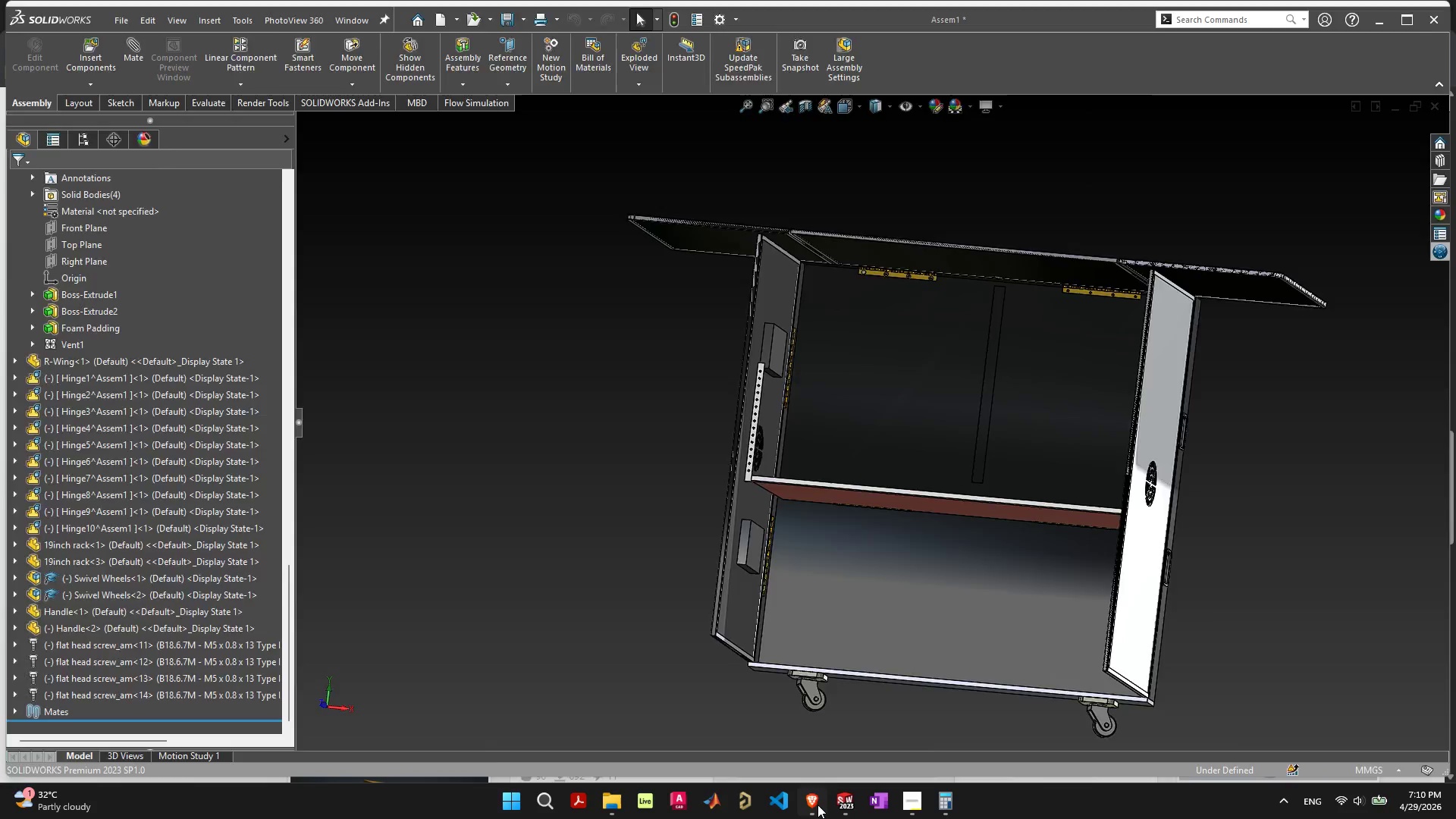 
left_click([817, 805])
 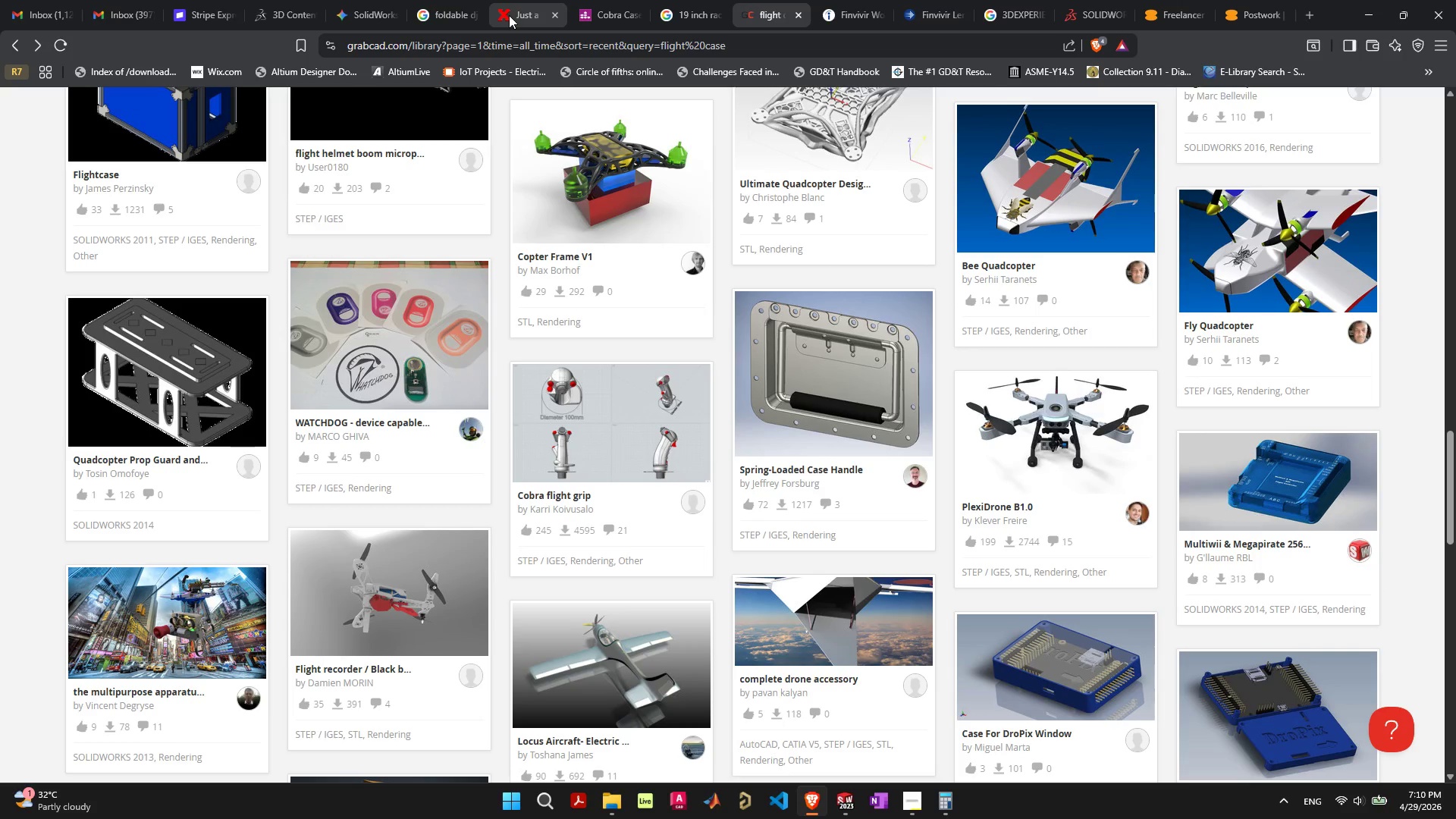 
left_click([592, 15])
 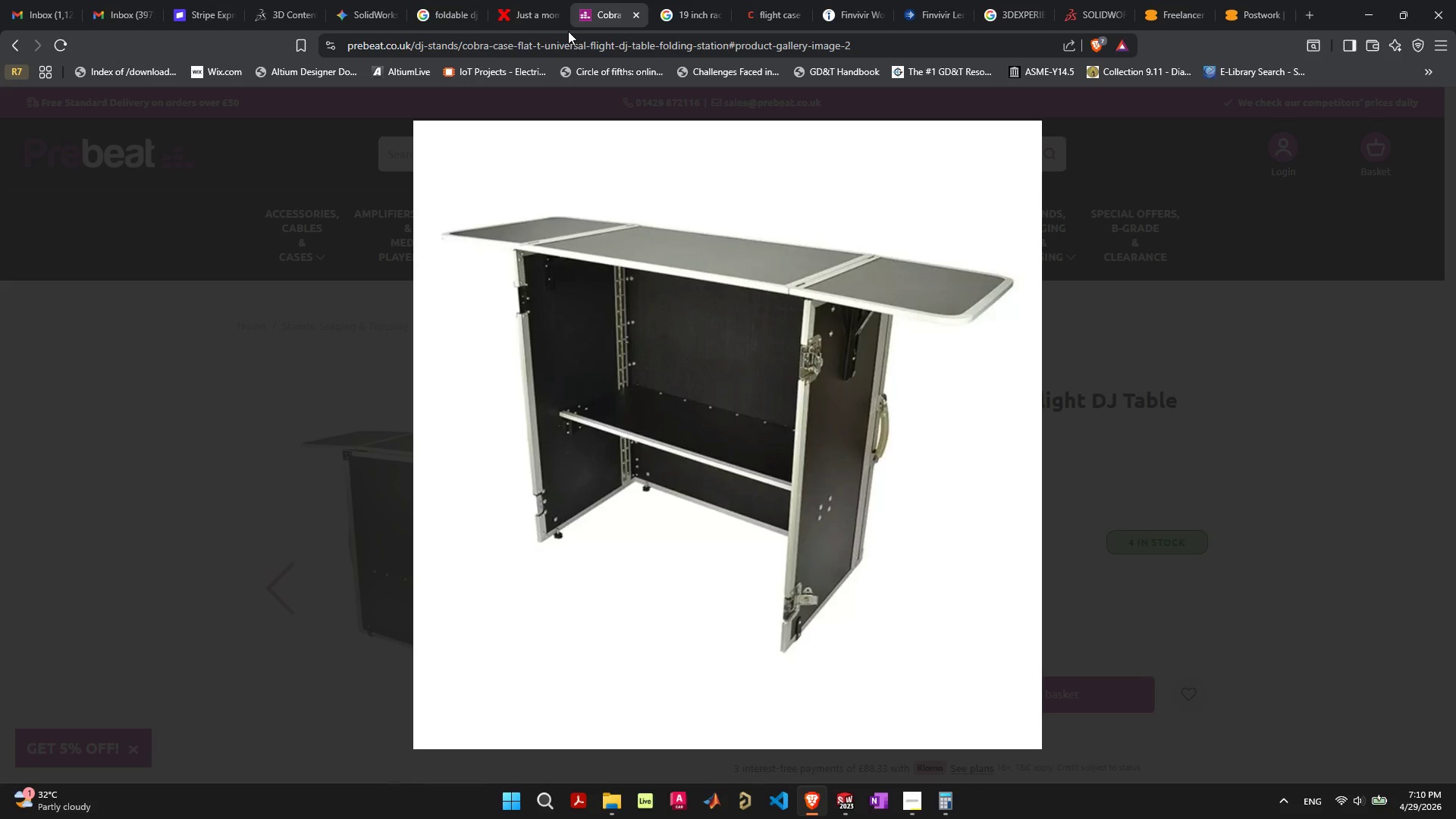 
left_click([524, 12])
 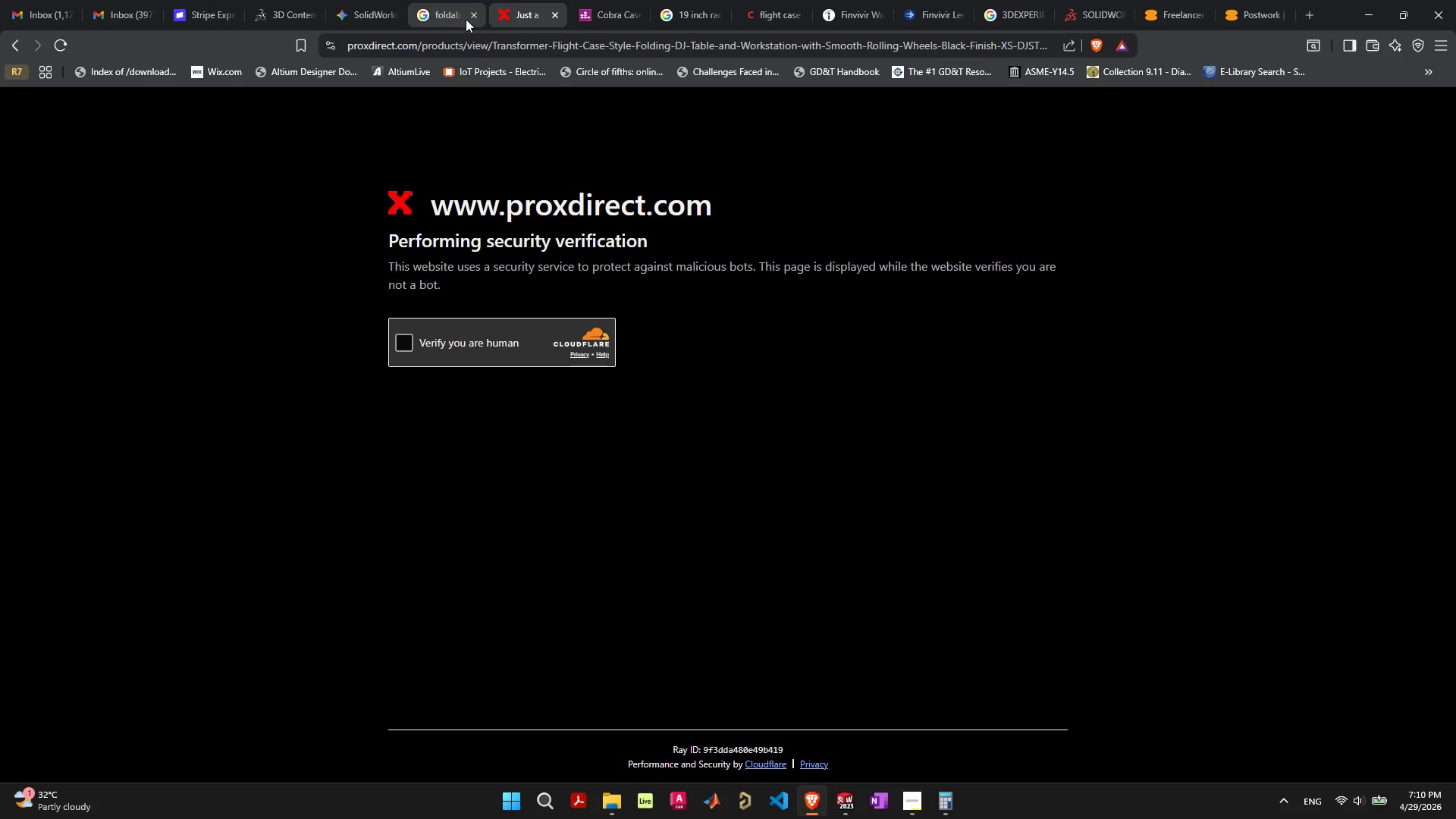 
left_click([453, 17])
 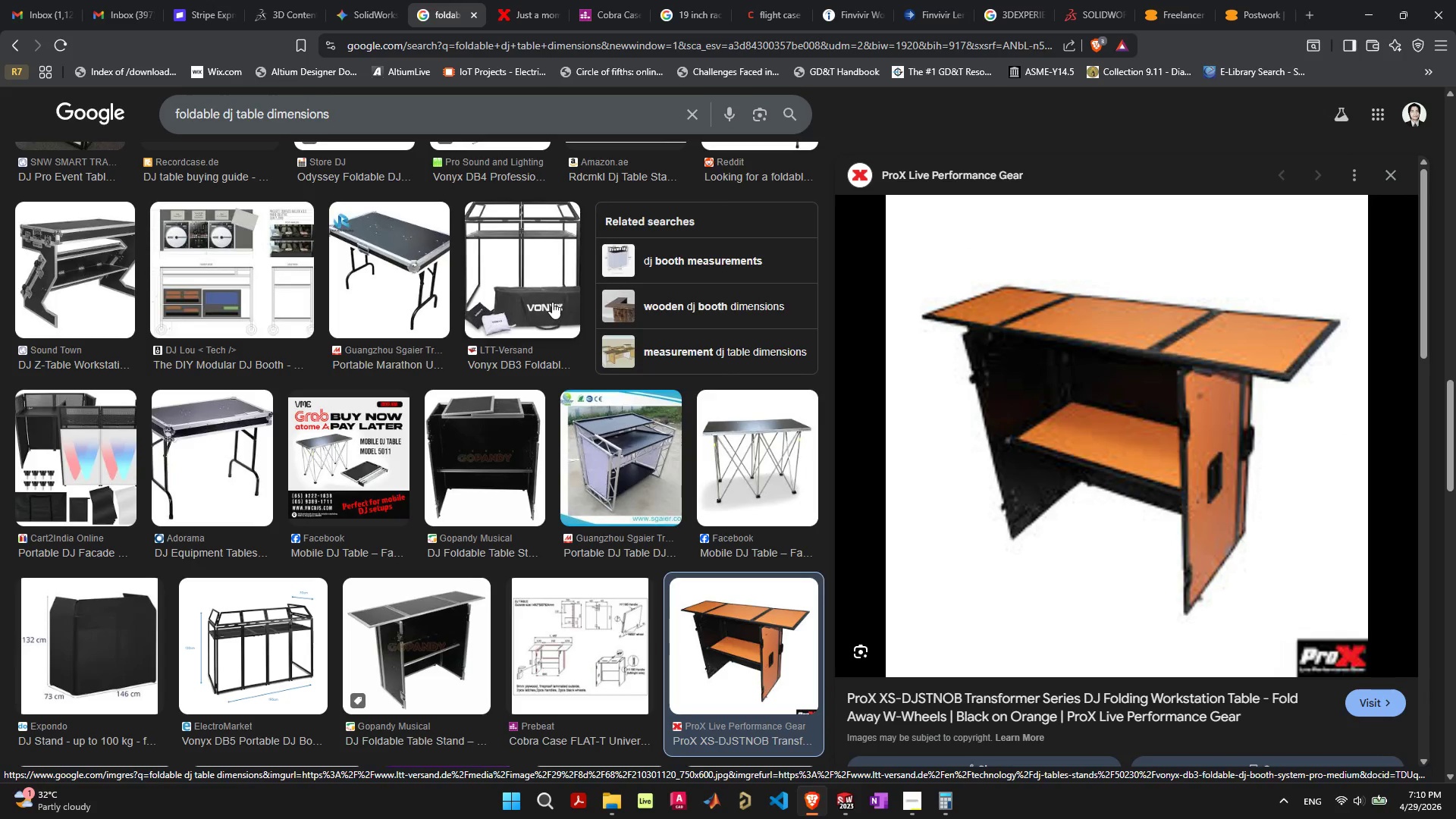 
wait(5.66)
 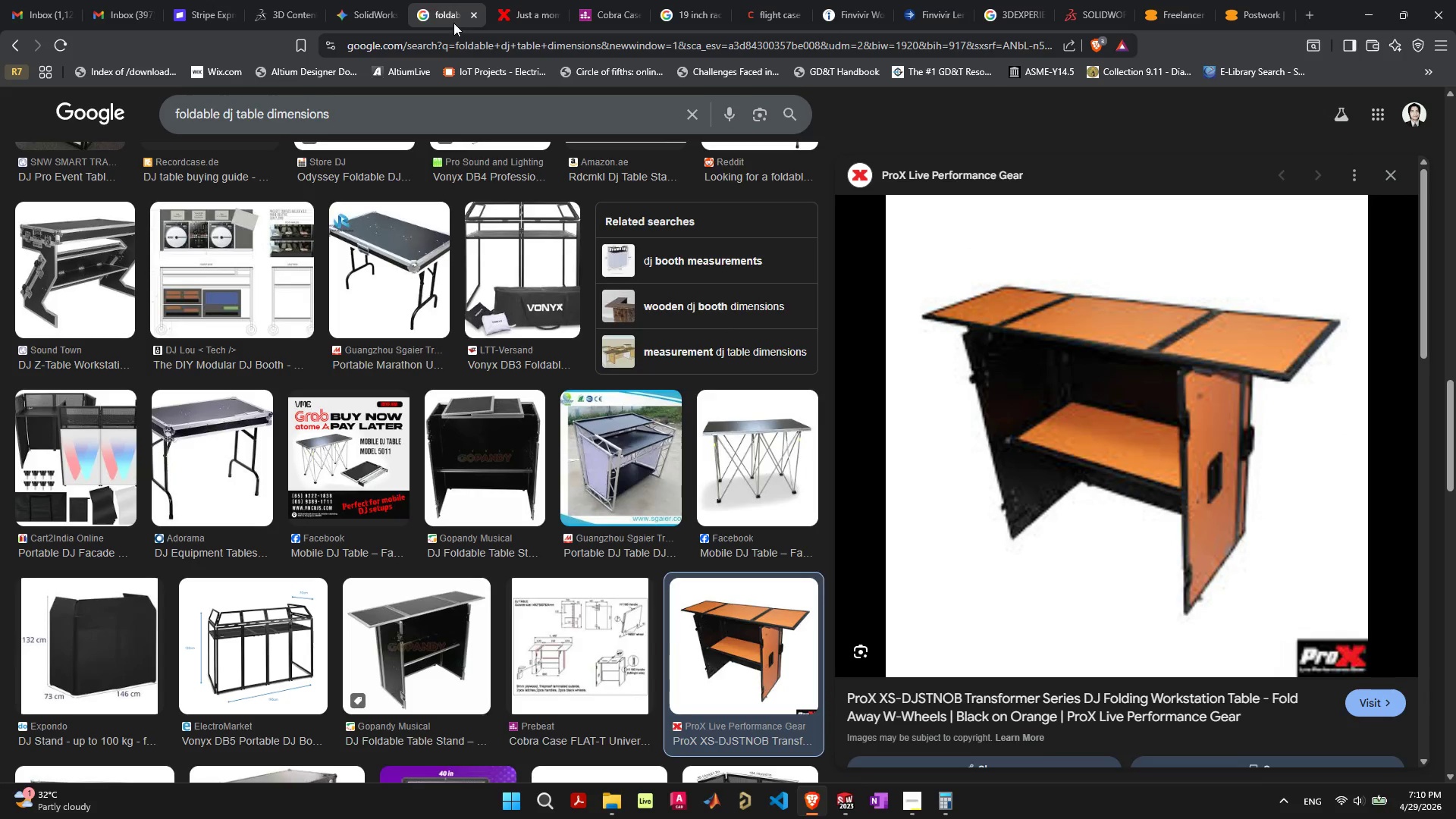 
left_click([525, 14])
 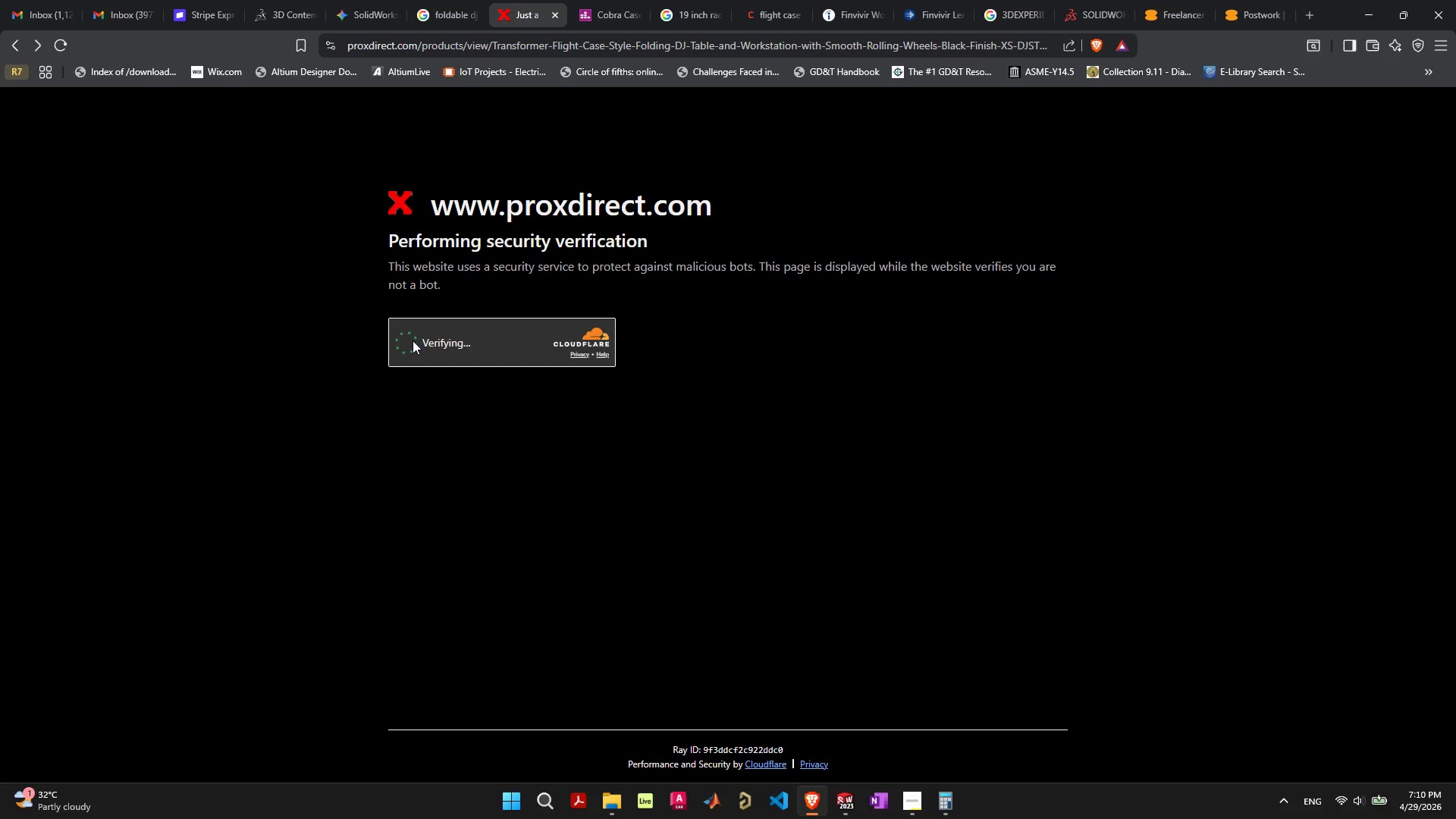 
wait(5.14)
 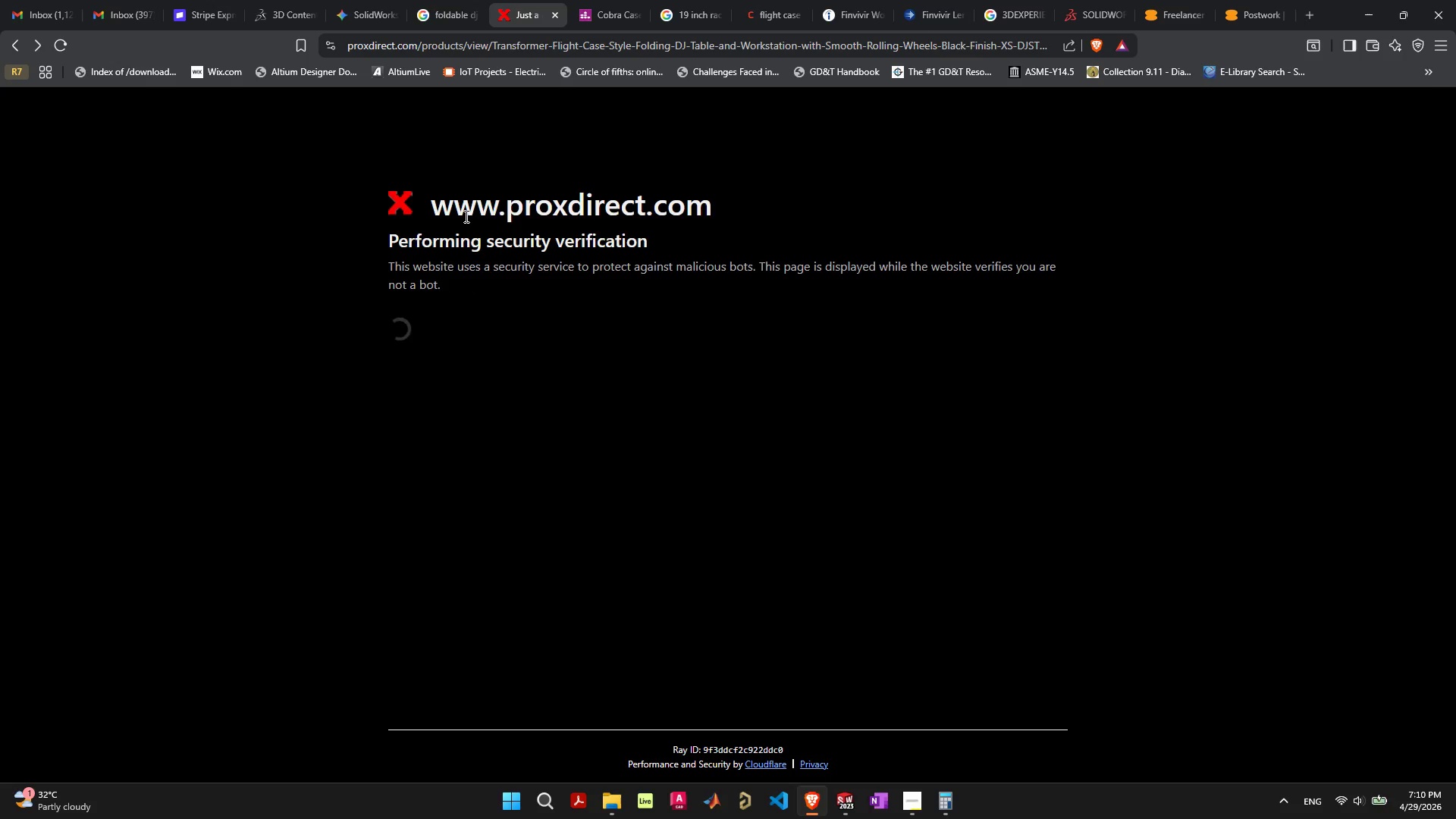 
left_click([405, 334])
 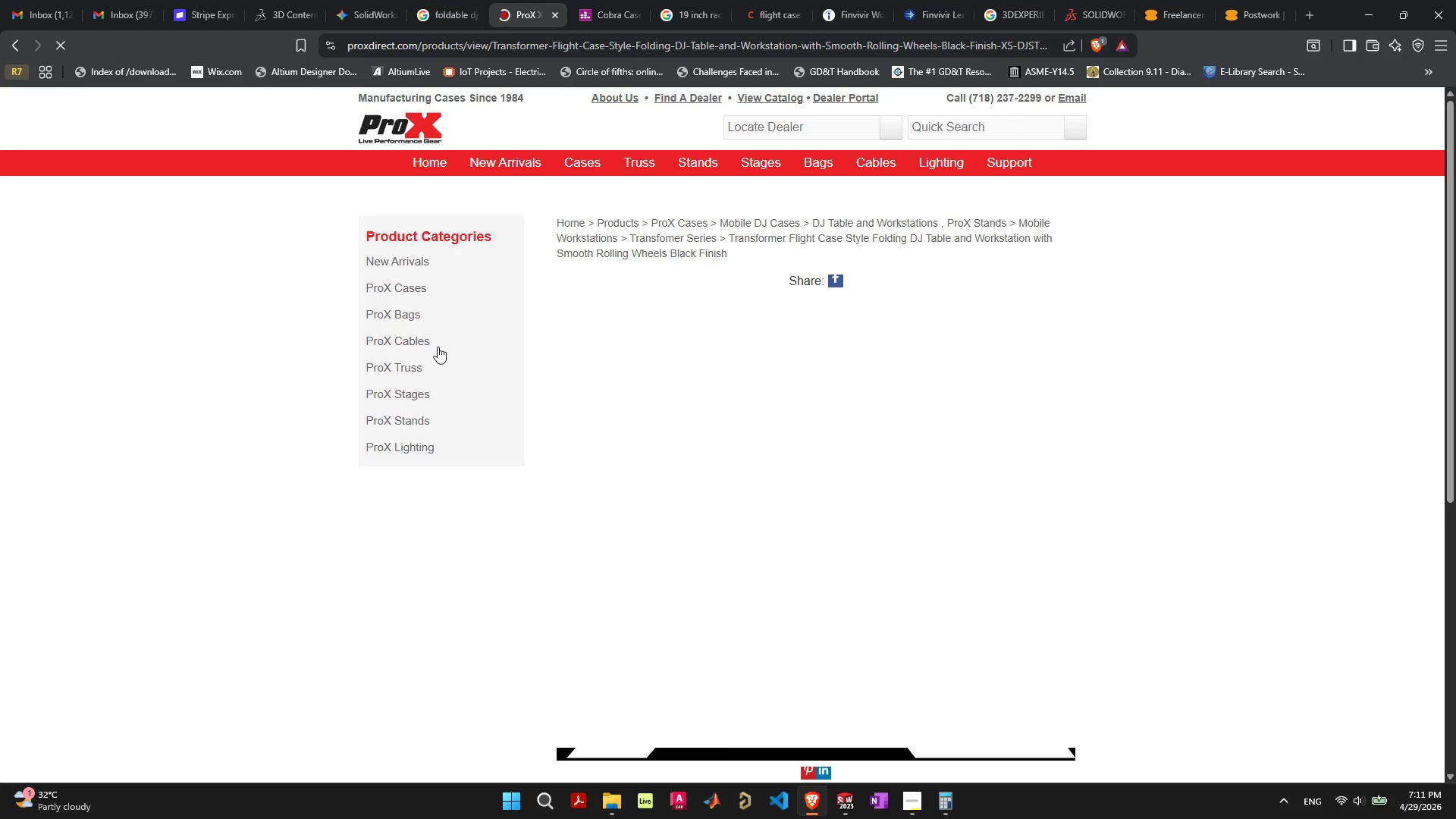 
scroll: coordinate [756, 461], scroll_direction: down, amount: 22.0
 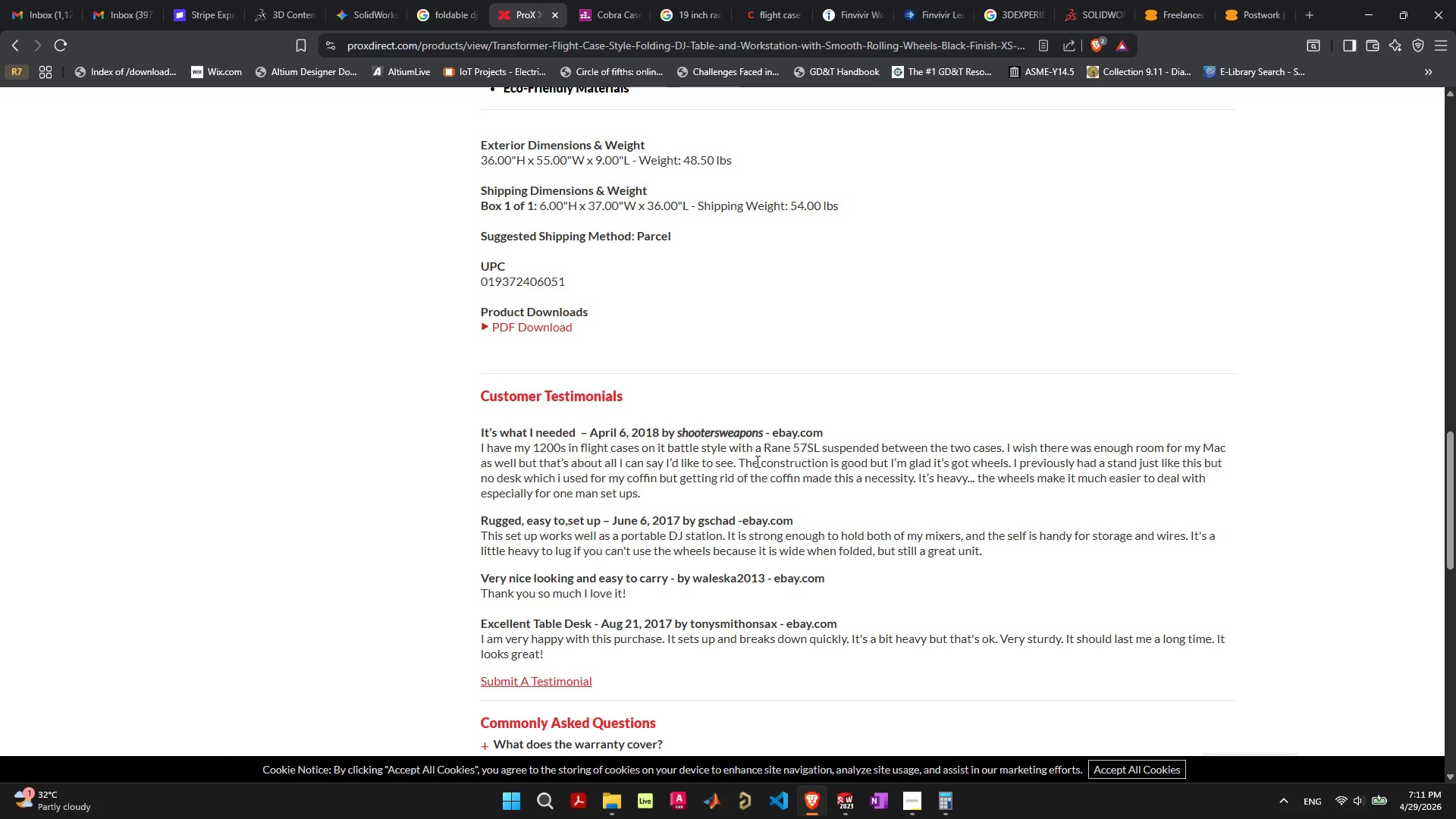 
scroll: coordinate [742, 452], scroll_direction: down, amount: 23.0
 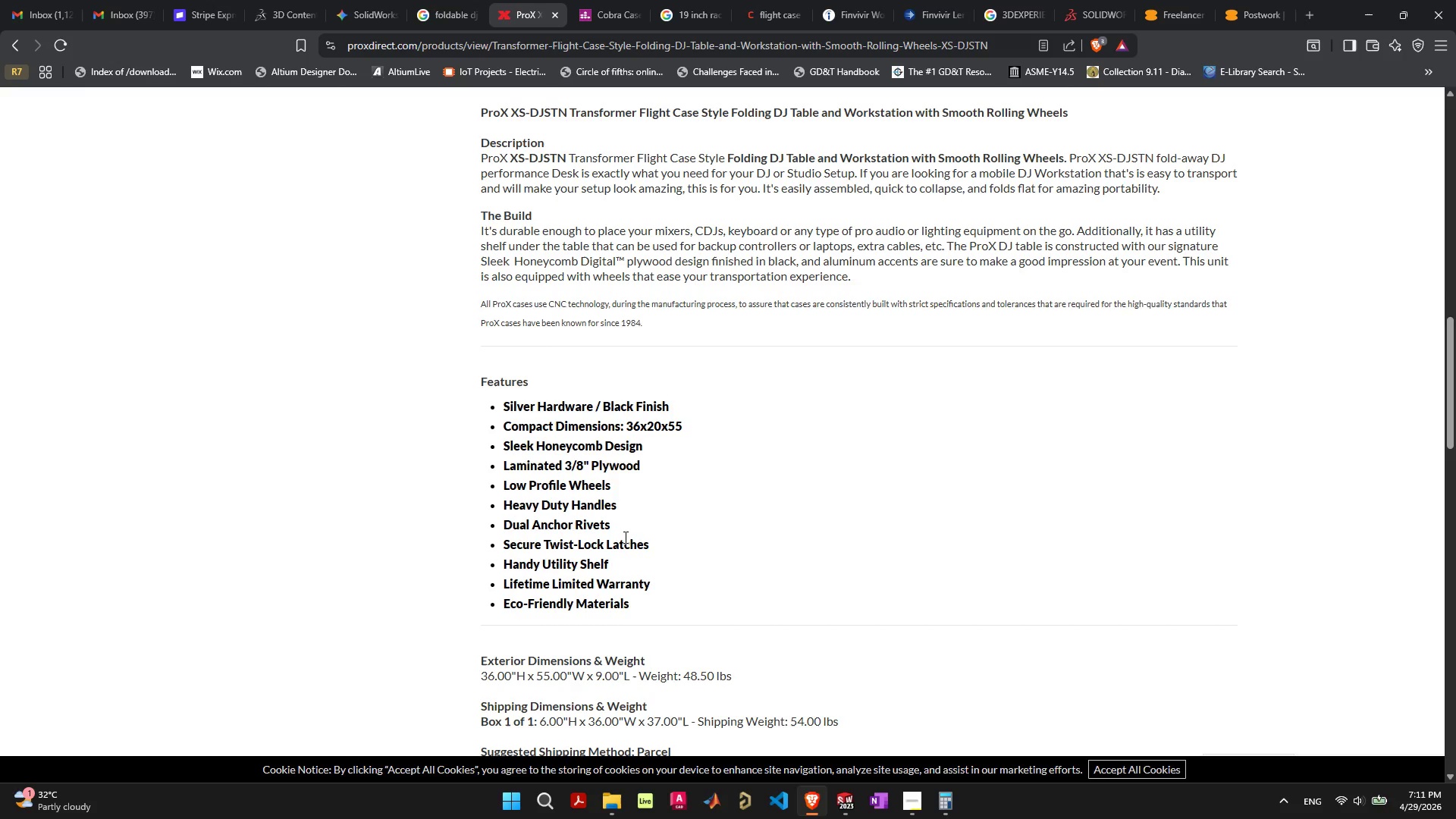 
wait(26.93)
 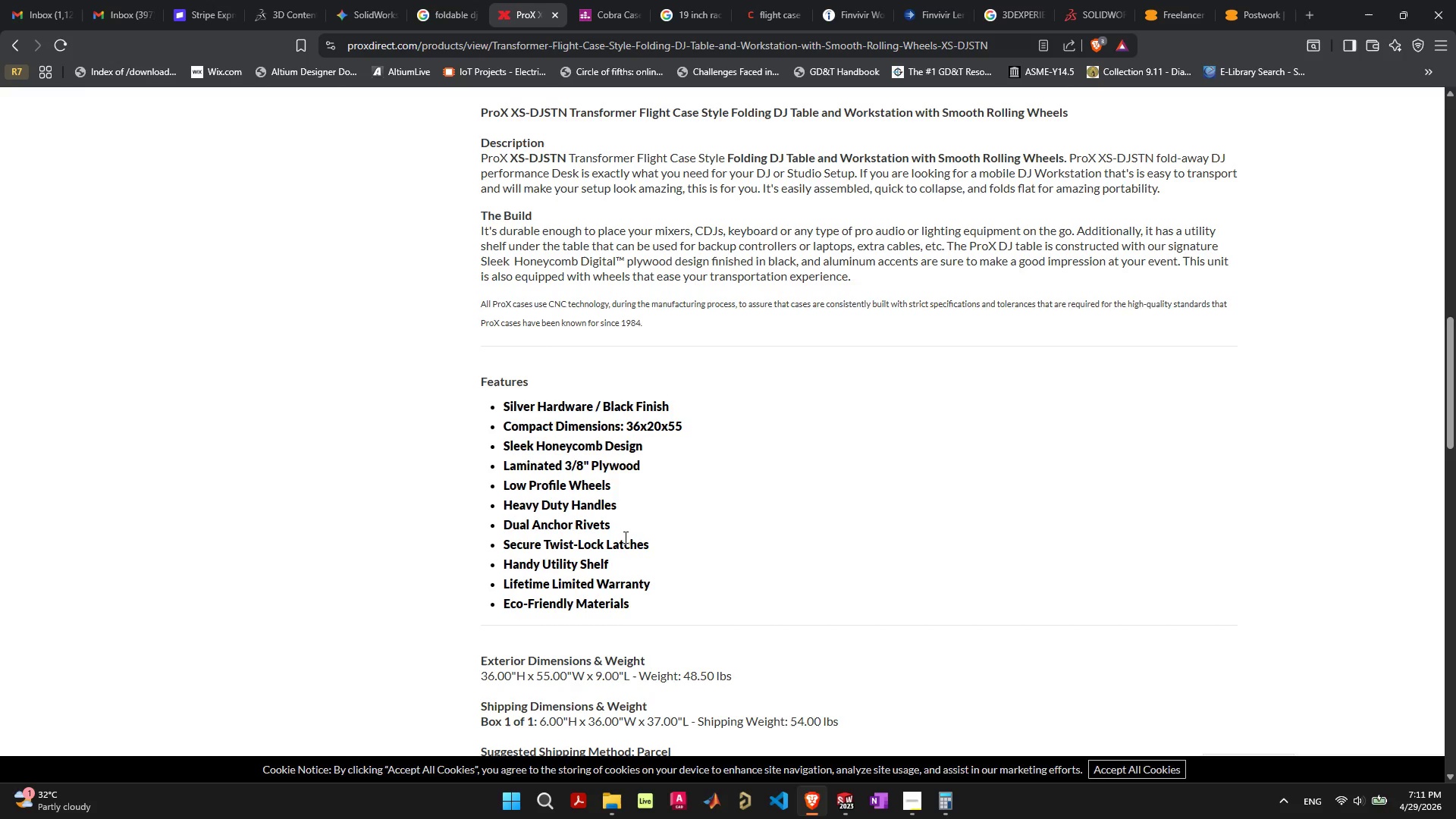 
scroll: coordinate [624, 537], scroll_direction: up, amount: 5.0
 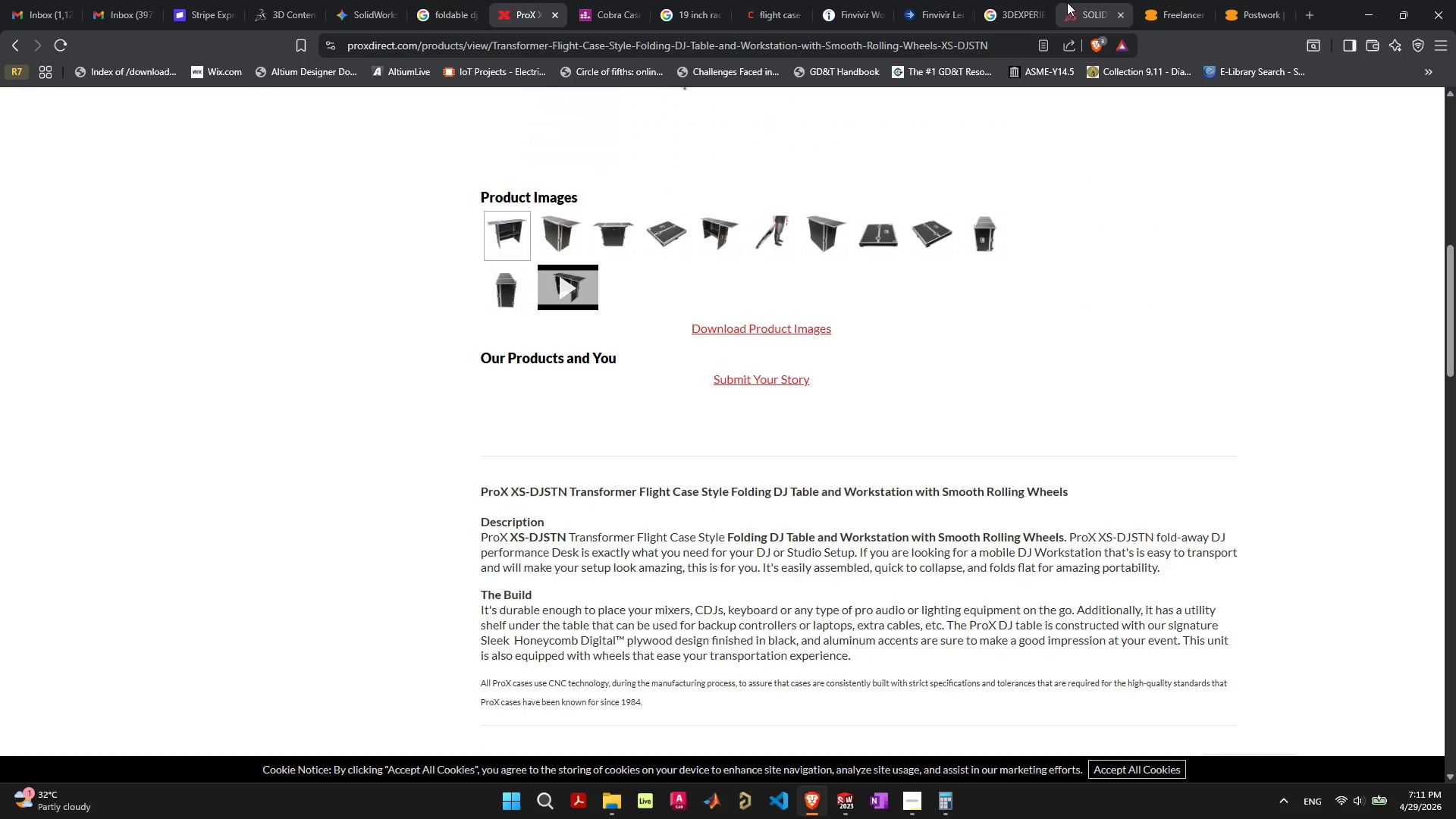 
left_click([771, 19])
 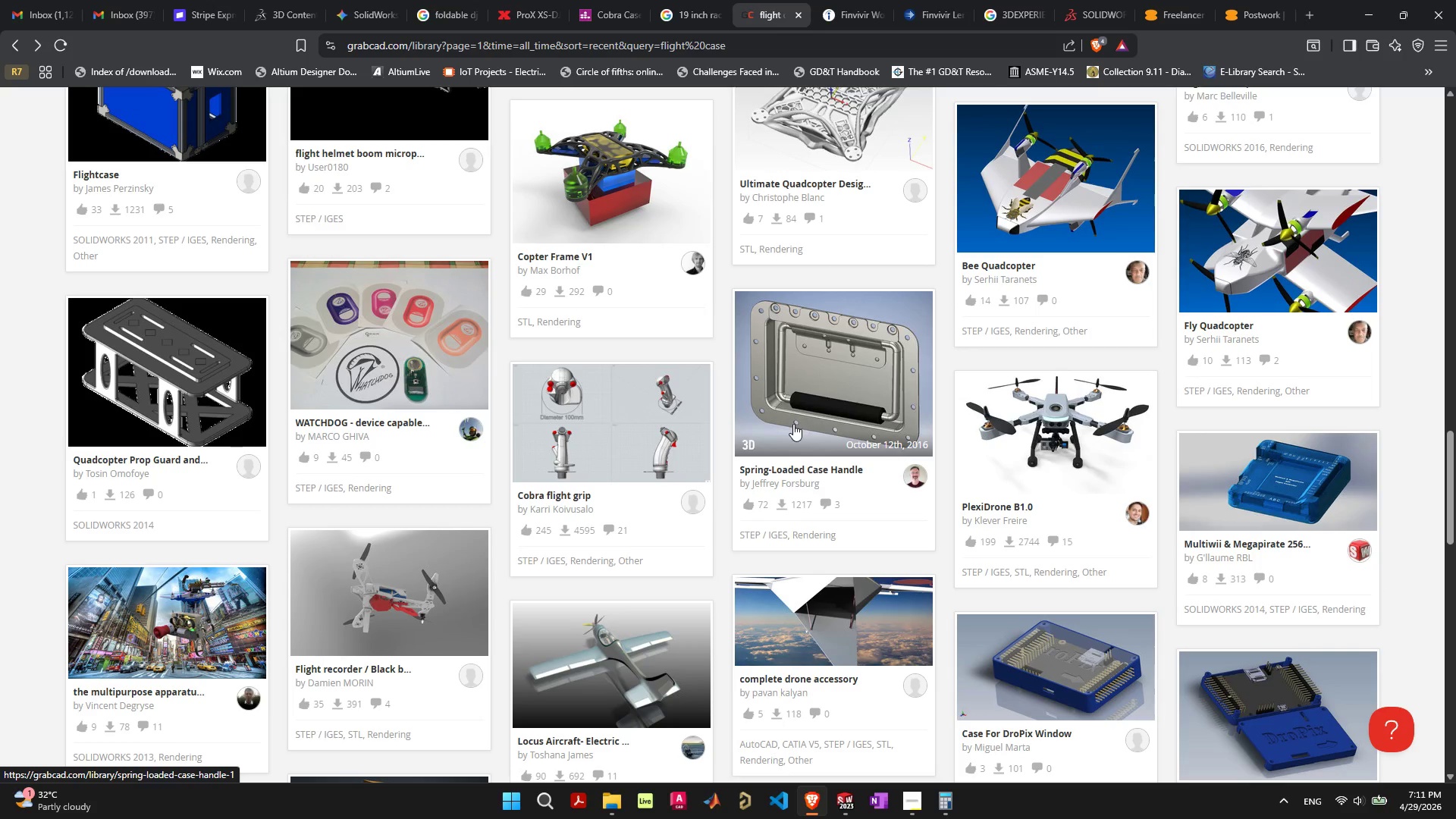 
scroll: coordinate [511, 395], scroll_direction: up, amount: 38.0
 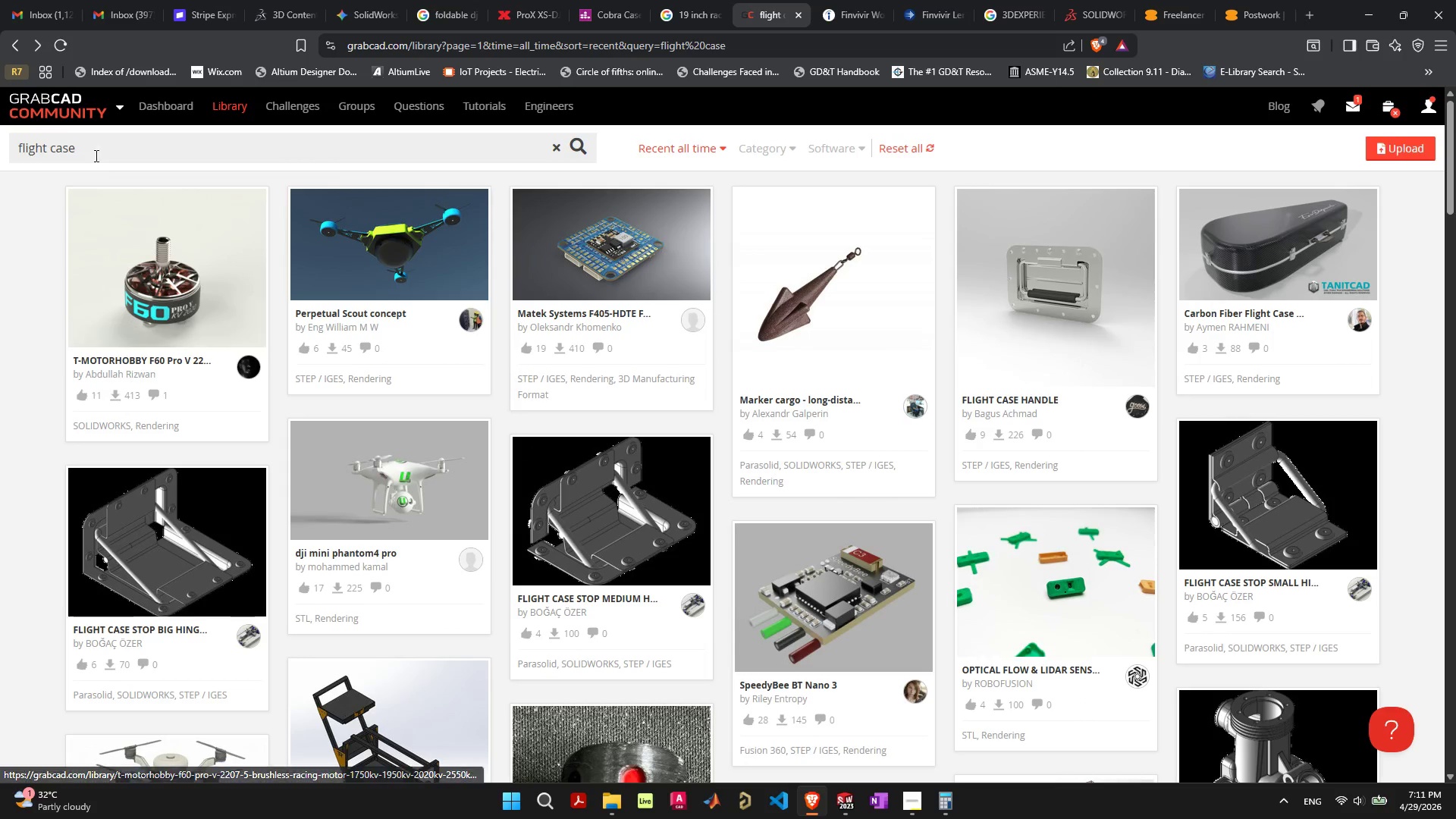 
left_click_drag(start_coordinate=[95, 149], to_coordinate=[0, 135])
 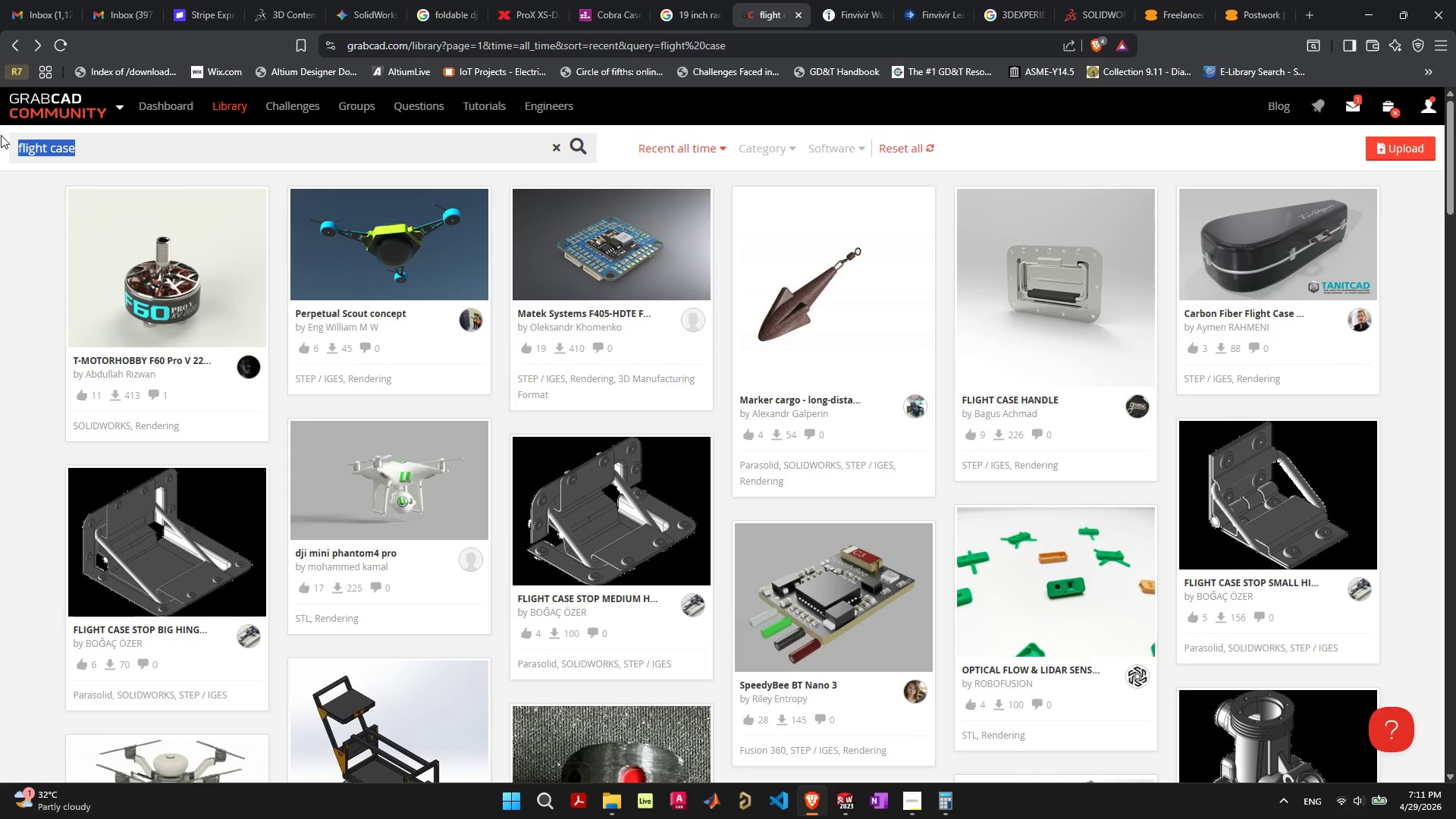 
type(rivets)
 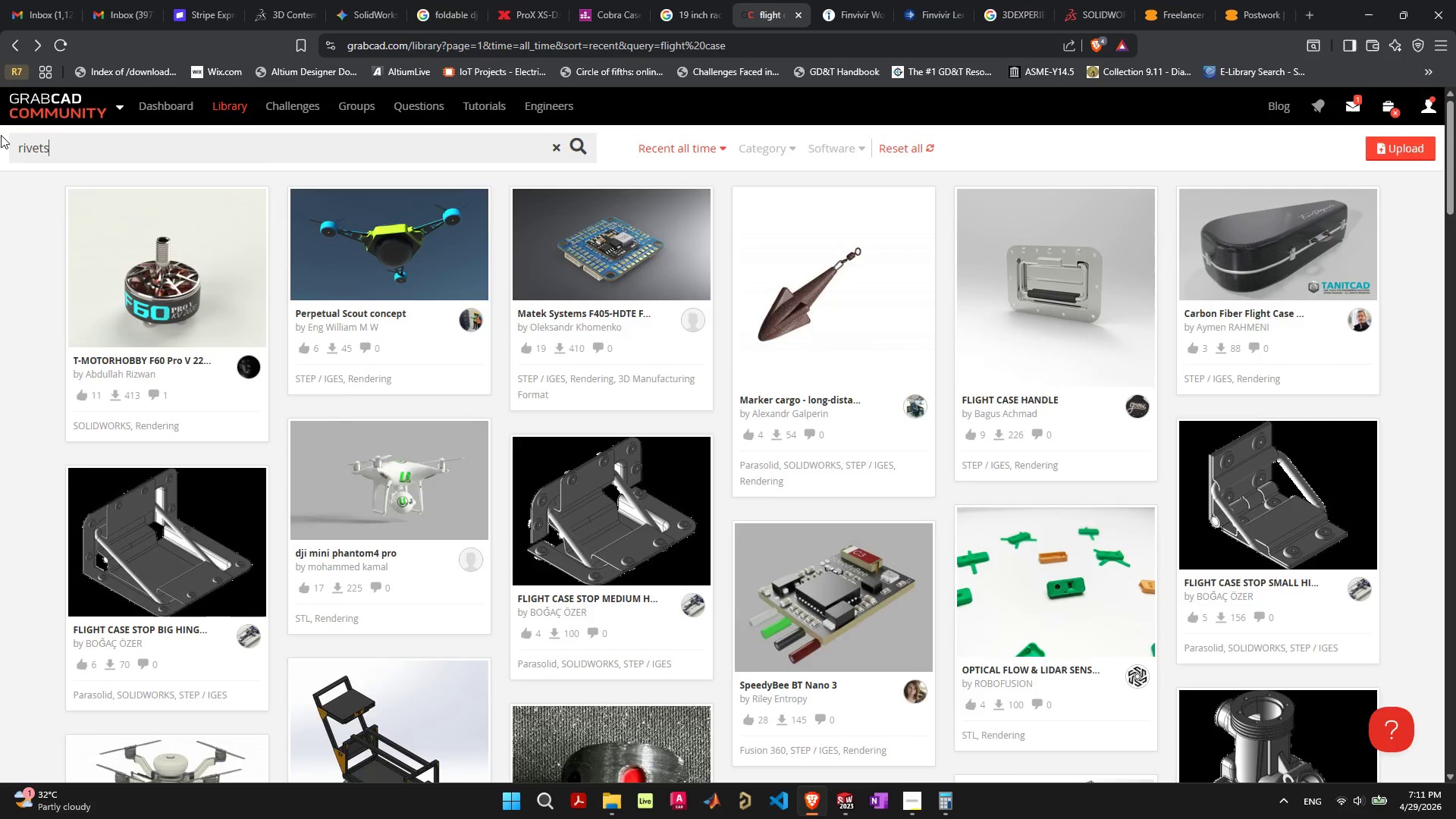 
key(Enter)
 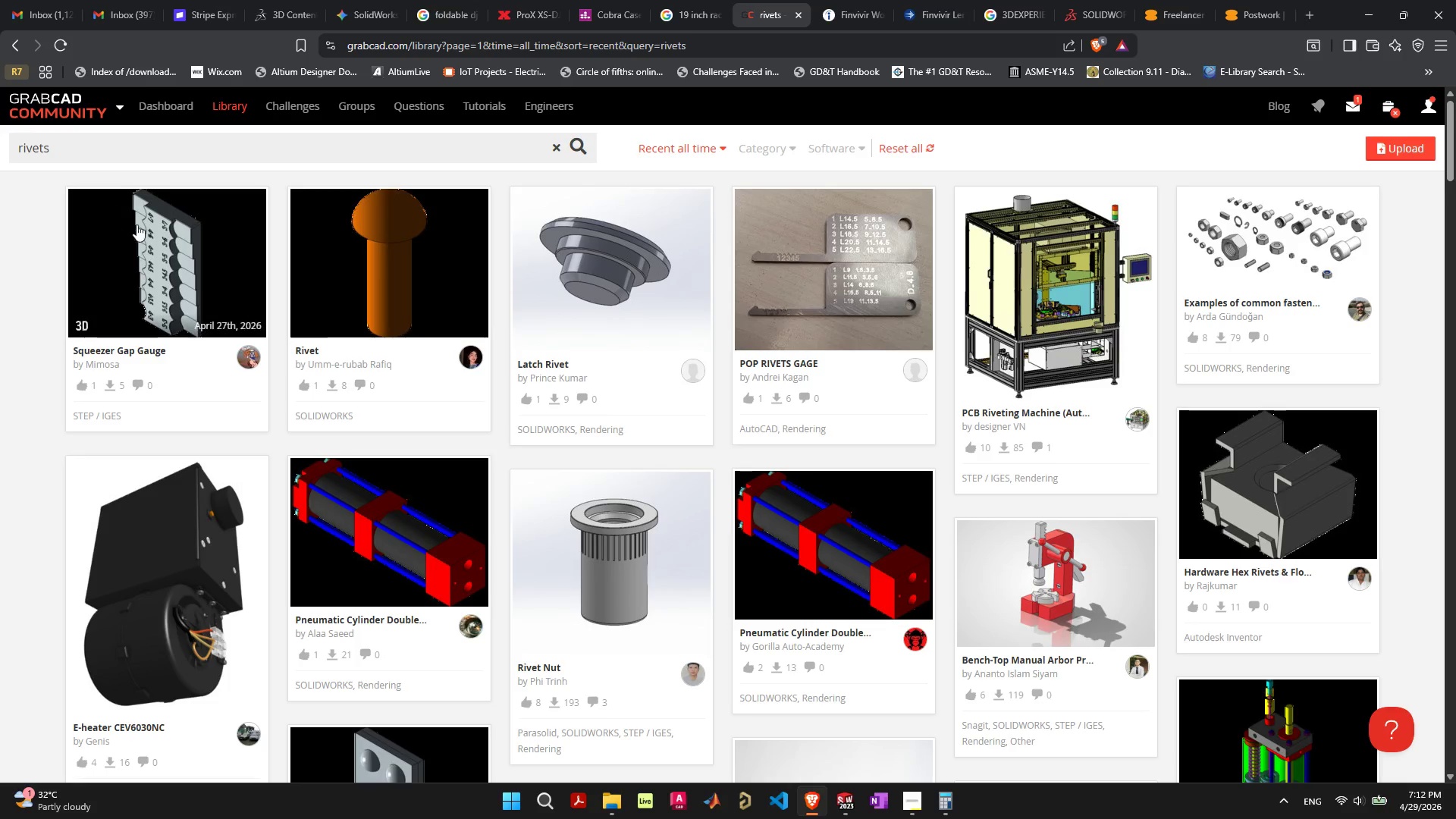 
wait(7.76)
 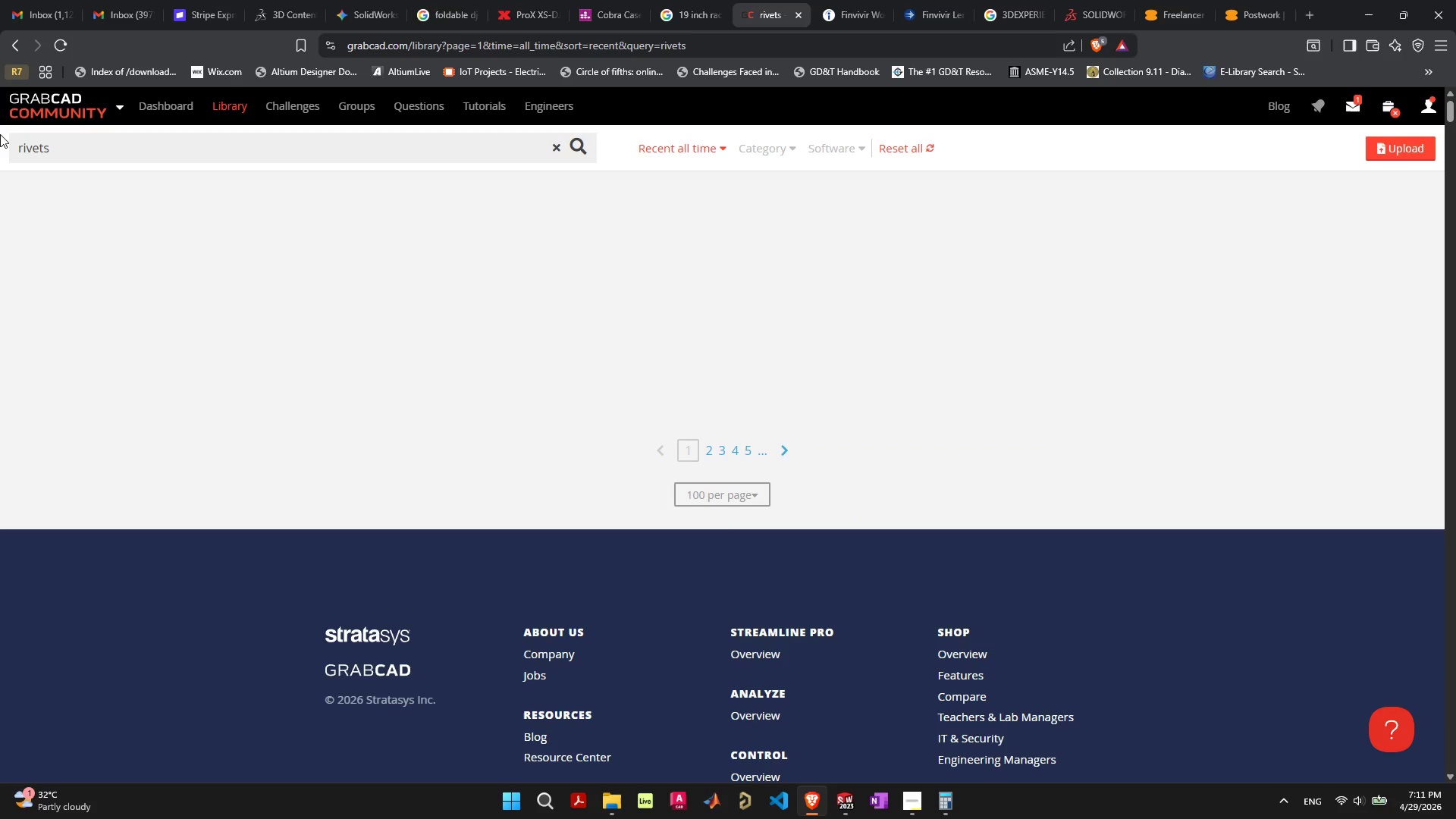 
scroll: coordinate [616, 485], scroll_direction: down, amount: 10.0
 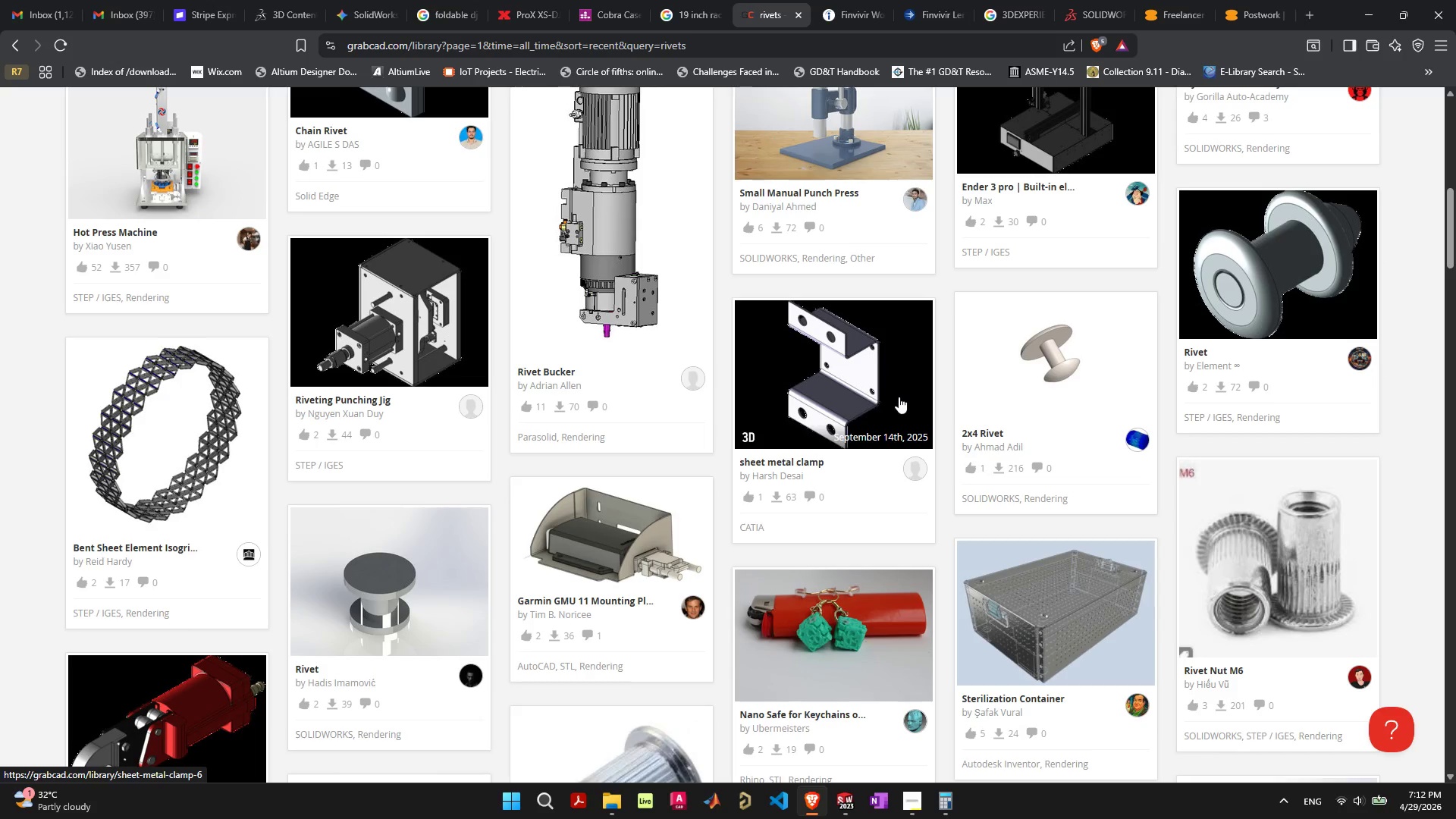 
wait(22.1)
 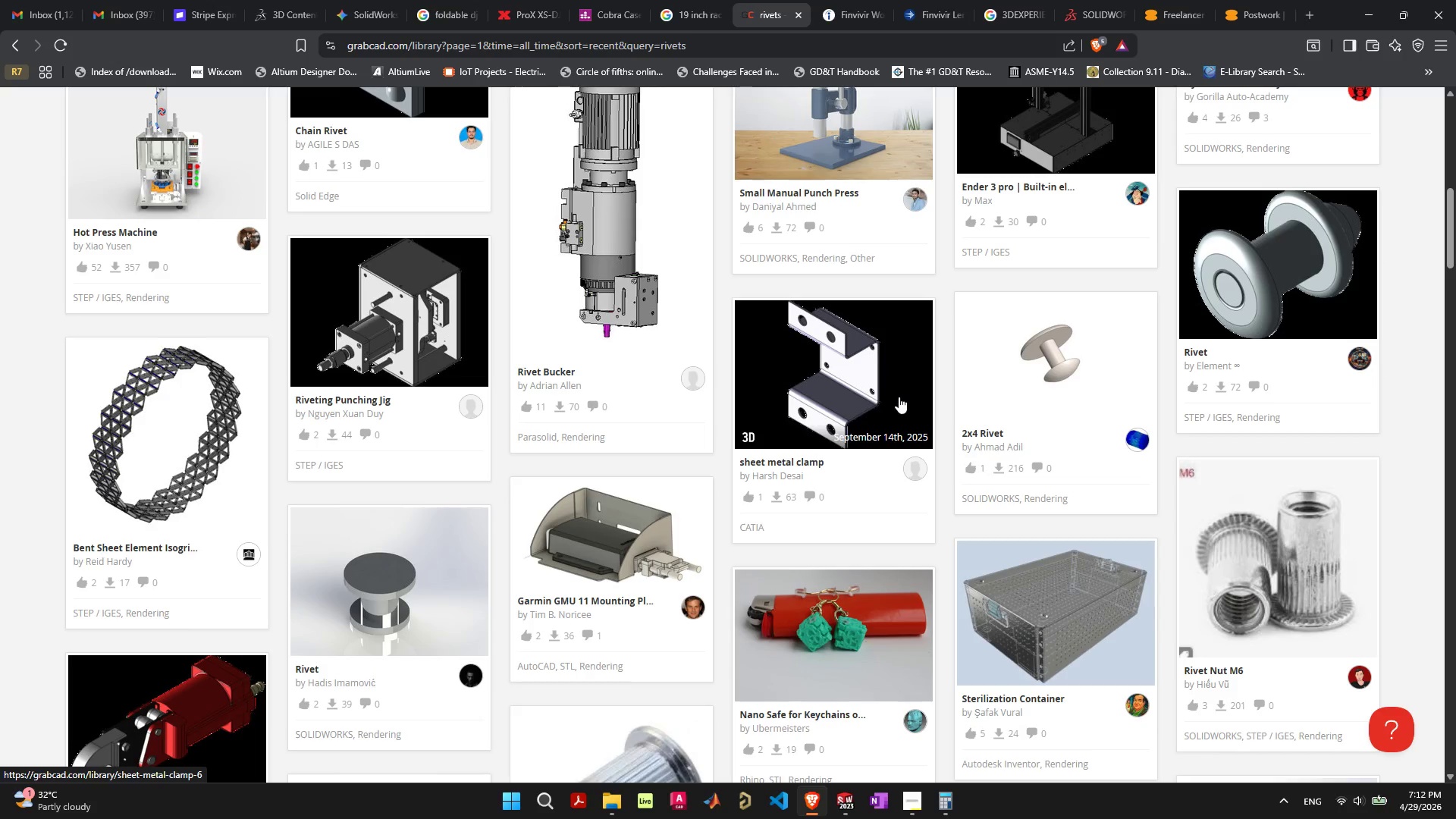 
left_click([894, 395])
 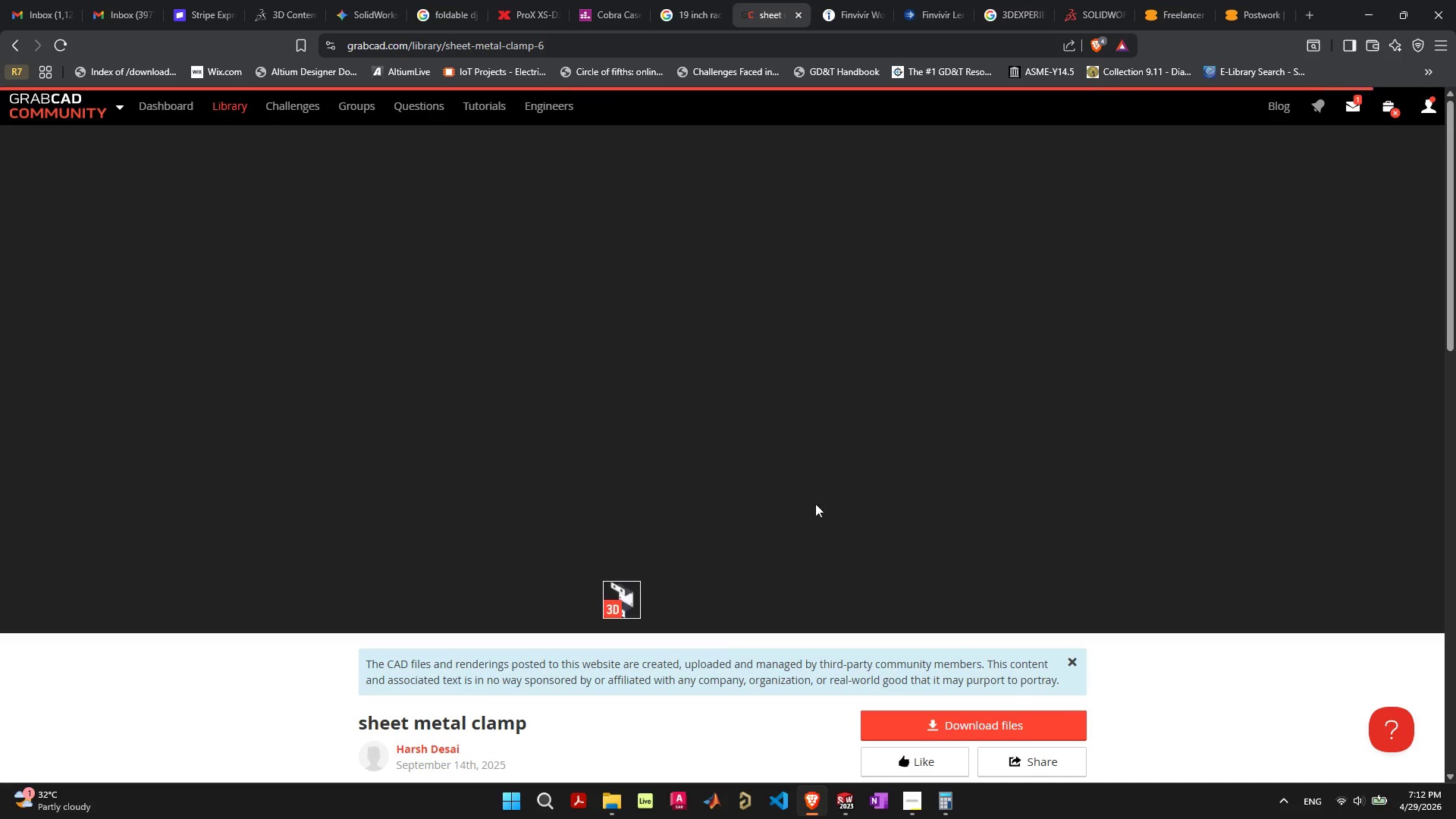 
scroll: coordinate [781, 500], scroll_direction: down, amount: 6.0
 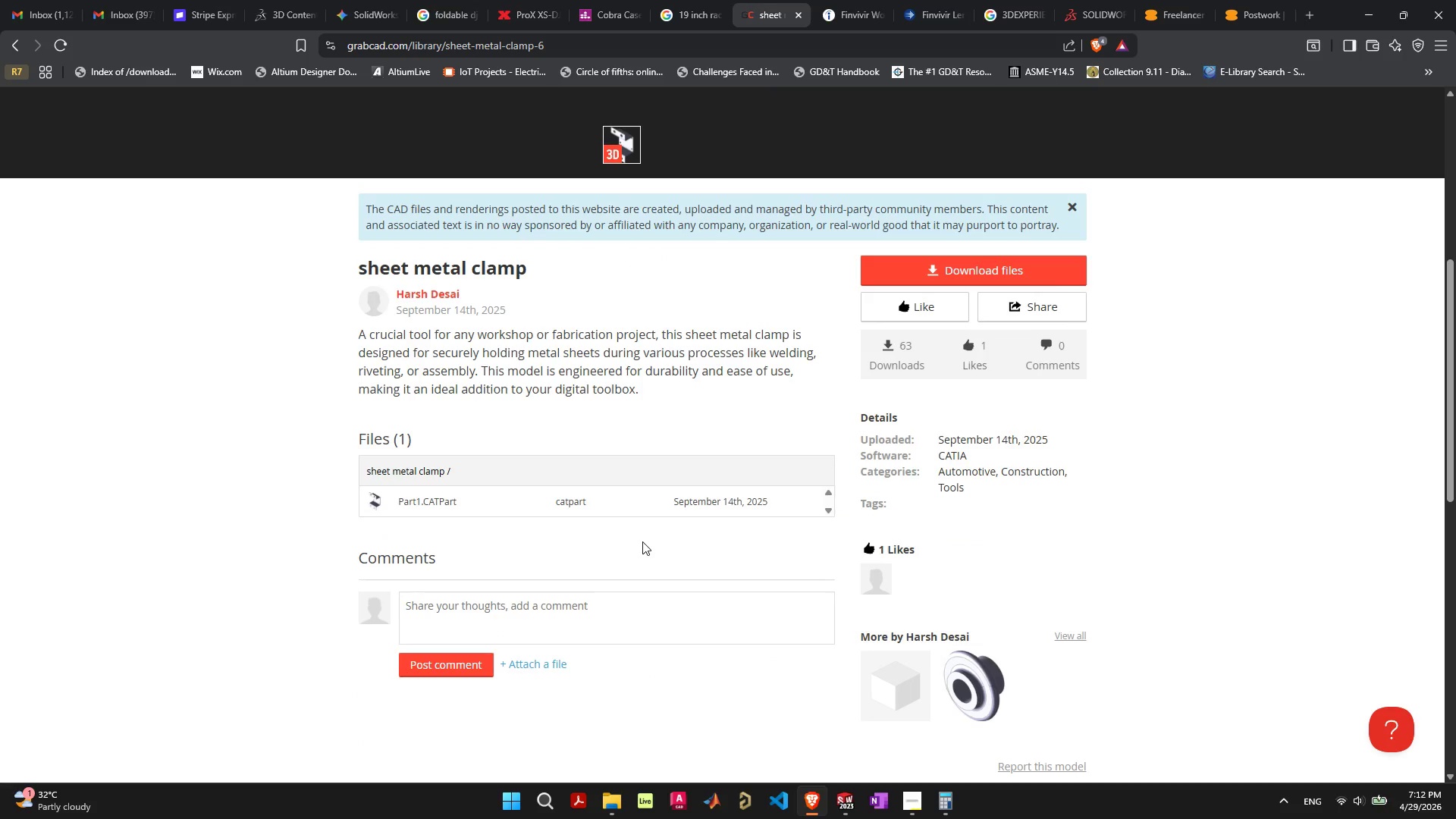 
scroll: coordinate [590, 506], scroll_direction: up, amount: 3.0
 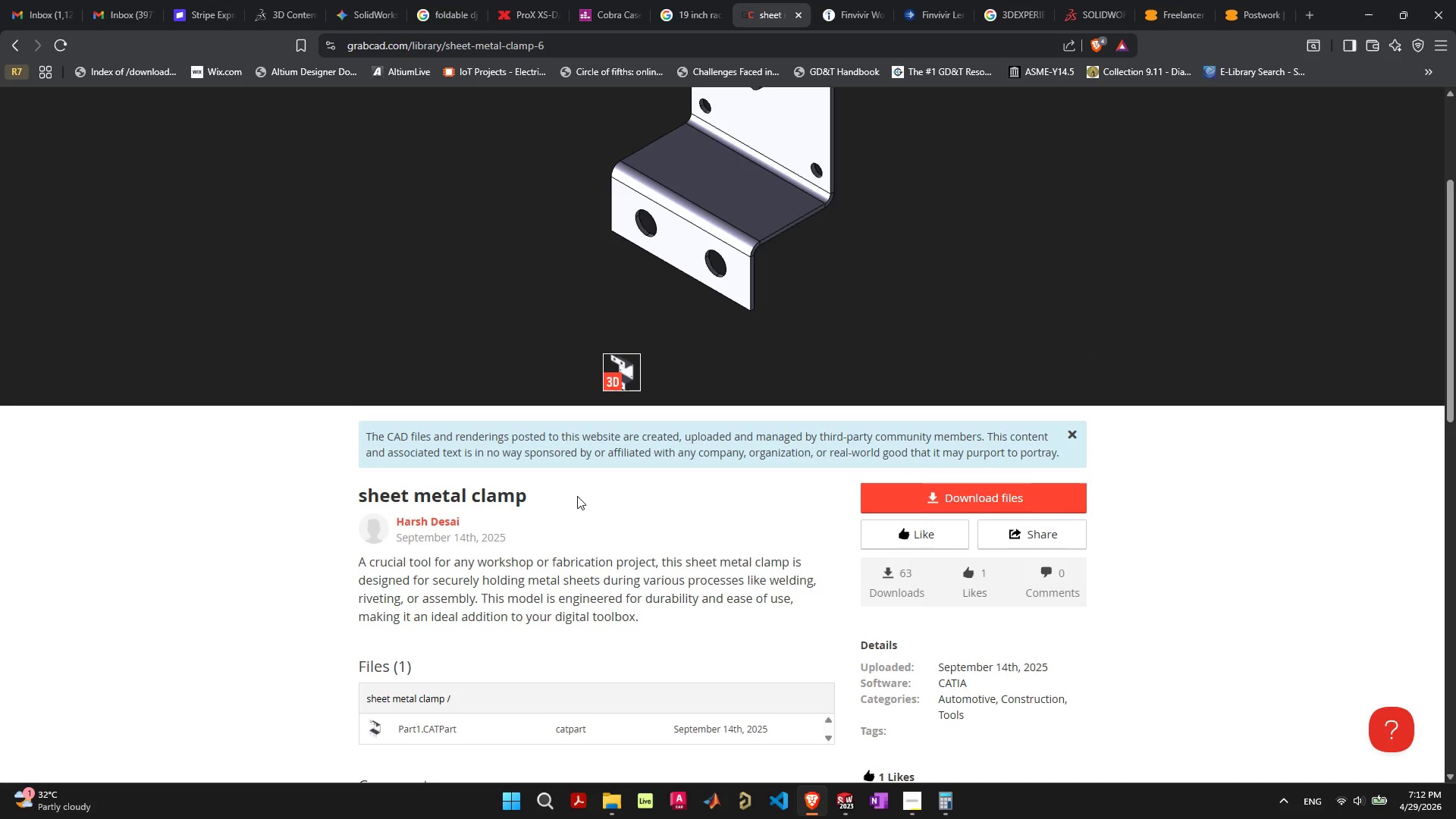 
 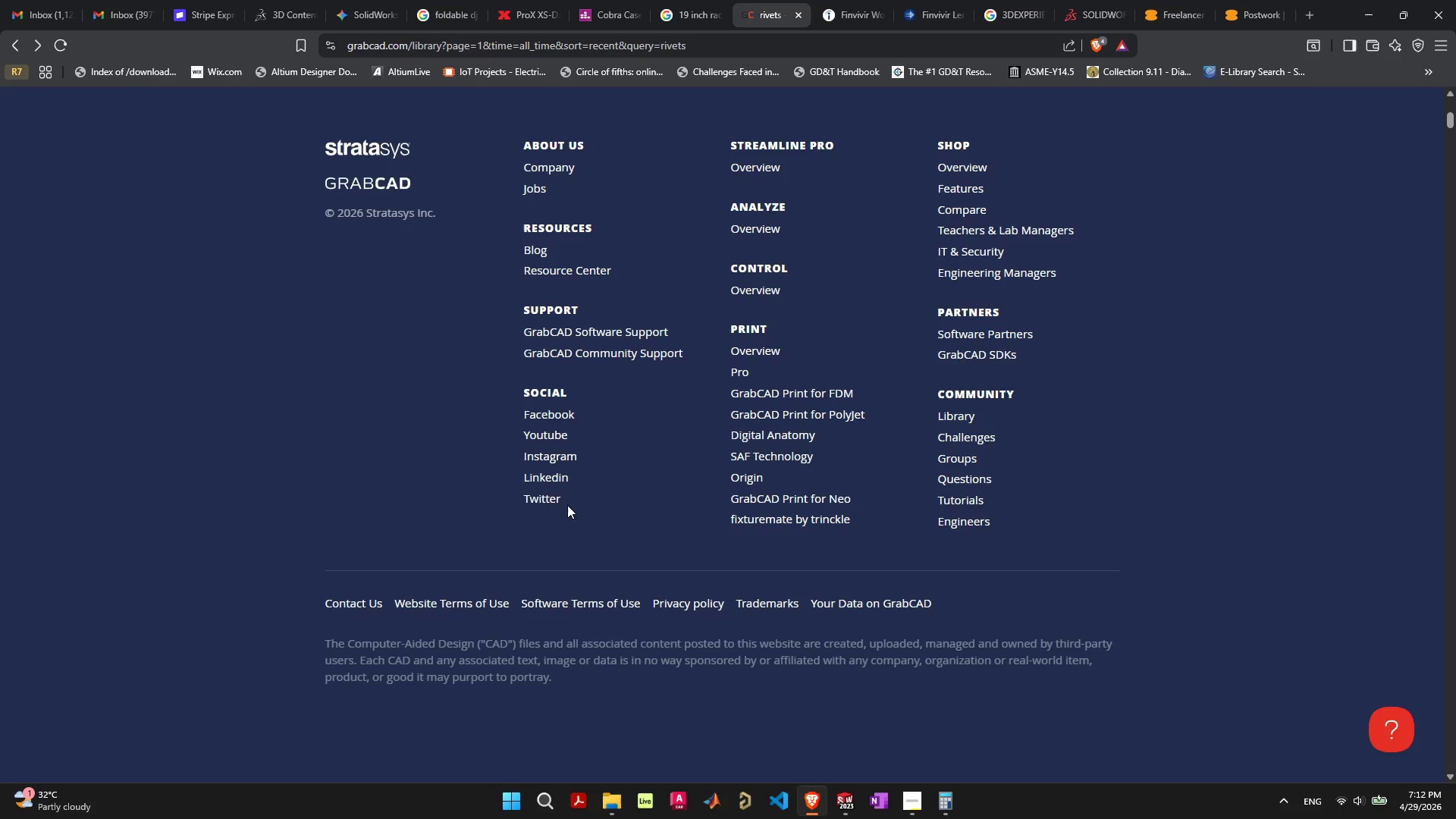 
left_click([840, 808])
 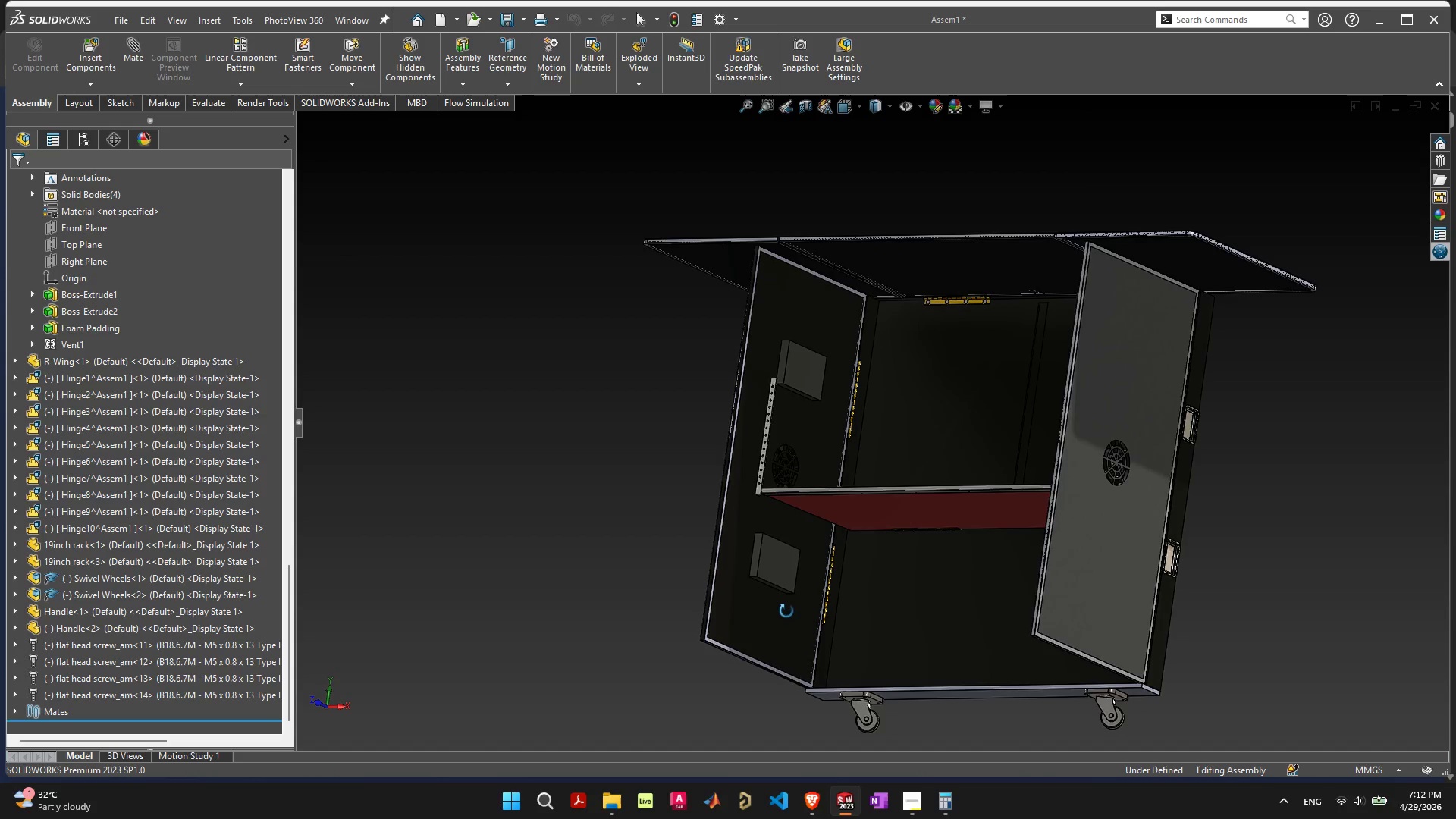 
scroll: coordinate [774, 502], scroll_direction: up, amount: 8.0
 